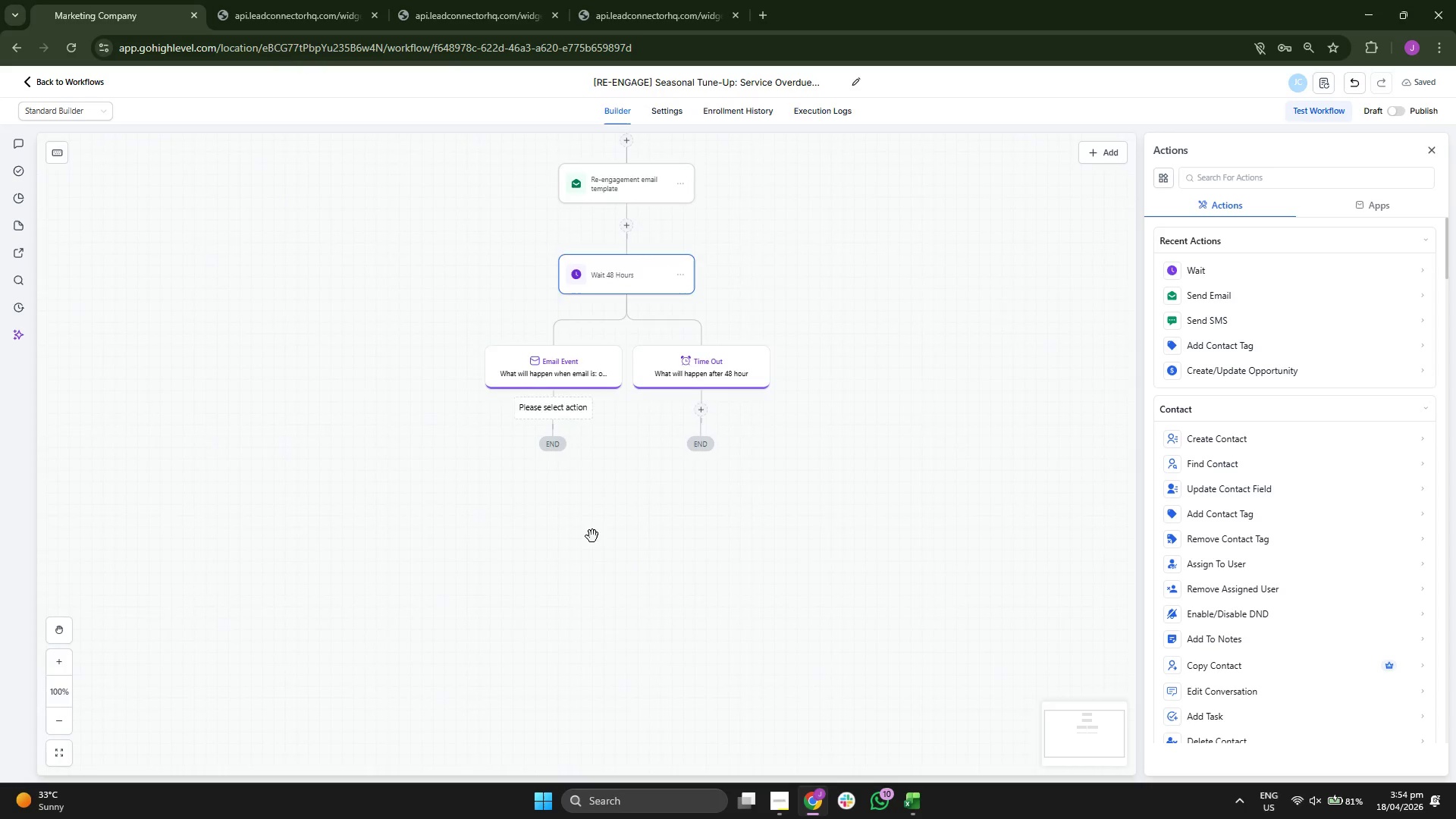 
left_click_drag(start_coordinate=[592, 536], to_coordinate=[585, 579])
 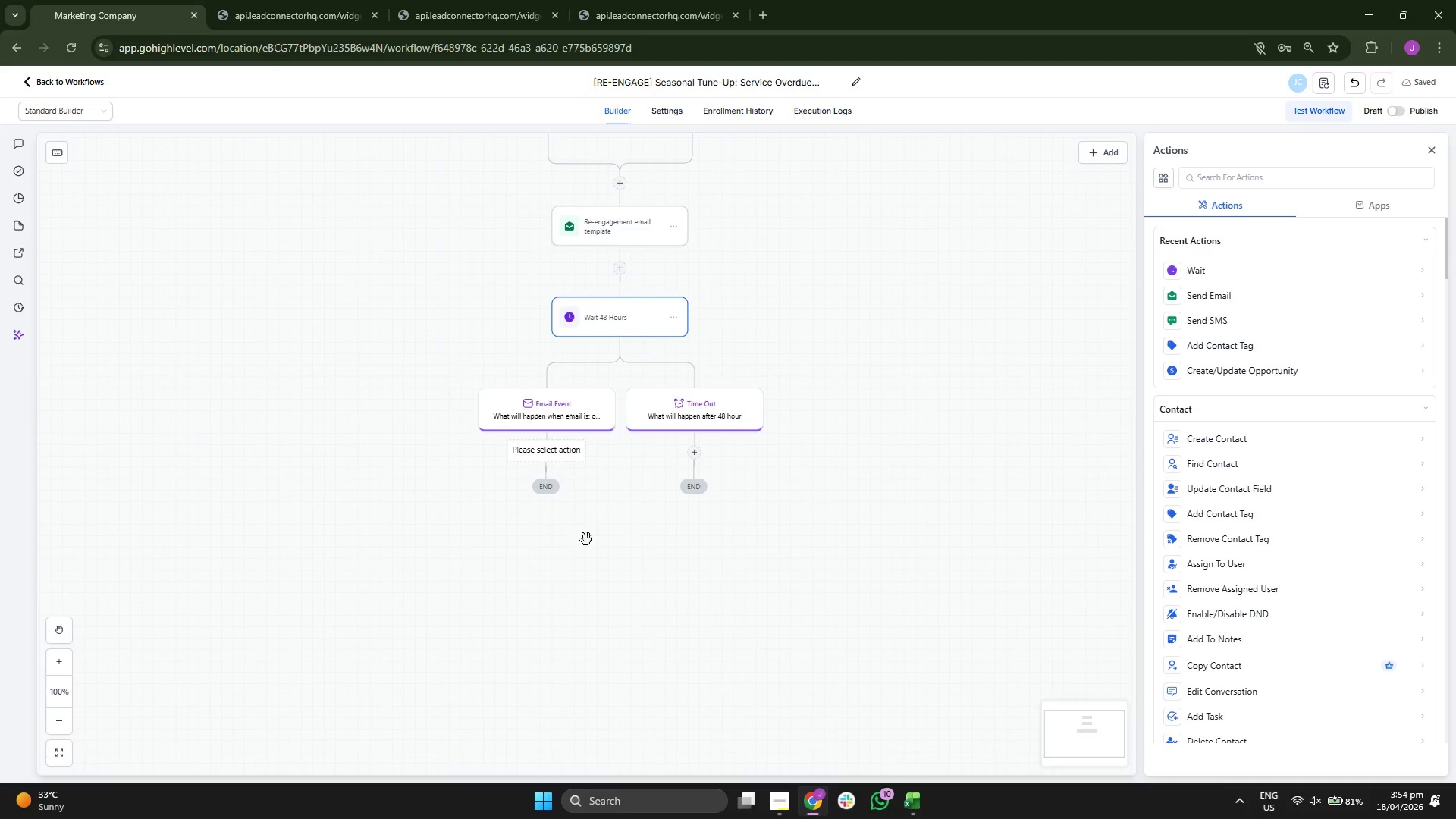 
left_click_drag(start_coordinate=[590, 565], to_coordinate=[593, 559])
 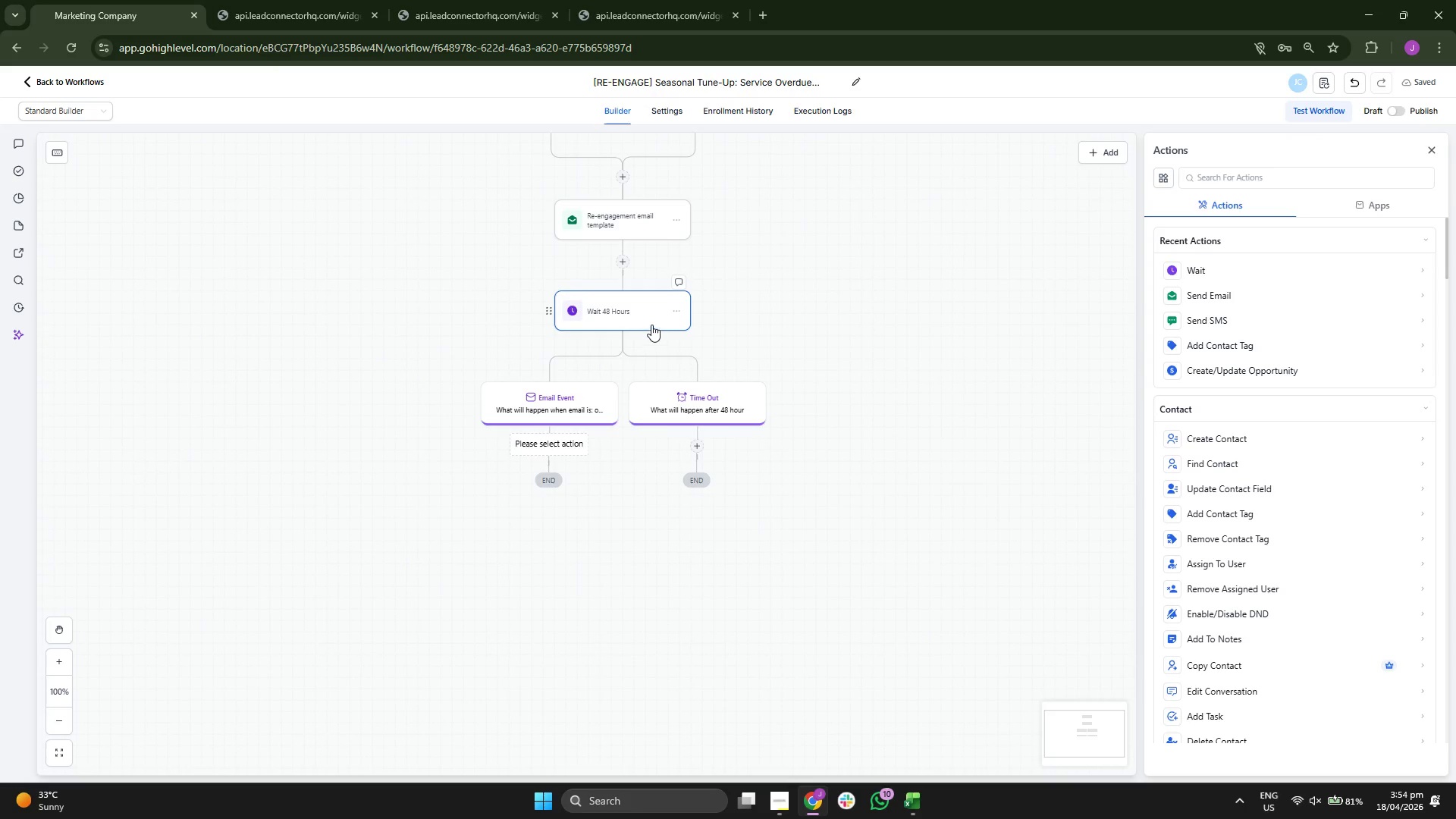 
left_click([651, 325])
 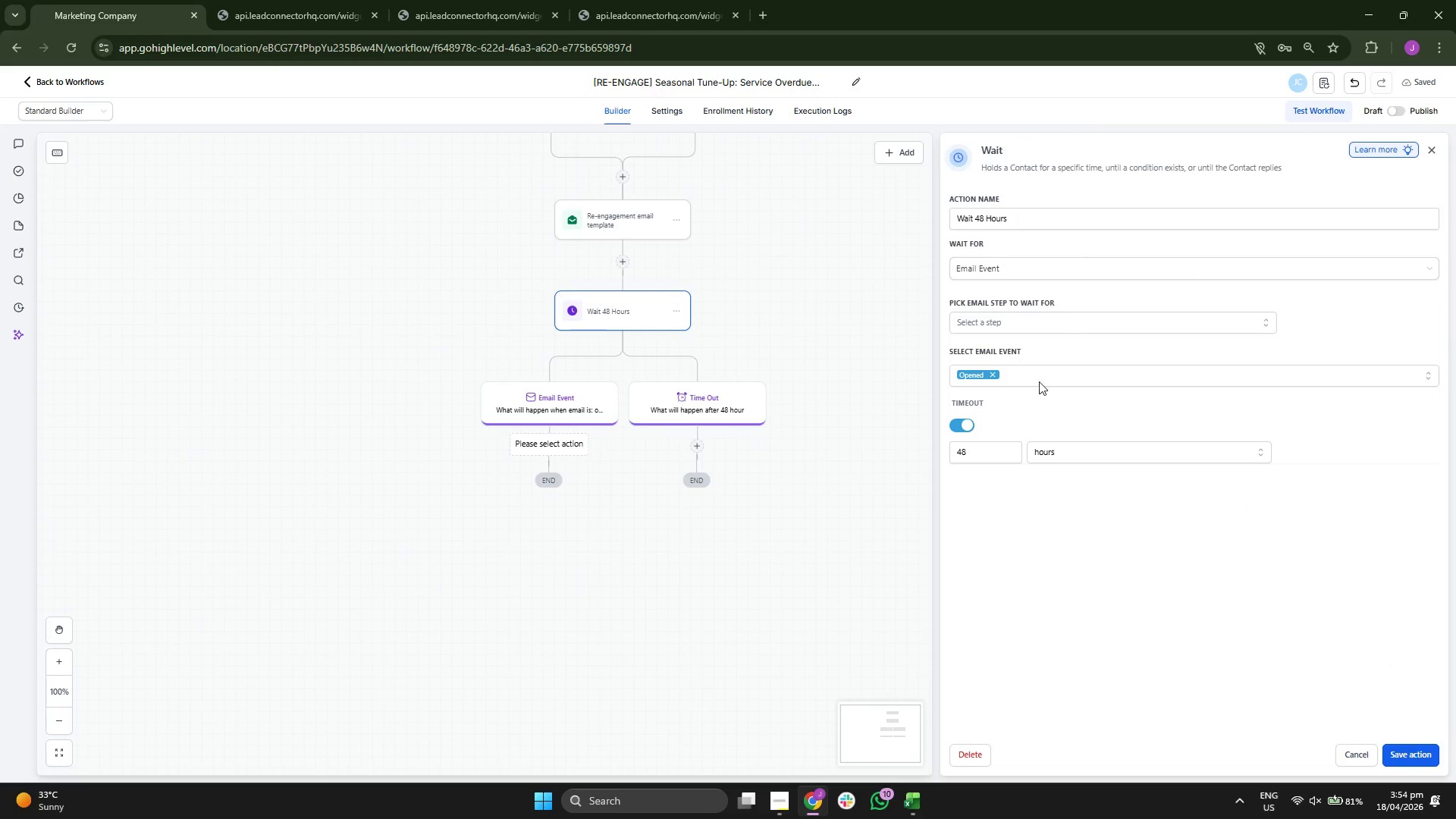 
left_click([1047, 379])
 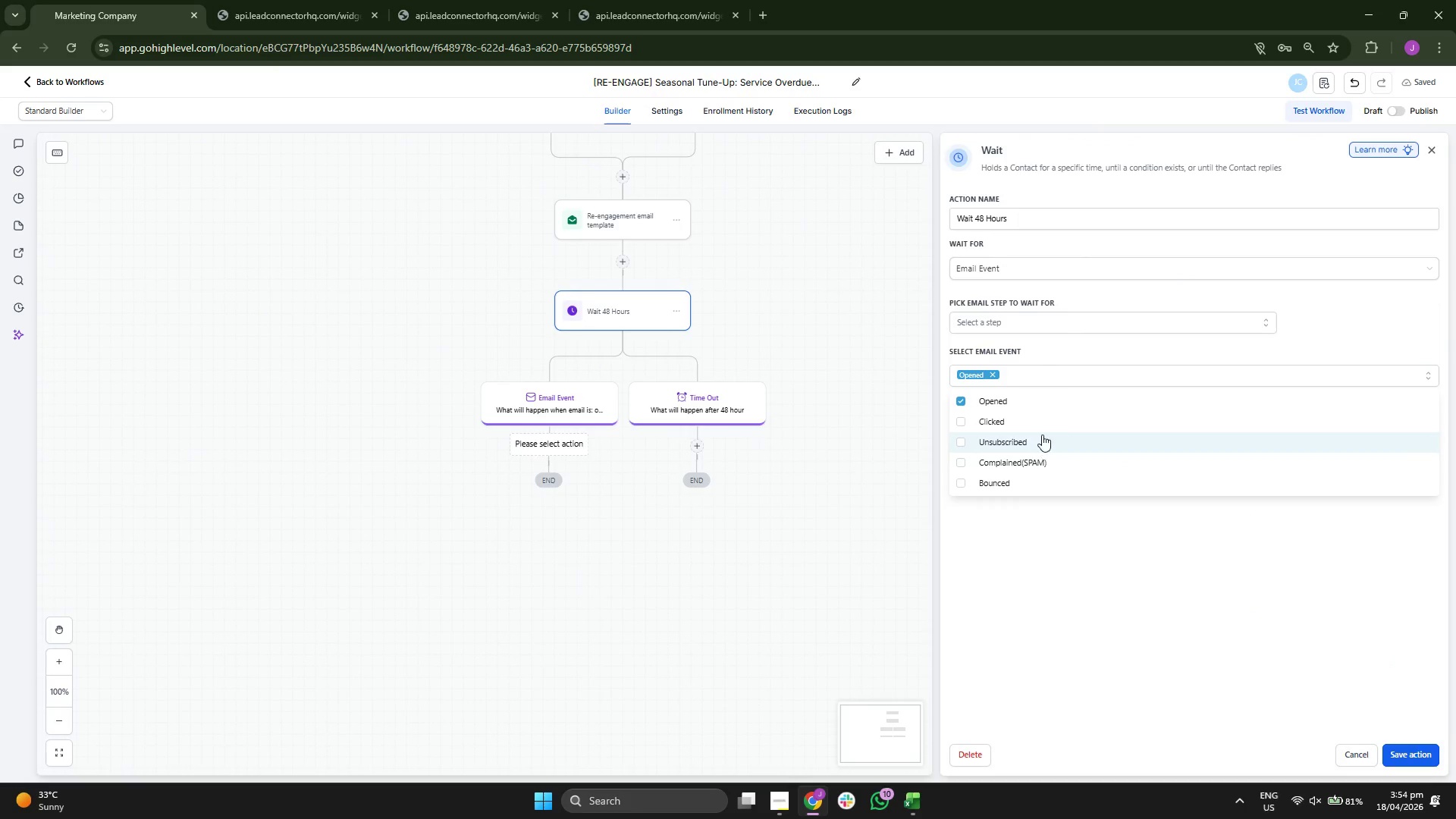 
left_click([1040, 426])
 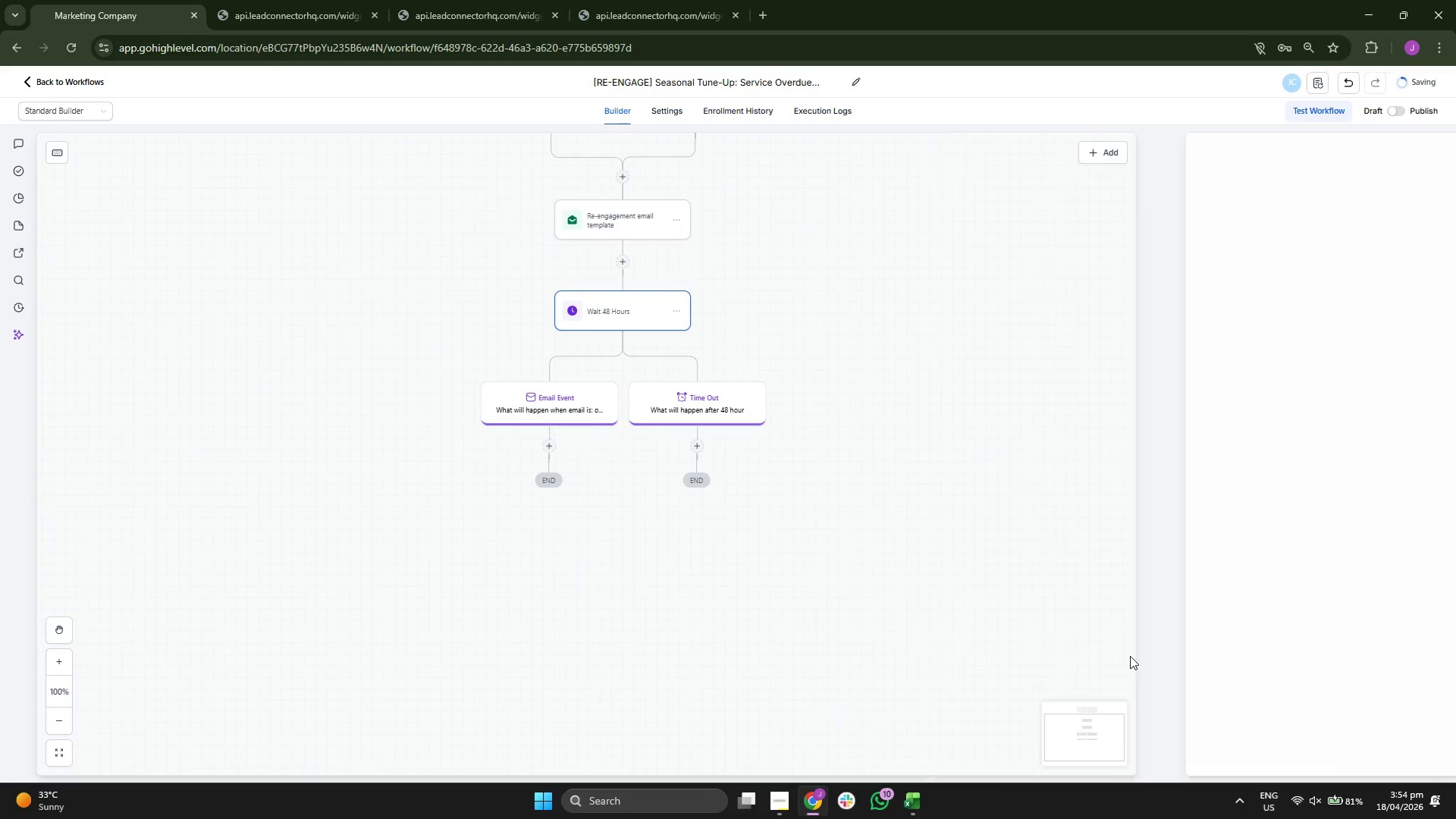 
left_click_drag(start_coordinate=[835, 570], to_coordinate=[843, 527])
 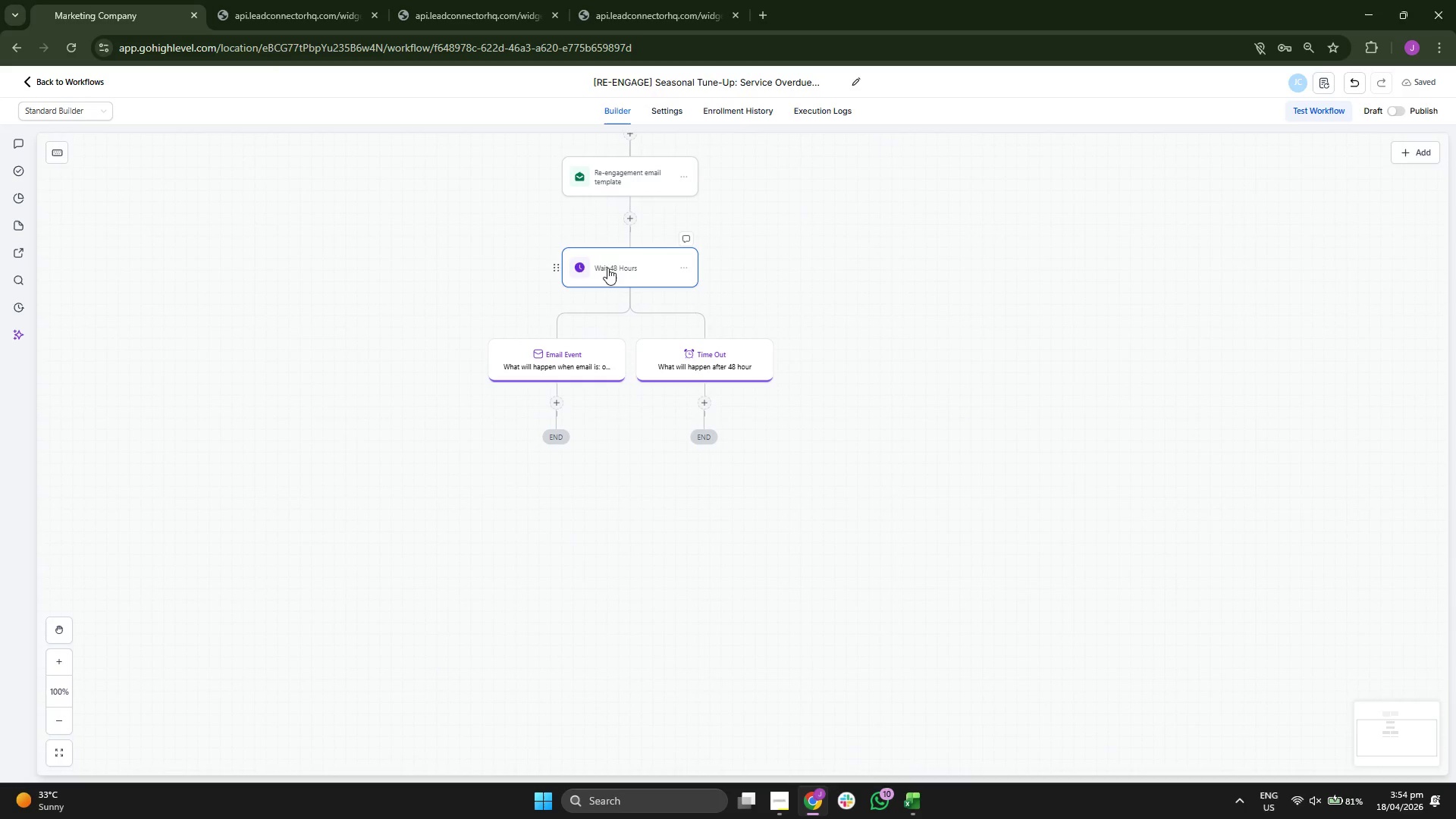 
left_click([603, 254])
 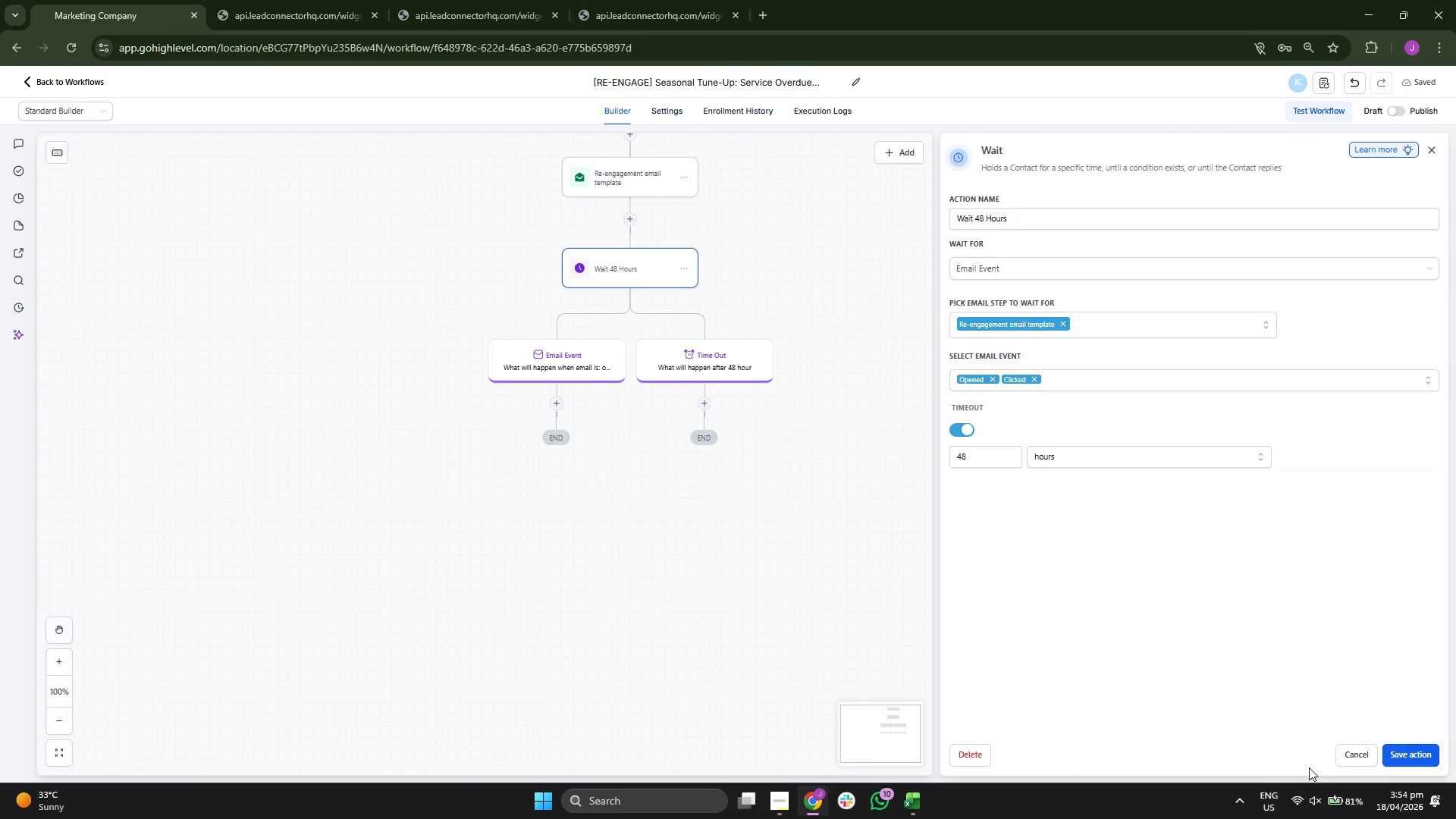 
left_click([1417, 753])
 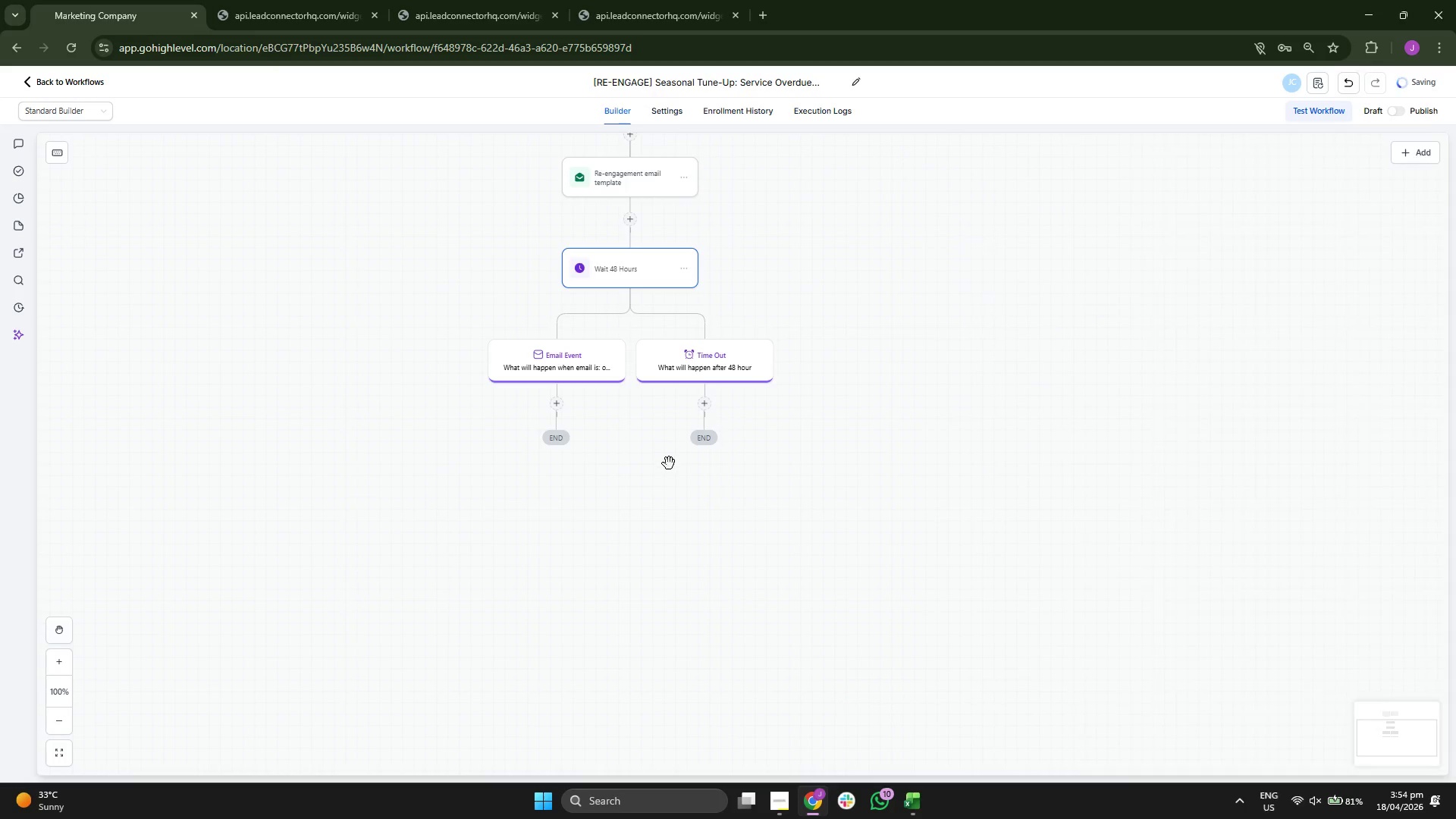 
left_click_drag(start_coordinate=[701, 513], to_coordinate=[695, 503])
 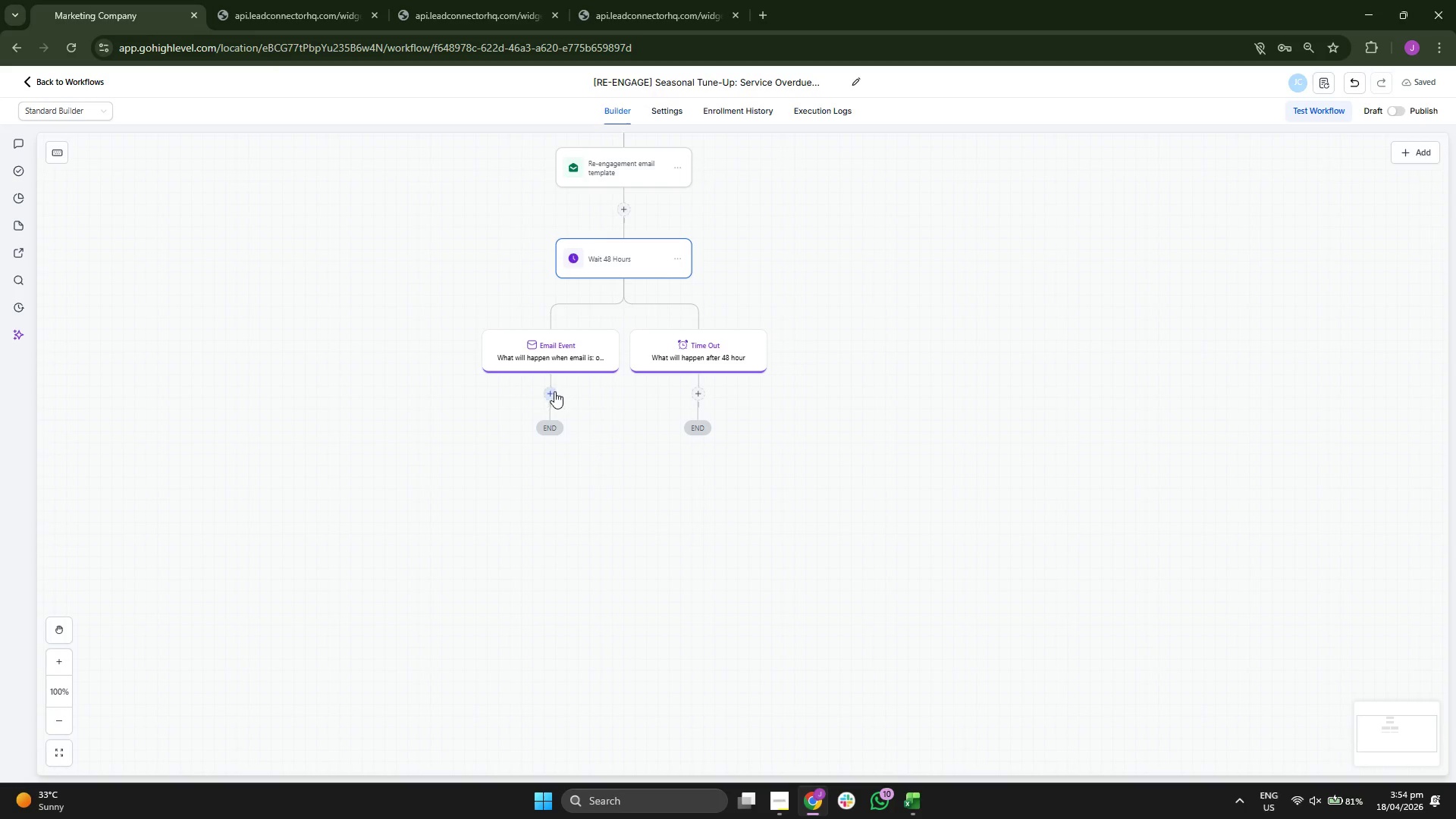 
left_click([554, 391])
 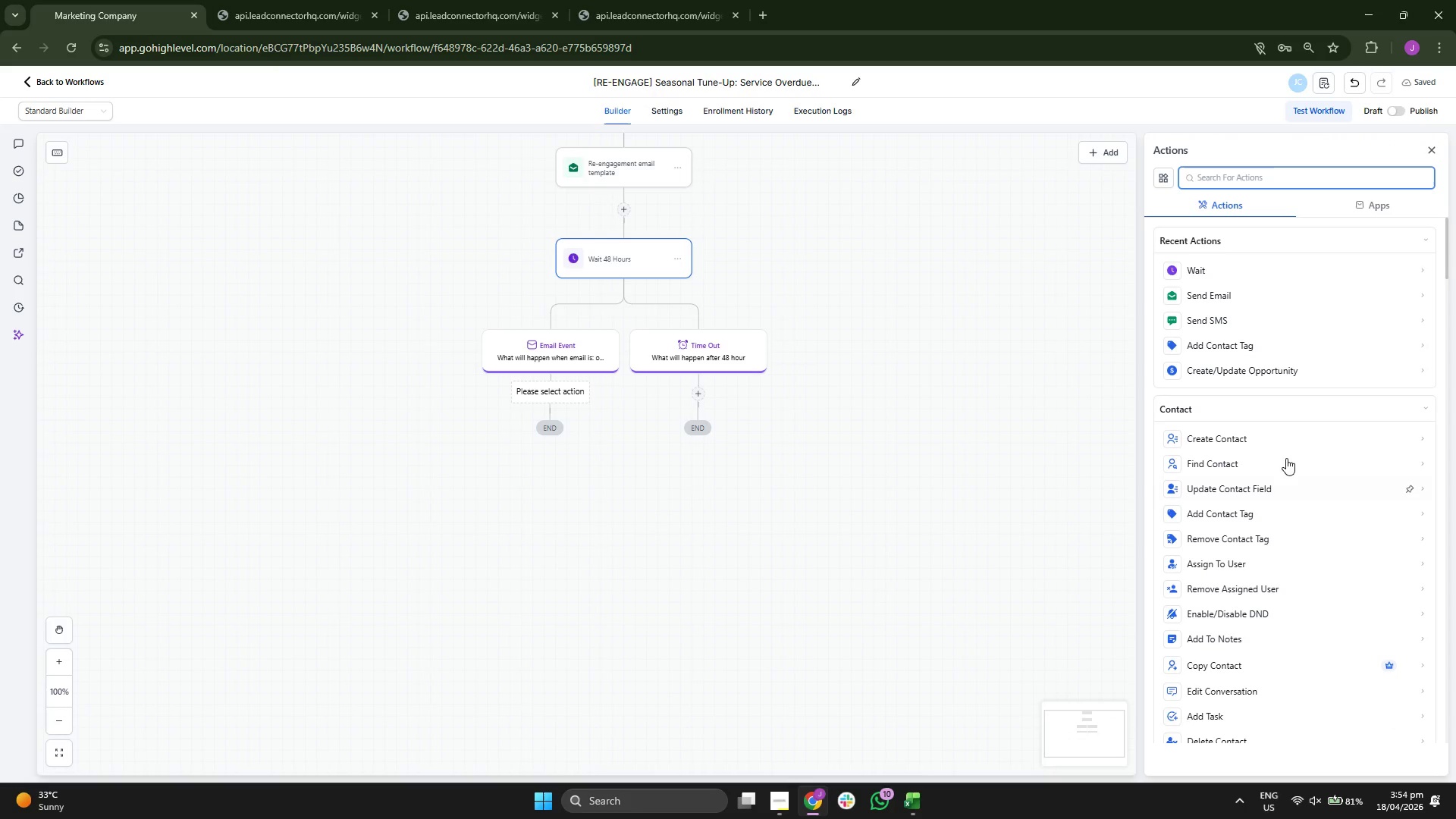 
scroll: coordinate [1251, 479], scroll_direction: down, amount: 11.0
 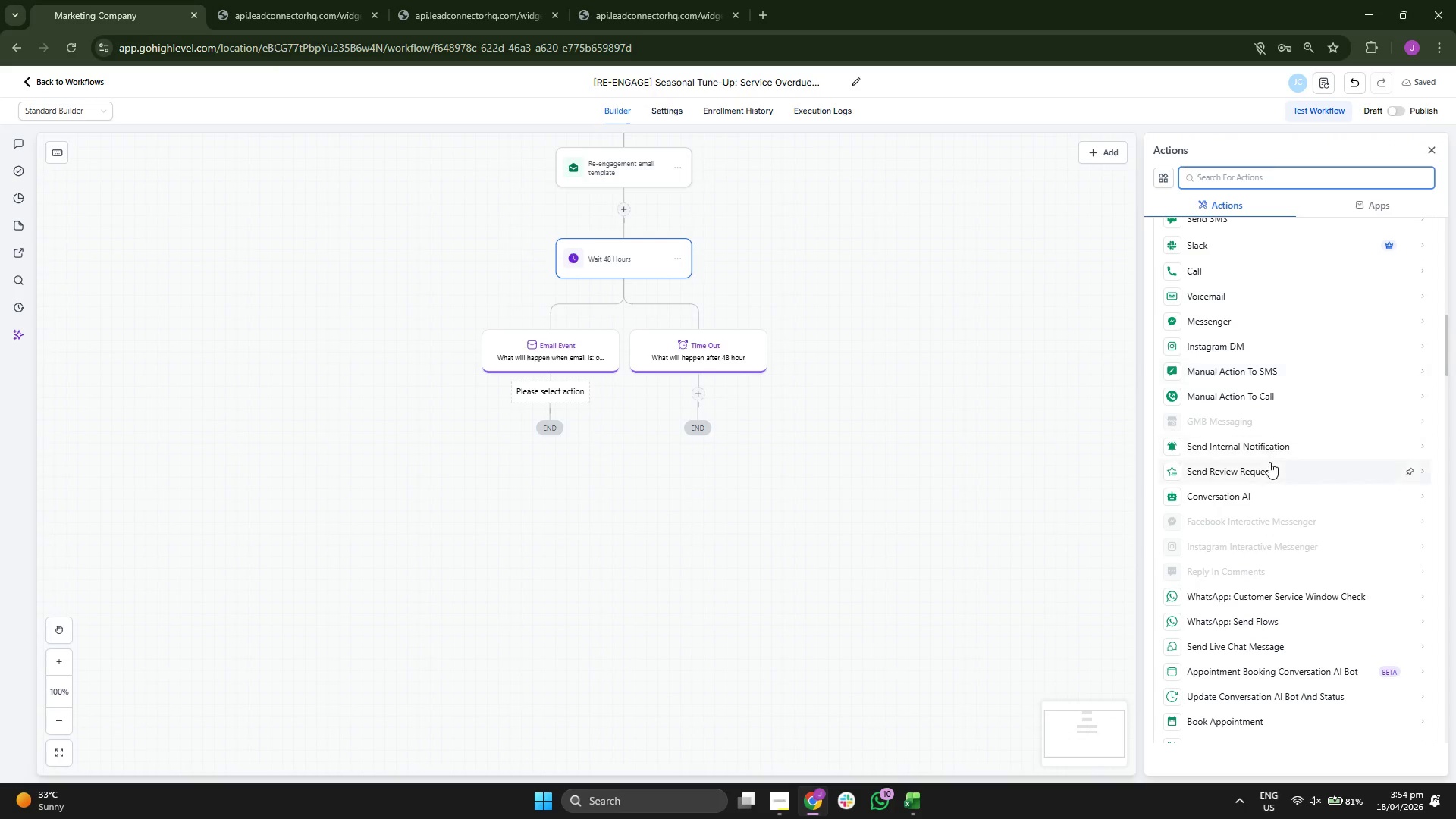 
left_click([1269, 450])
 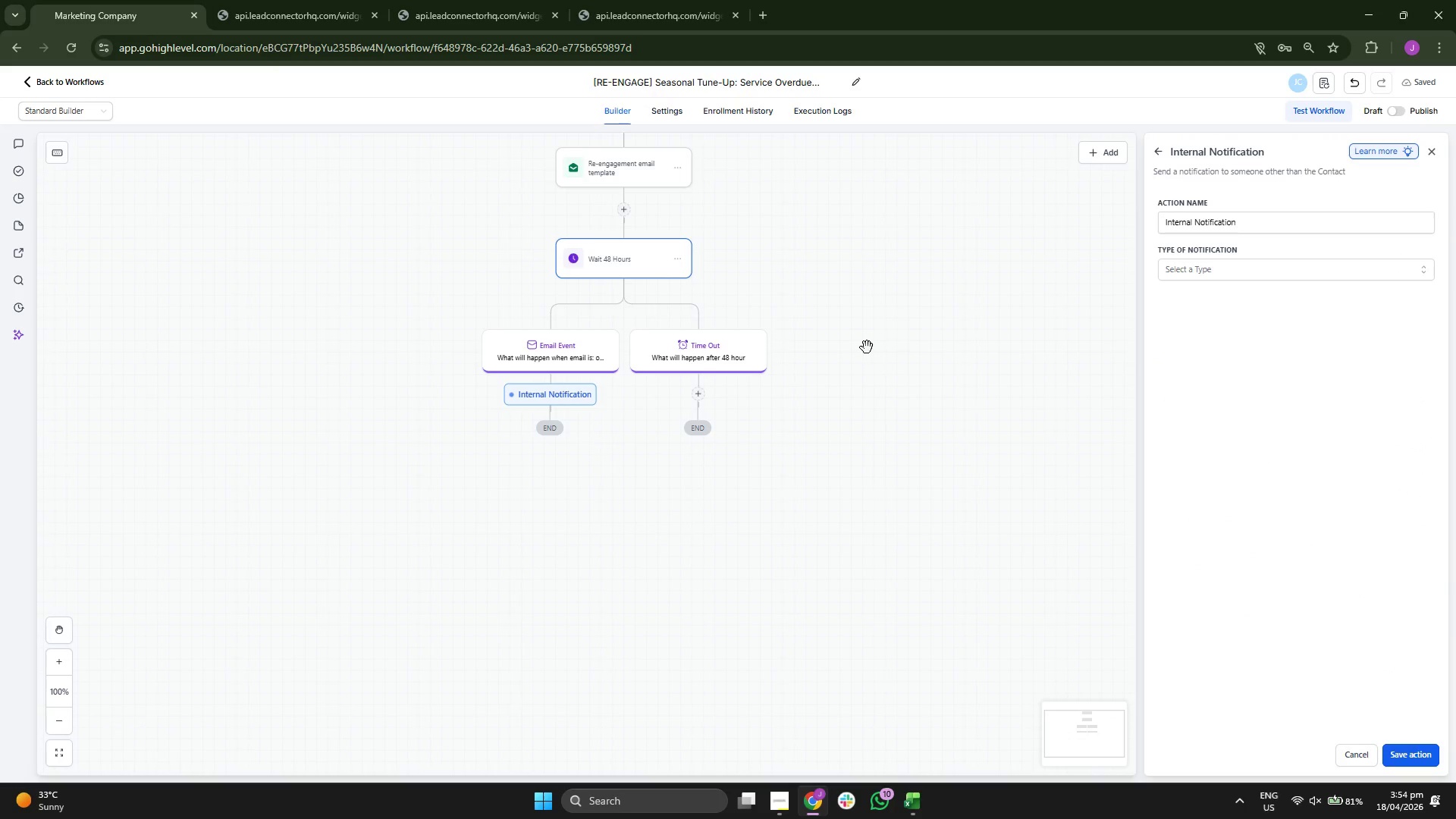 
left_click_drag(start_coordinate=[866, 337], to_coordinate=[847, 369])
 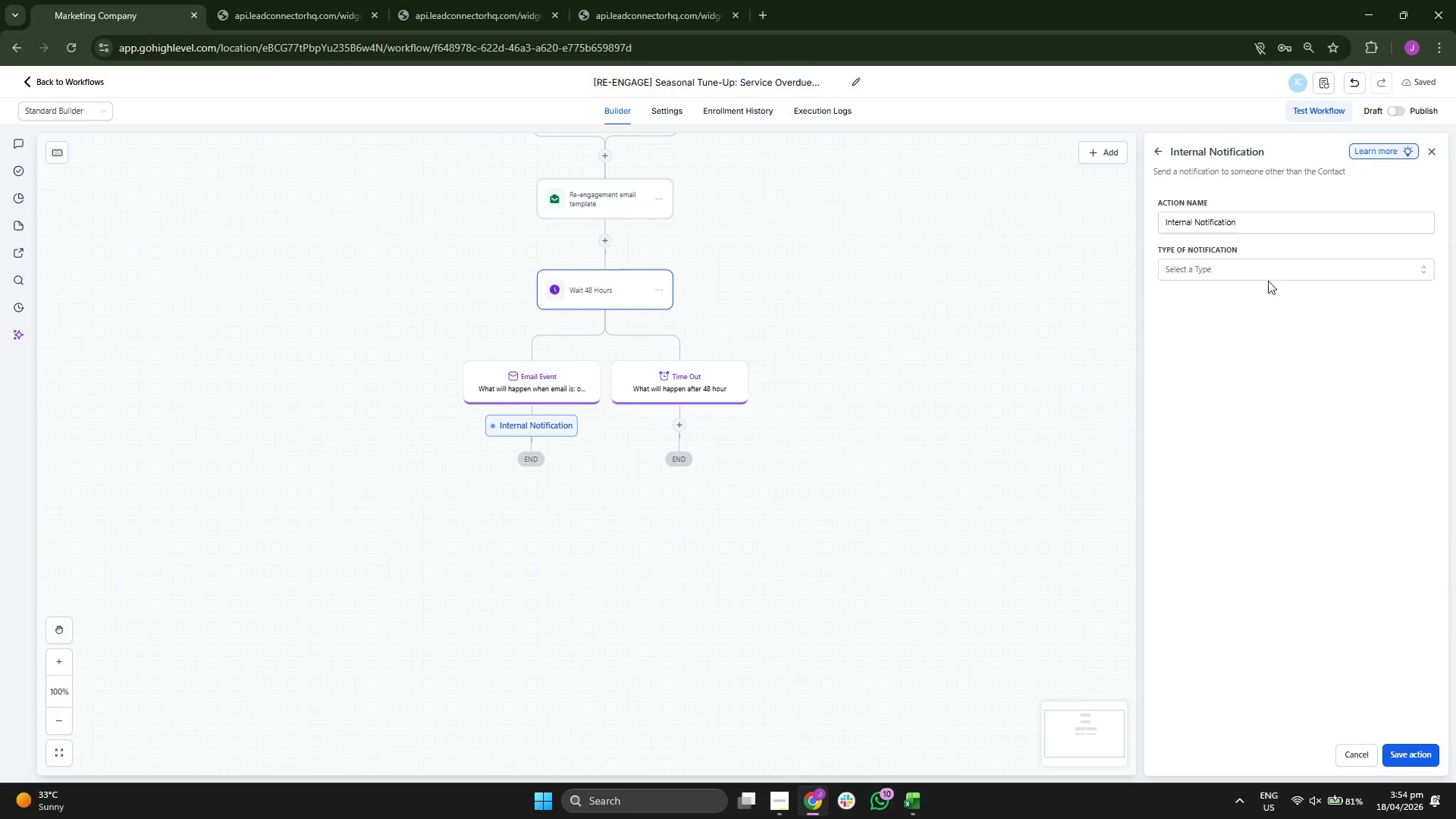 
double_click([1257, 268])
 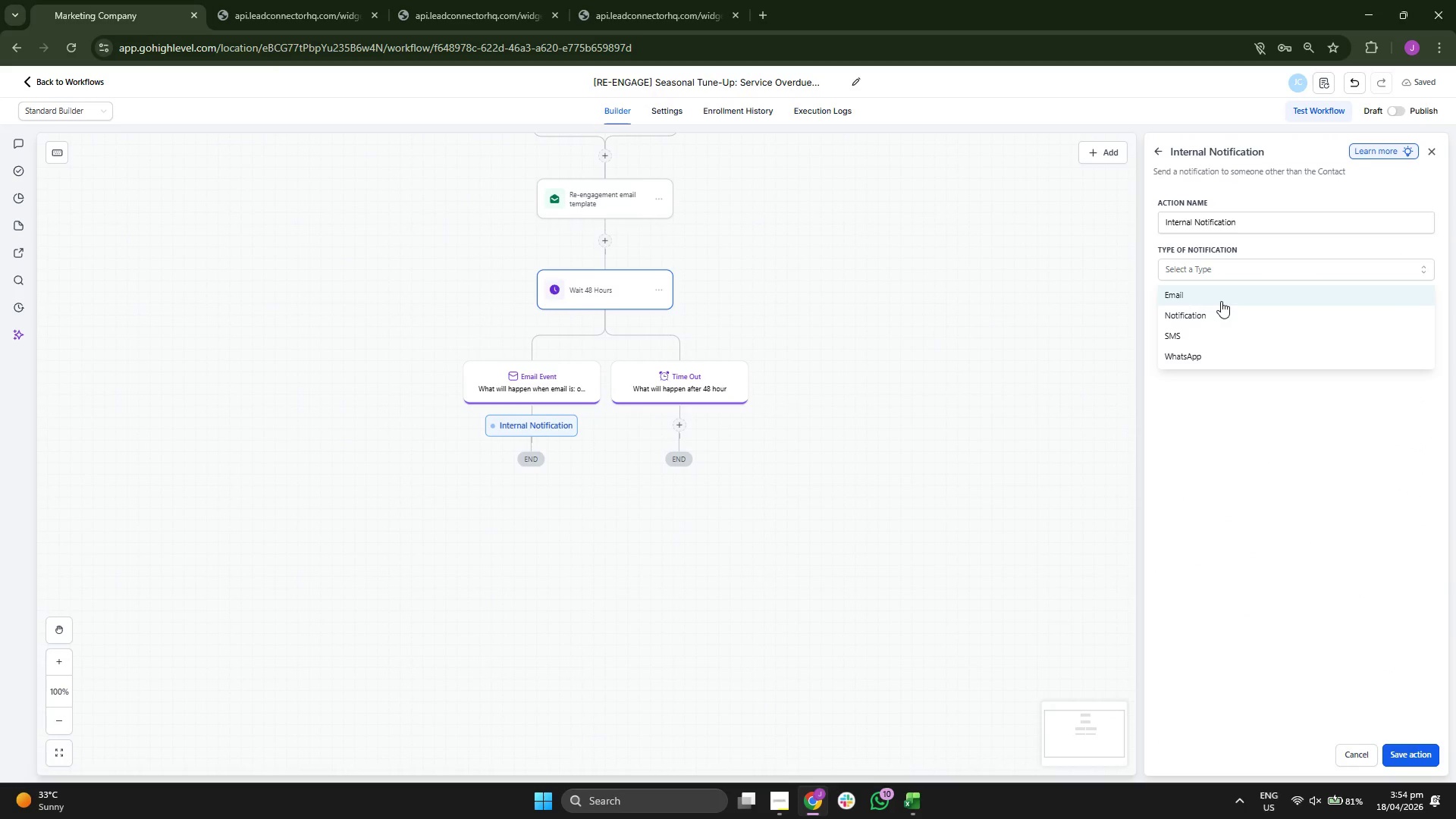 
left_click([1221, 315])
 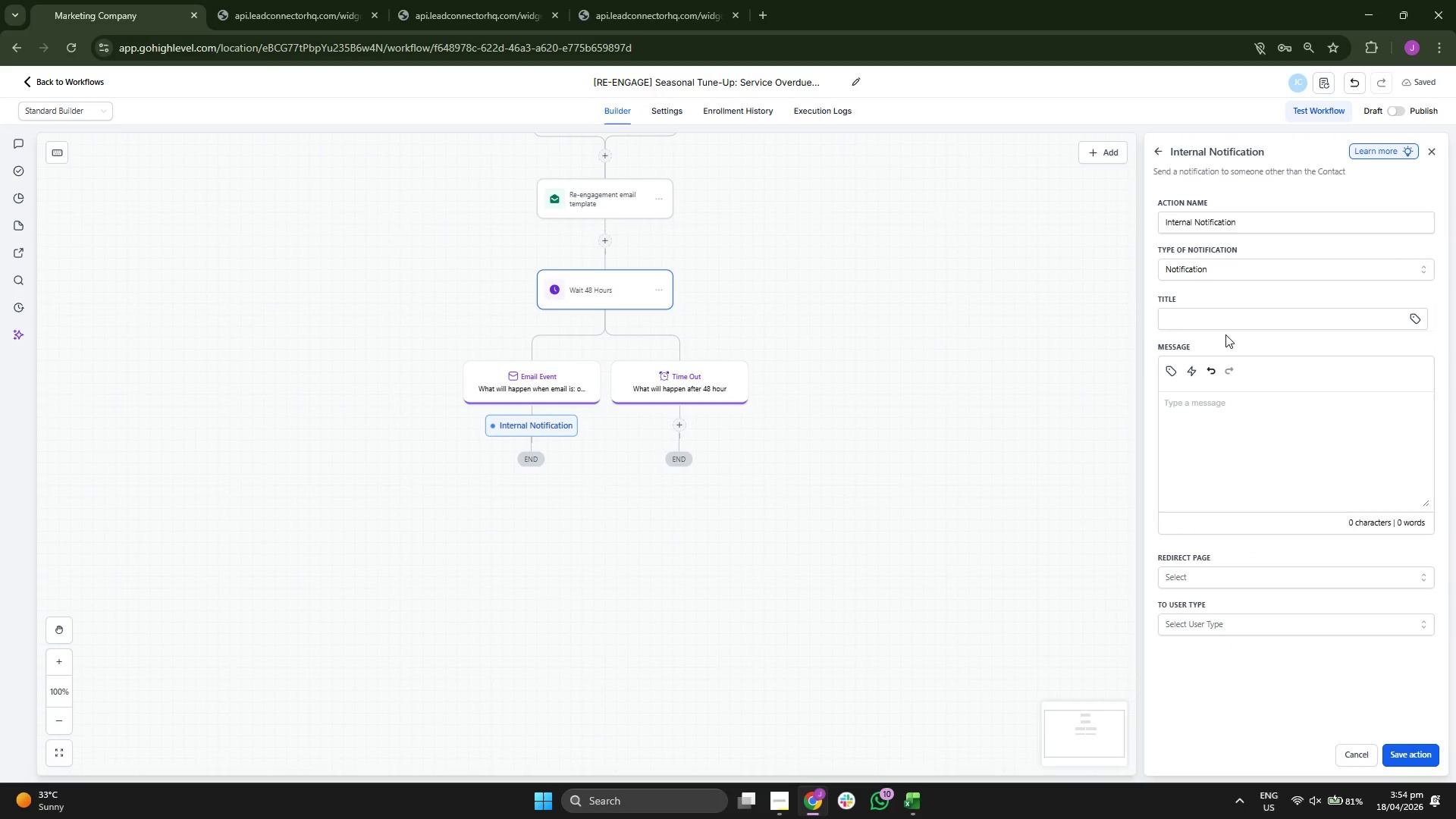 
left_click([1225, 325])
 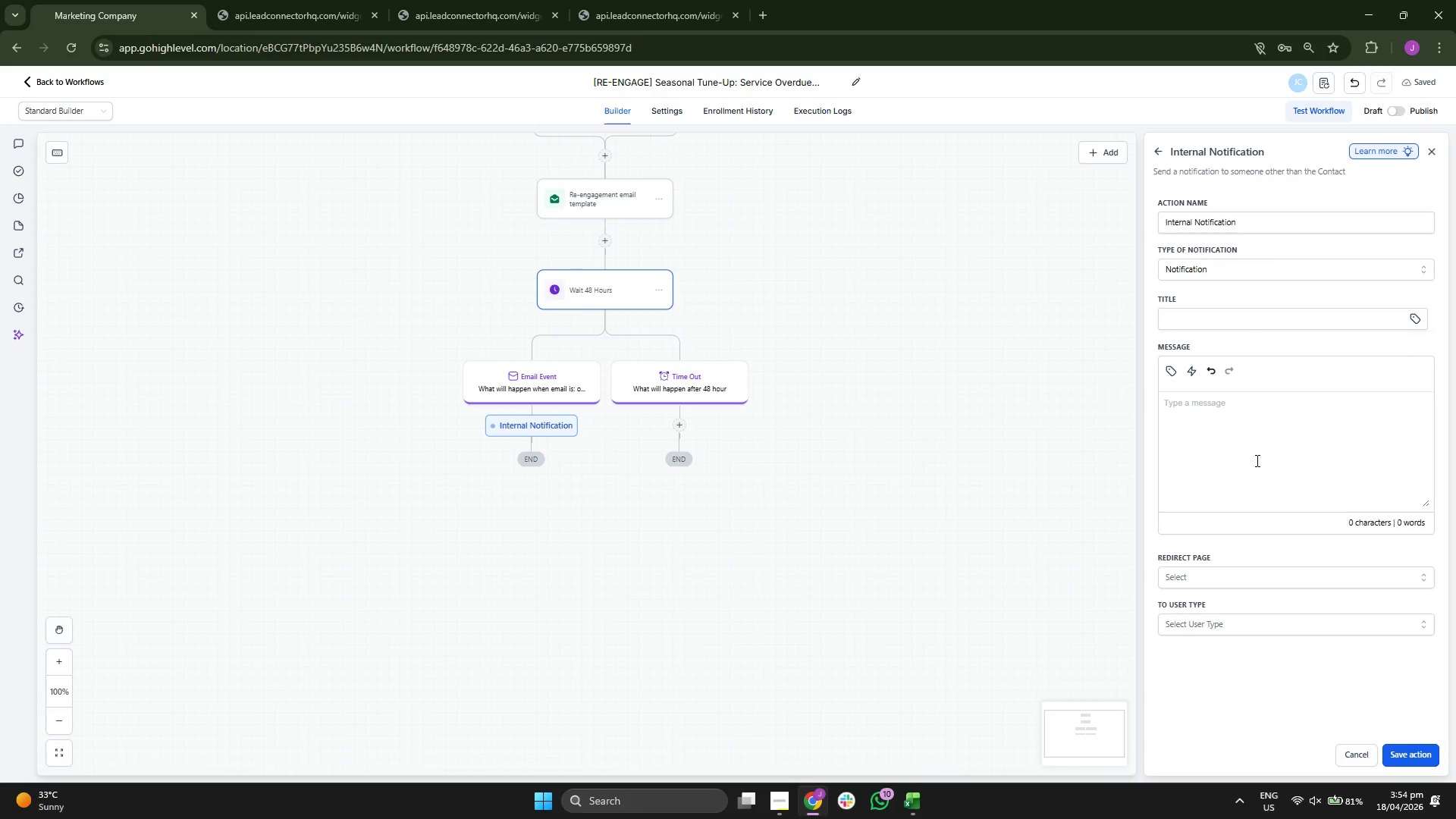 
wait(6.5)
 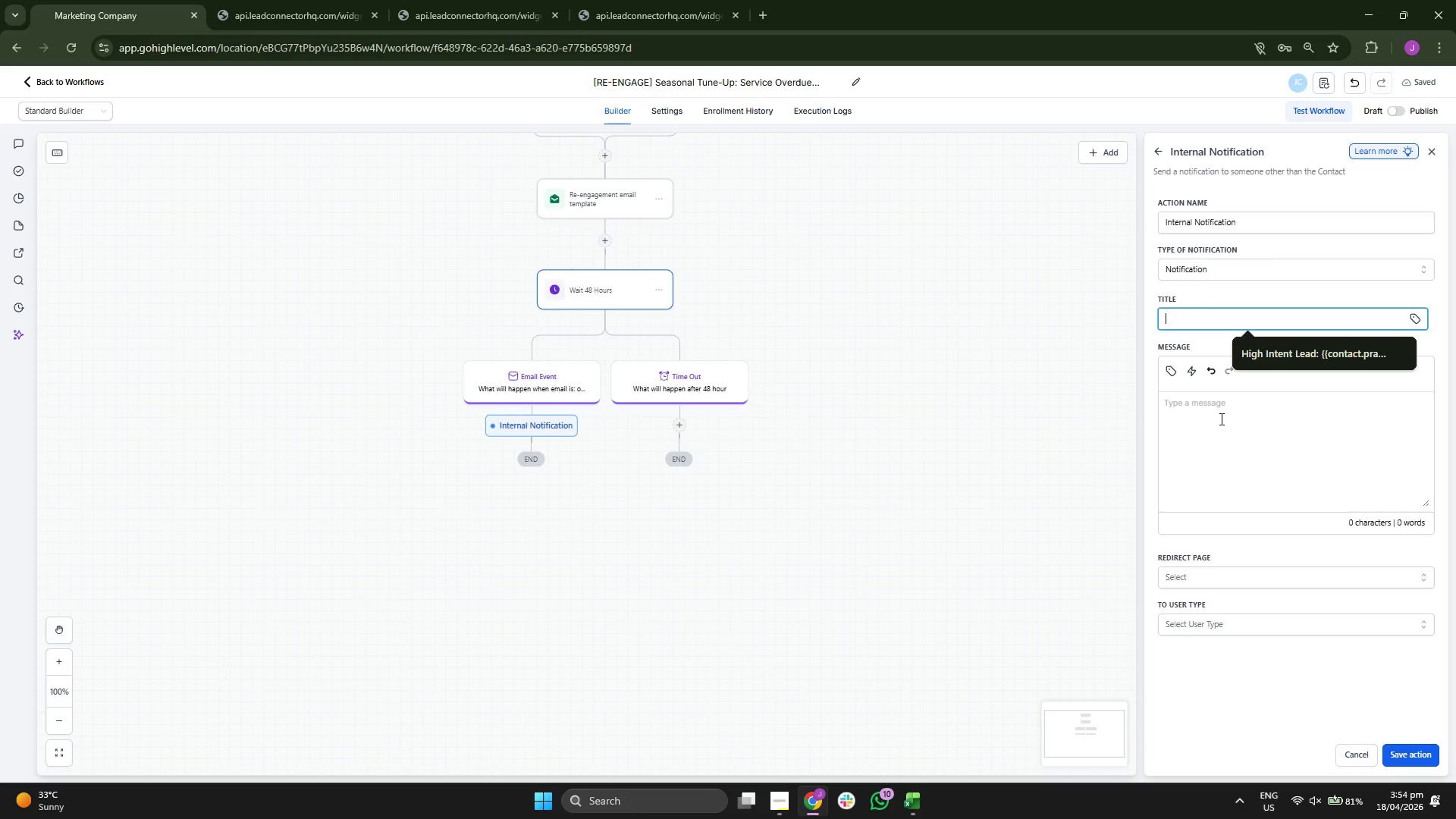 
left_click_drag(start_coordinate=[892, 441], to_coordinate=[897, 500])
 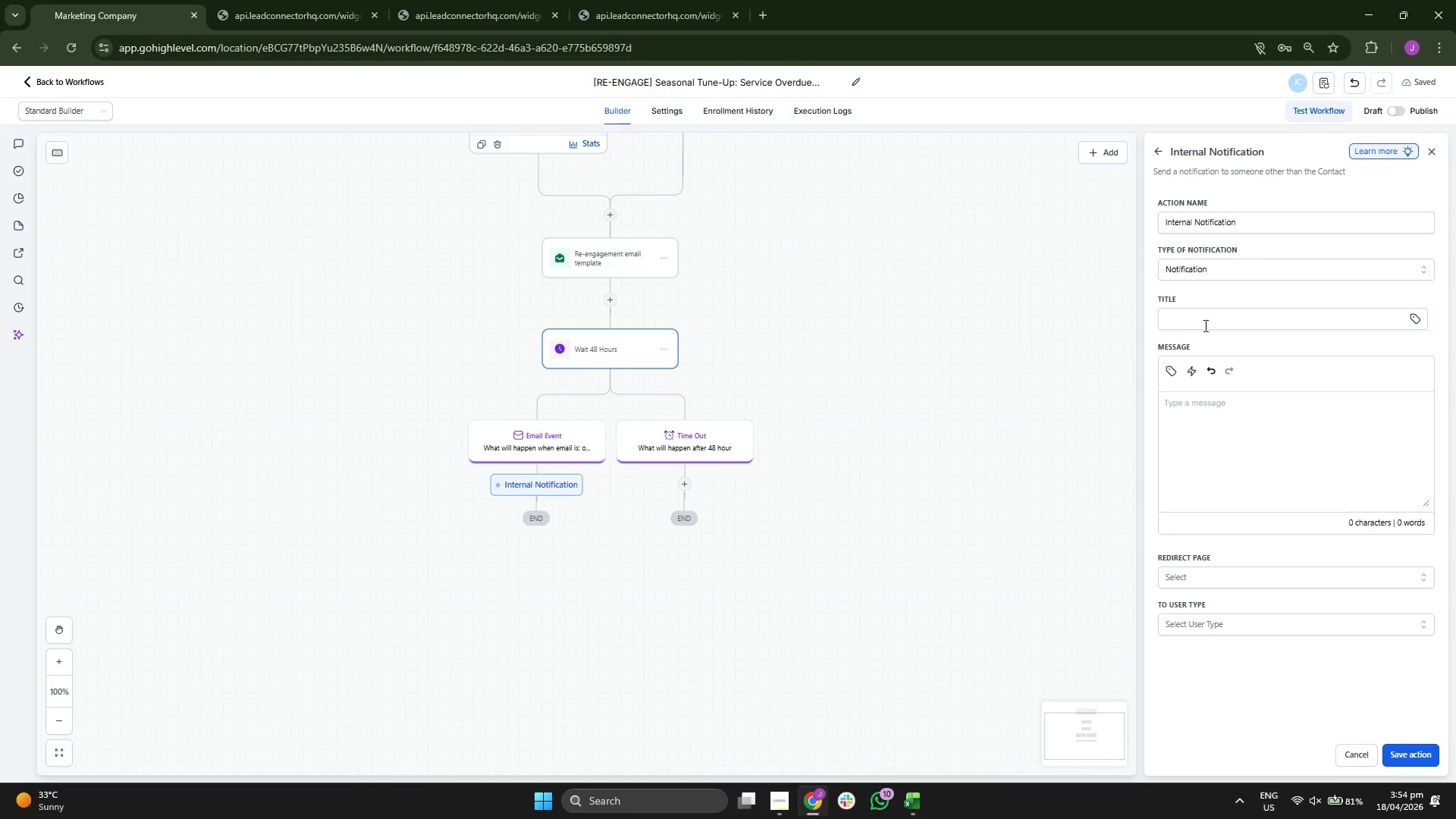 
left_click([1219, 316])
 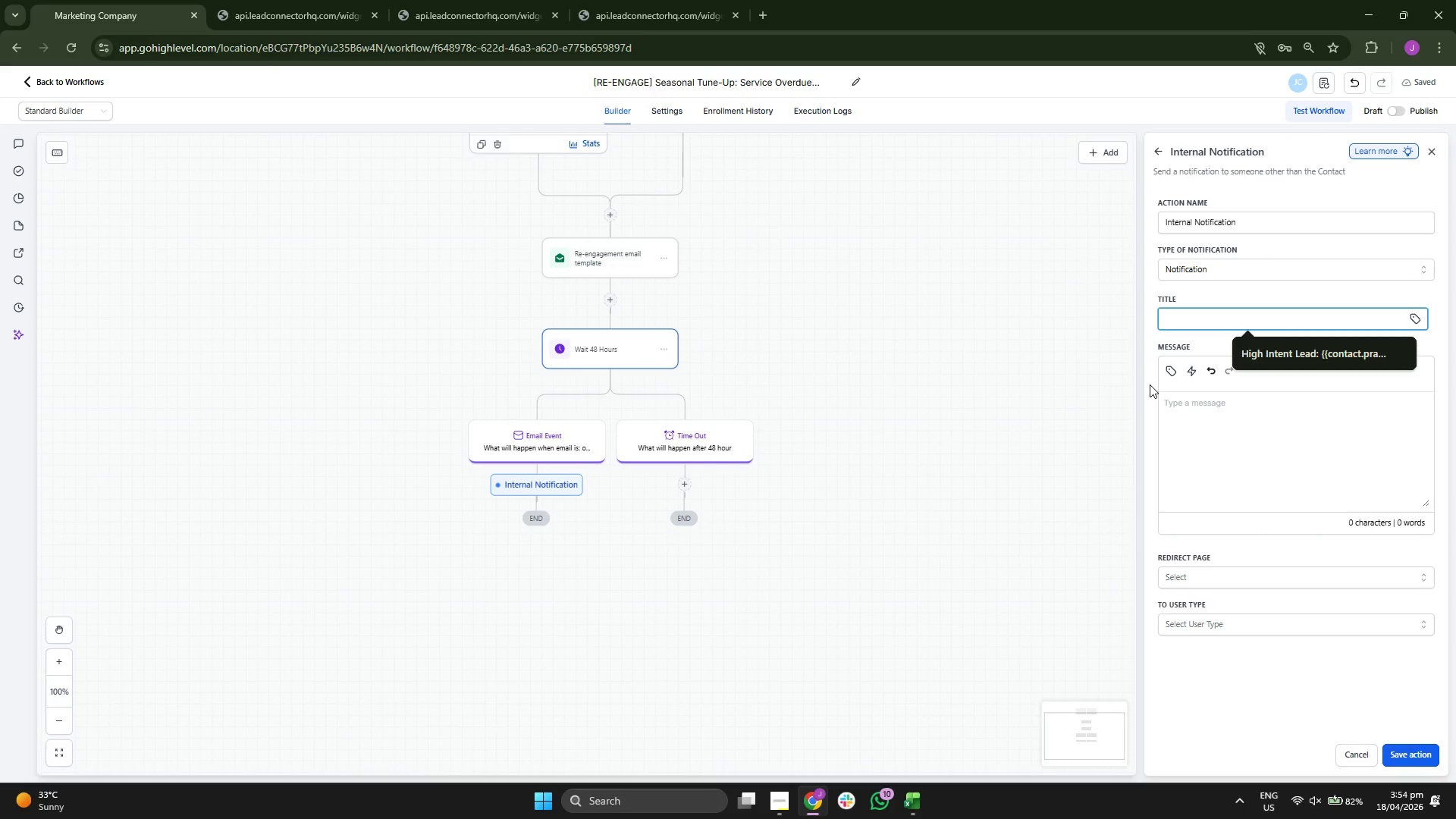 
type(Follow-Up Needed: Re-enmg)
key(Backspace)
key(Backspace)
type(gagement Lead Stalled)
 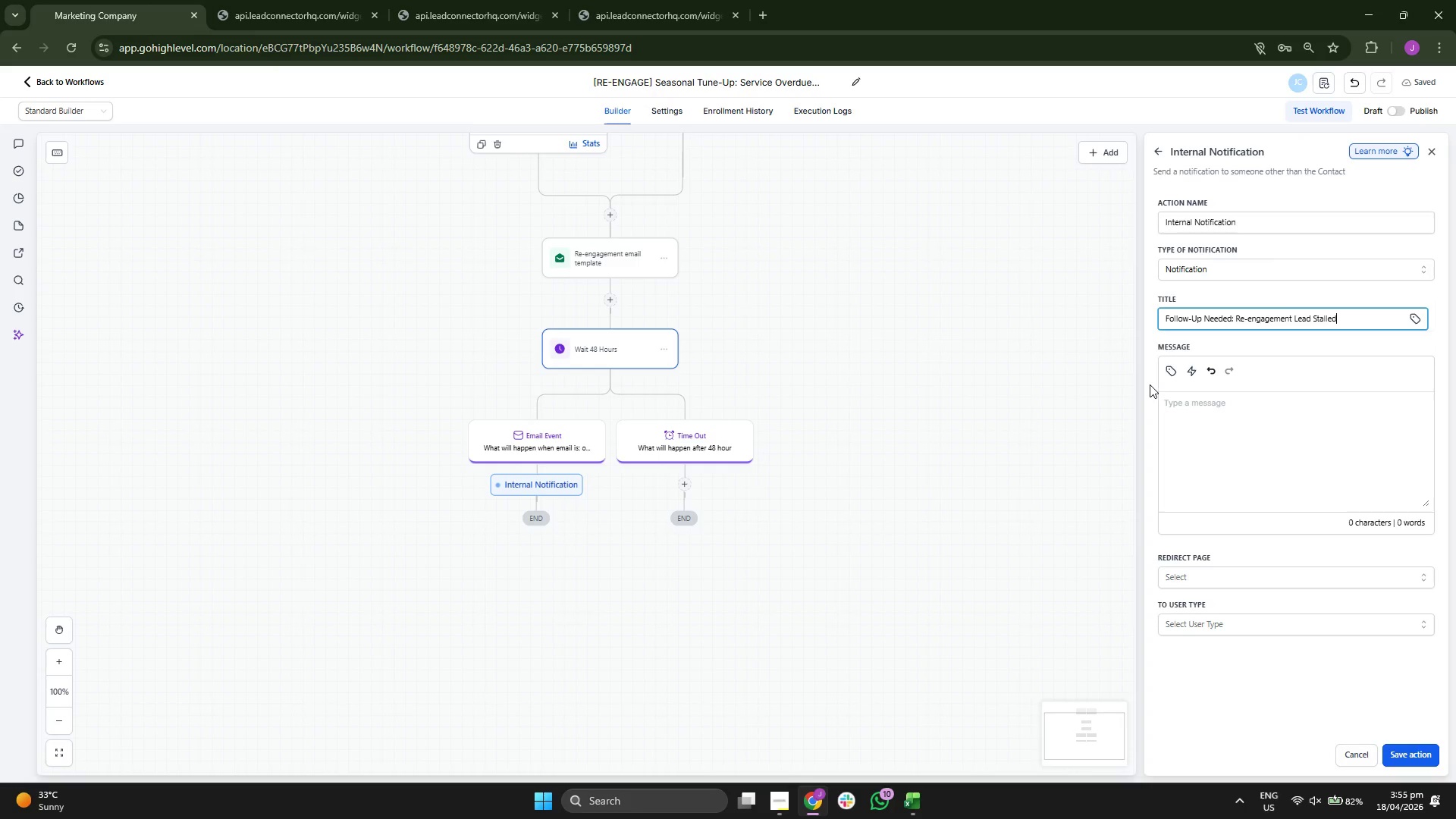 
left_click([1245, 445])
 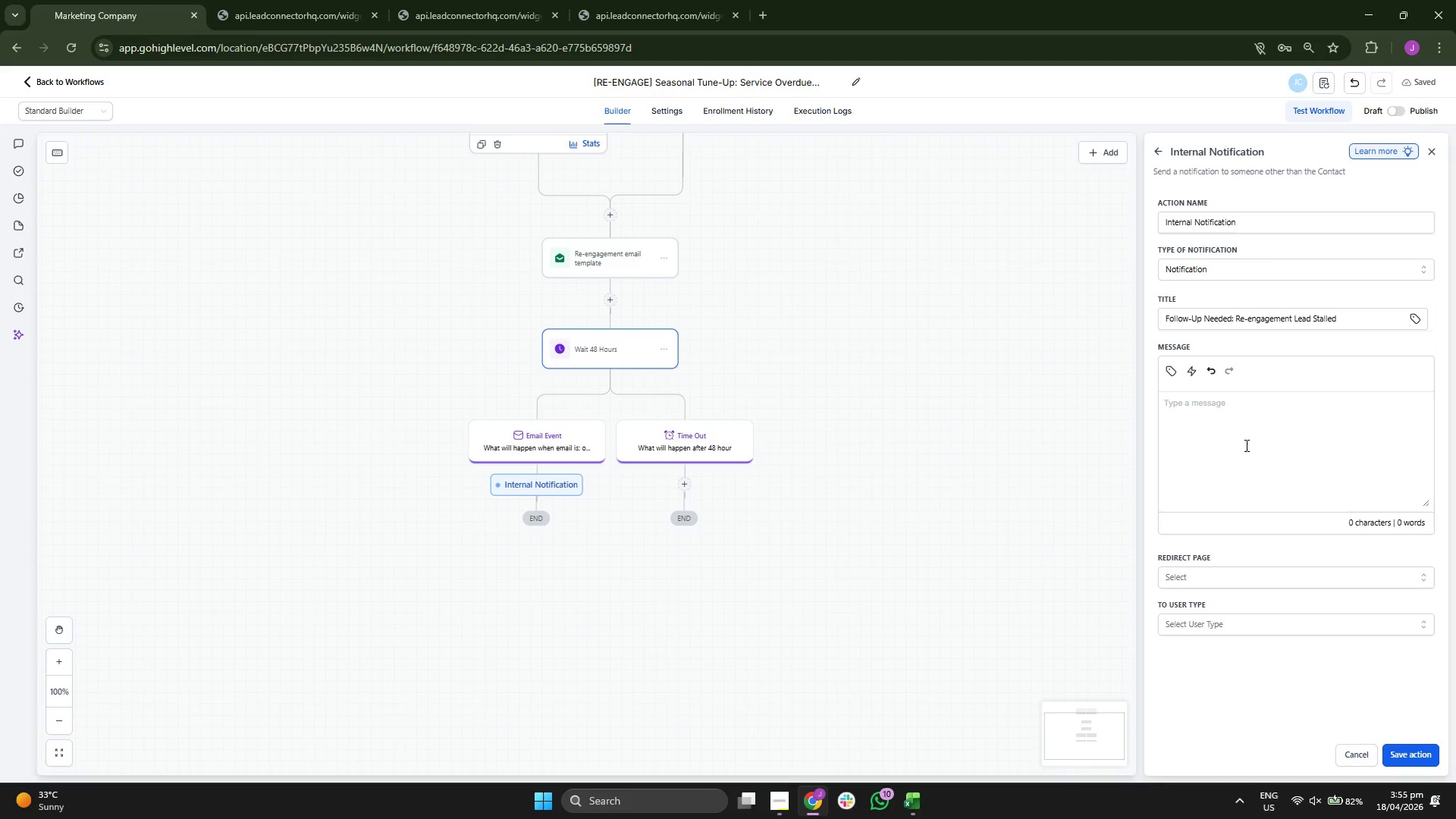 
type(Atten t)
key(Backspace)
type(t)
key(Backspace)
key(Backspace)
type(tion Sjo)
key(Backspace)
key(Backspace)
type(hop Manager,)
 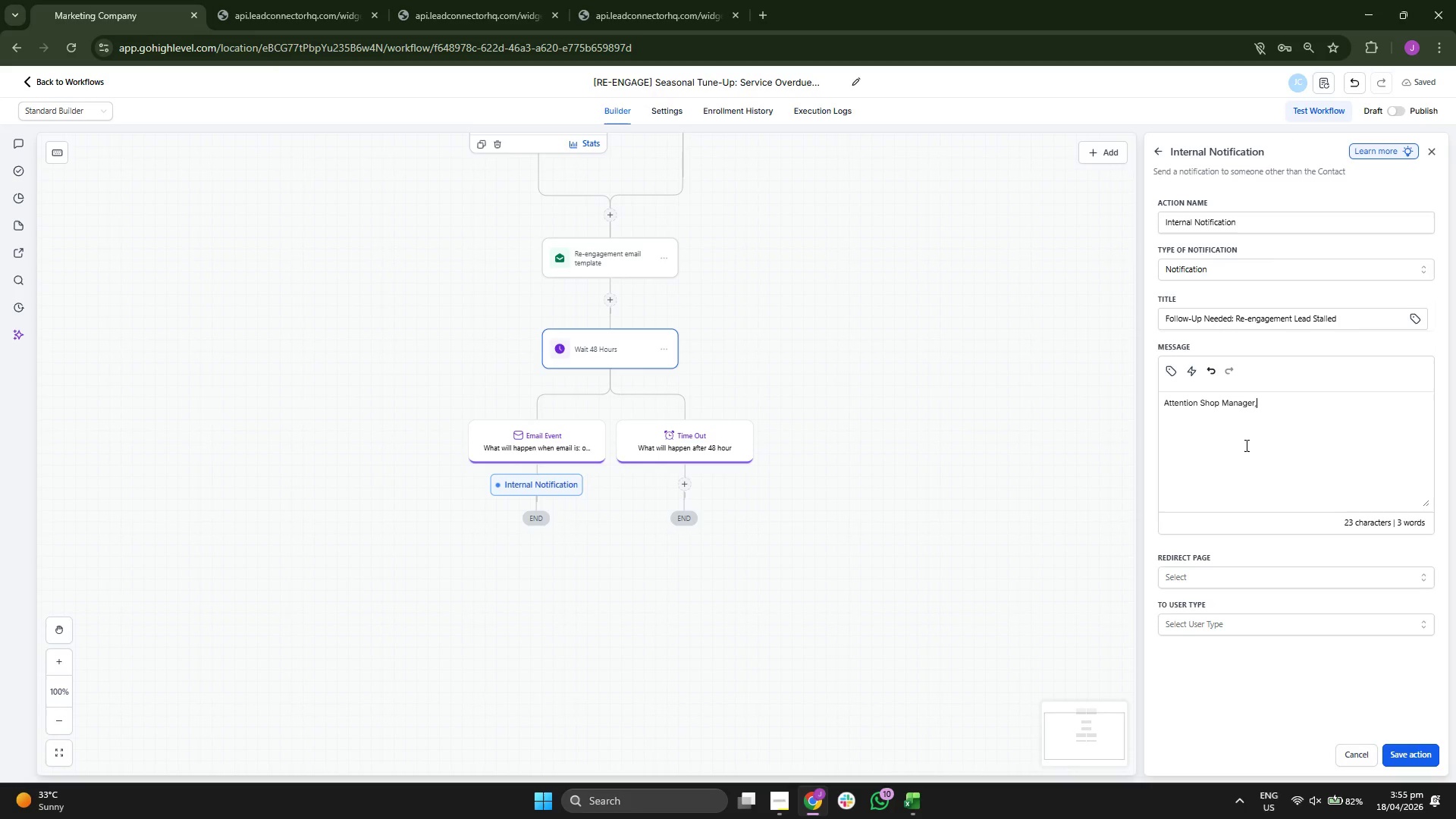 
key(Enter)
 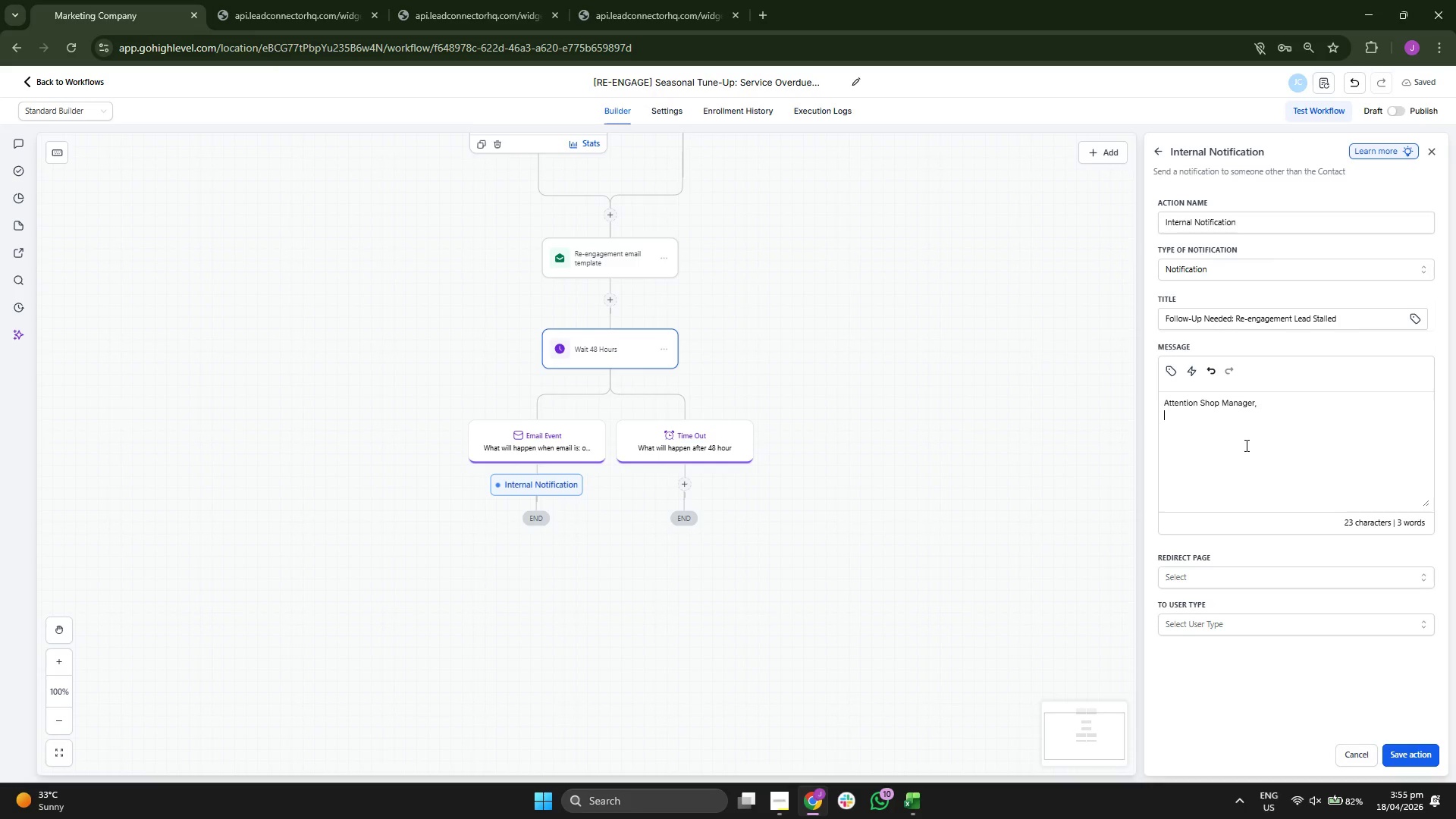 
key(Enter)
 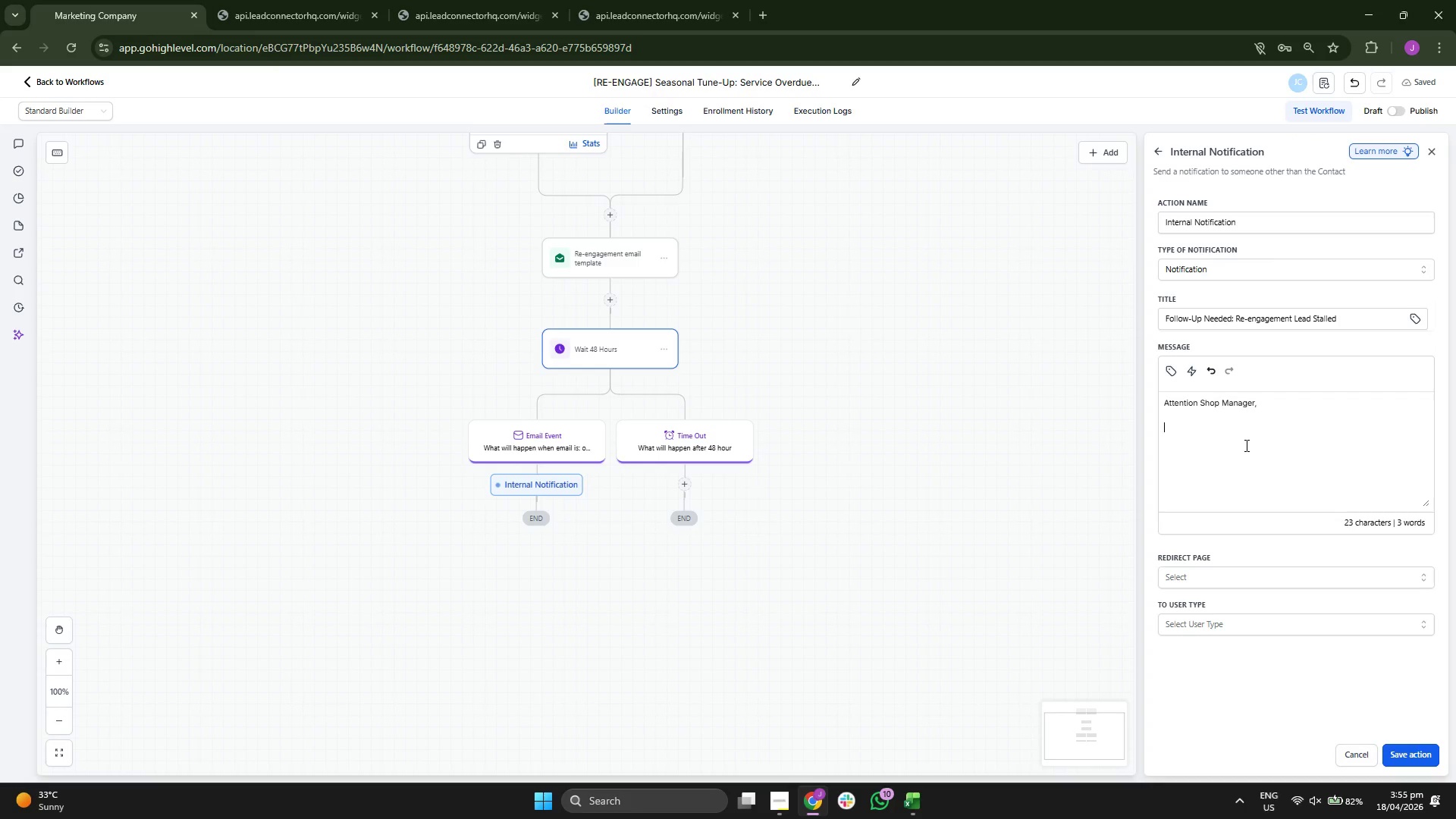 
type(A cuso)
key(Backspace)
type(tomer sh)
key(Backspace)
key(Backspace)
type(has sown)
key(Backspace)
key(Backspace)
key(Backspace)
type(hown interest in the "seaos)
key(Backspace)
key(Backspace)
type(sonal )
key(Backspace)
type( Tune-UY)
key(Backspace)
type(p")
 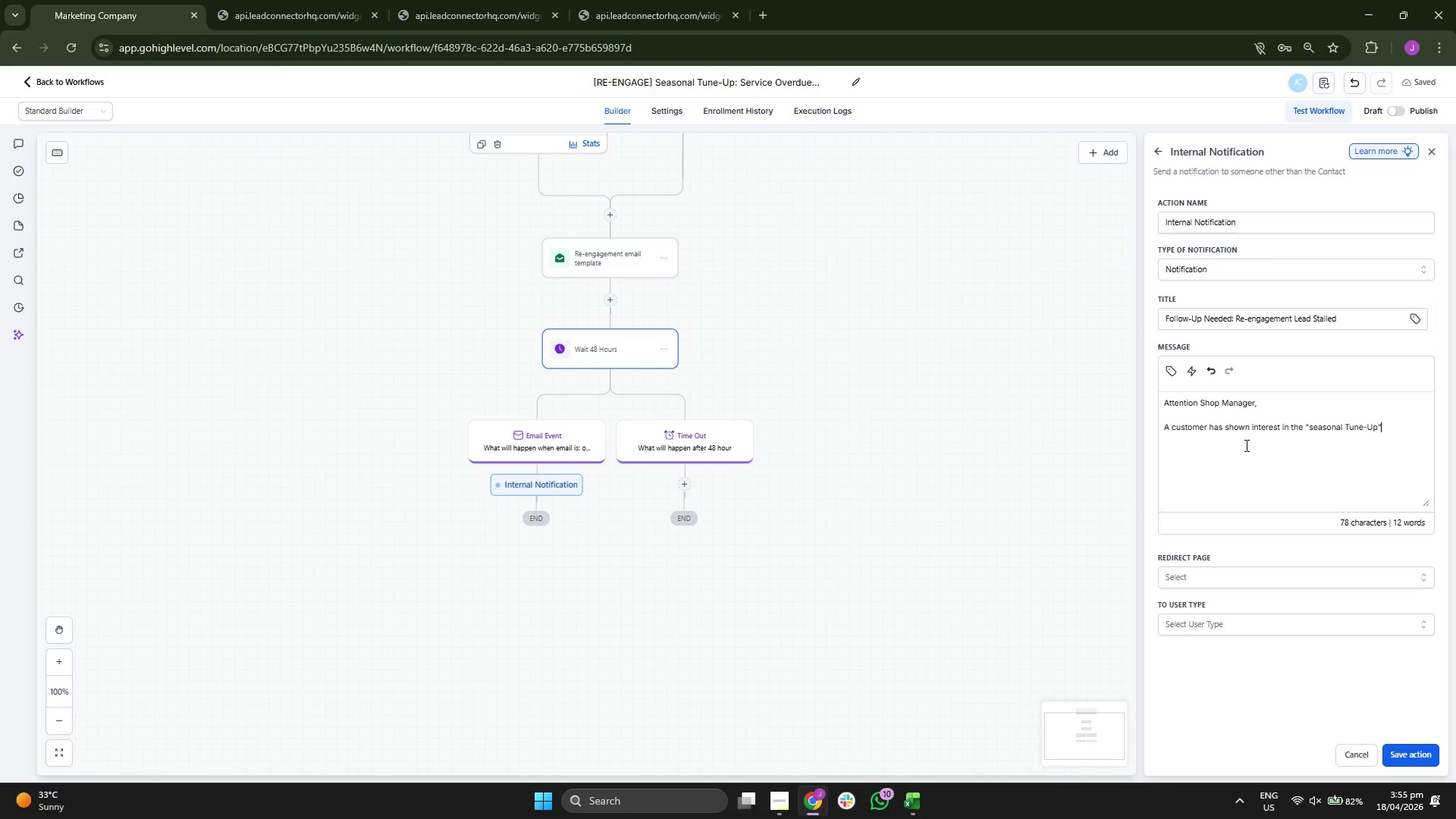 
 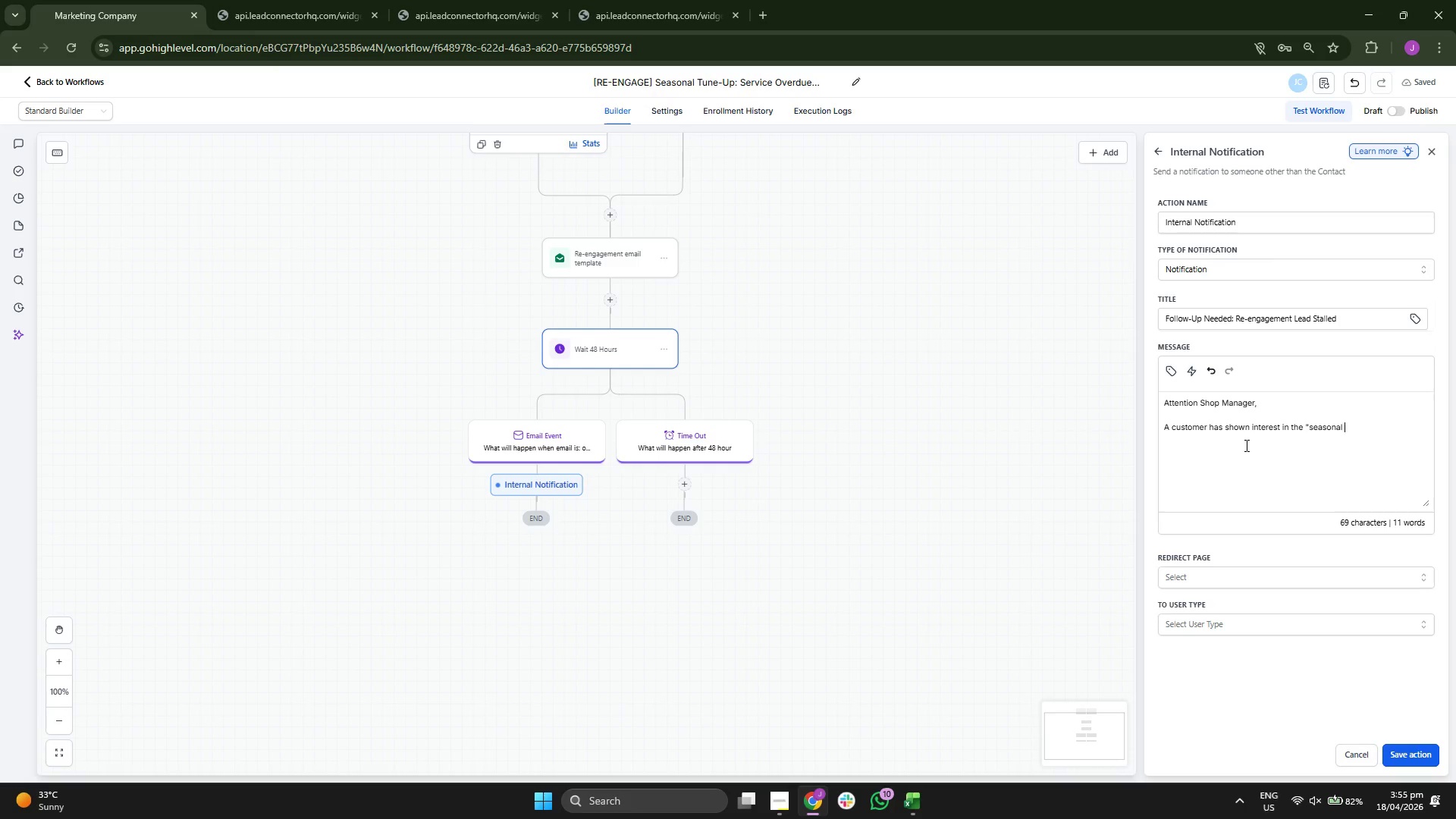 
hold_key(key=ArrowLeft, duration=0.83)
 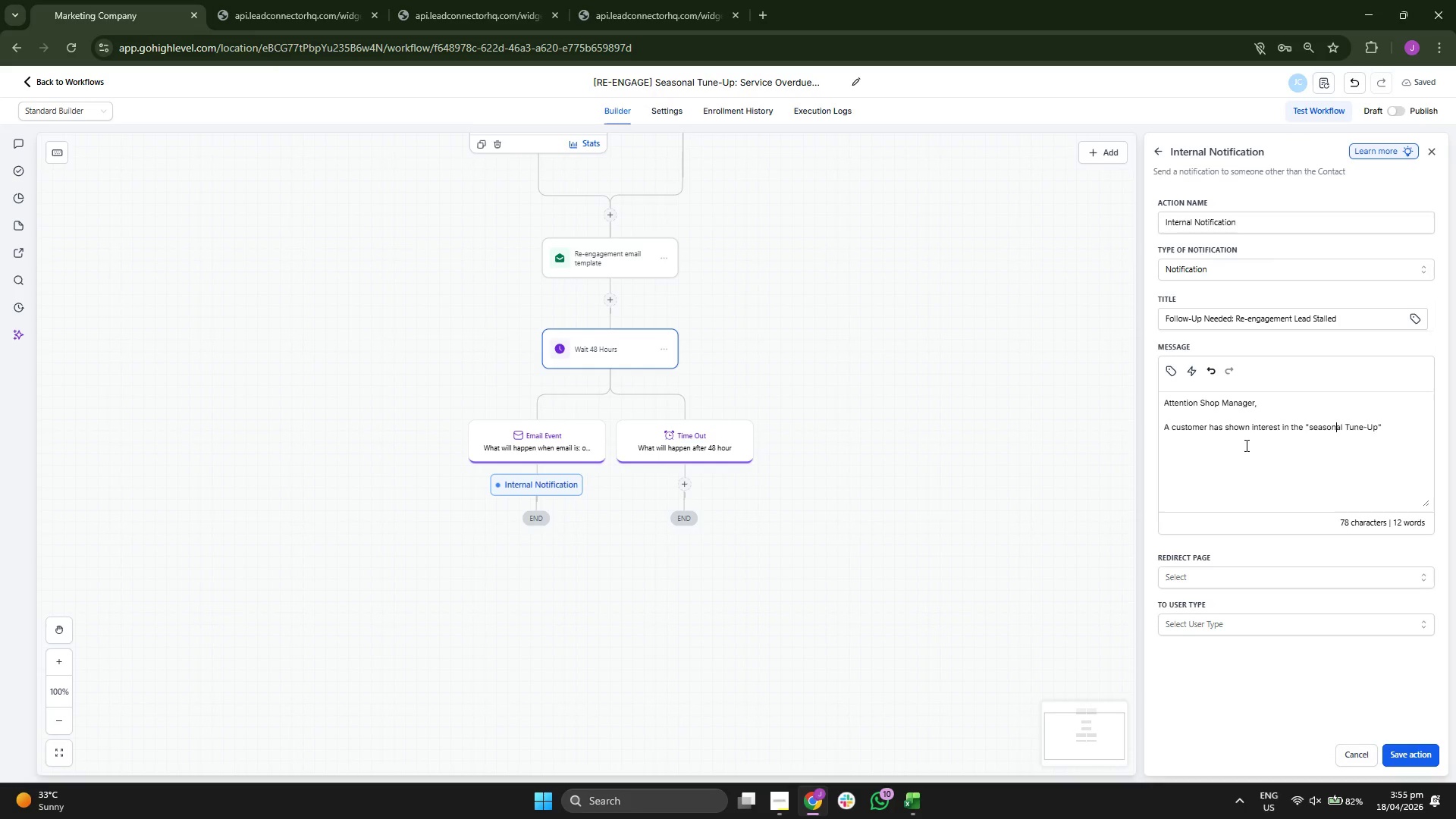 
key(ArrowLeft)
 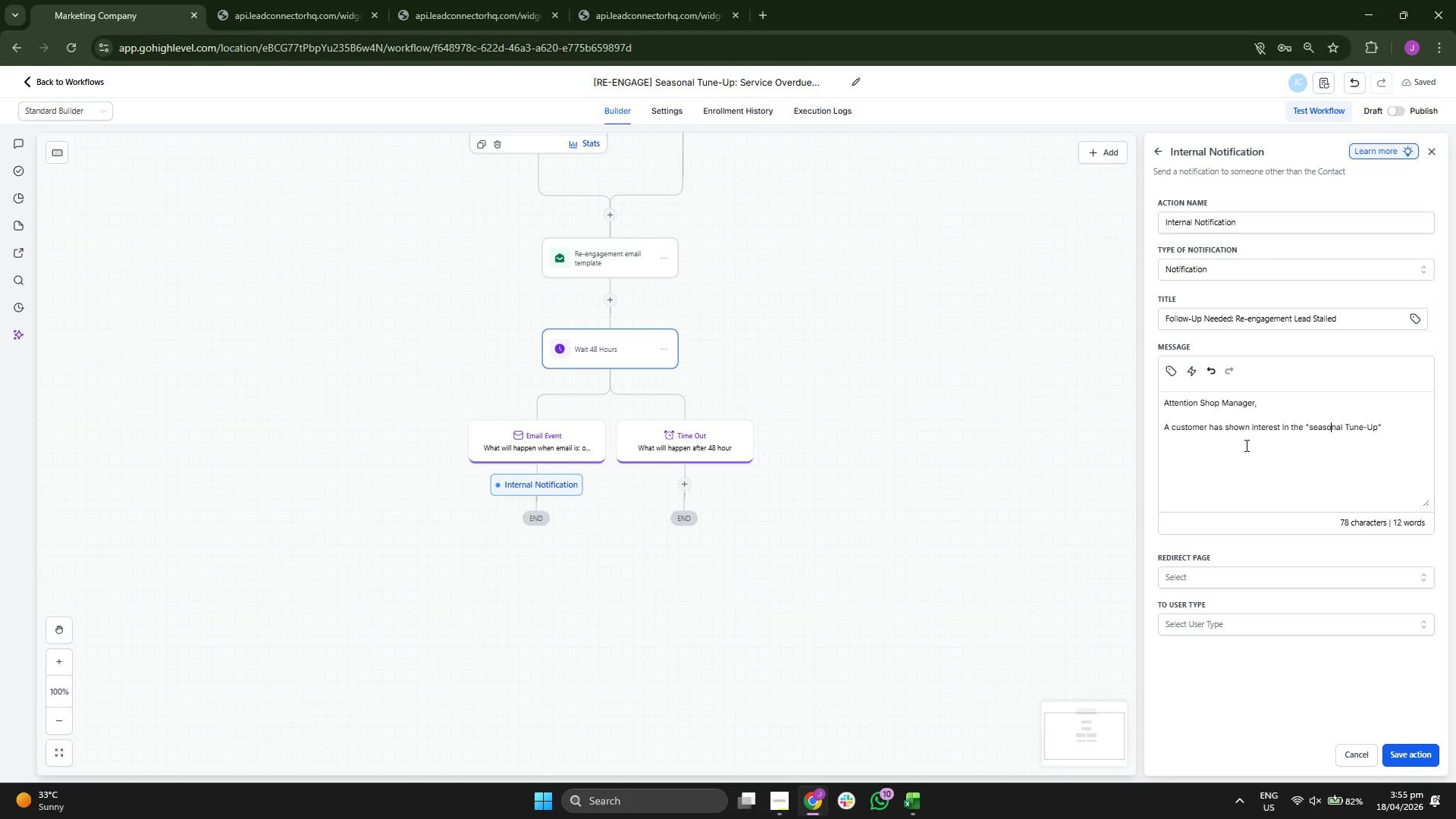 
key(ArrowLeft)
 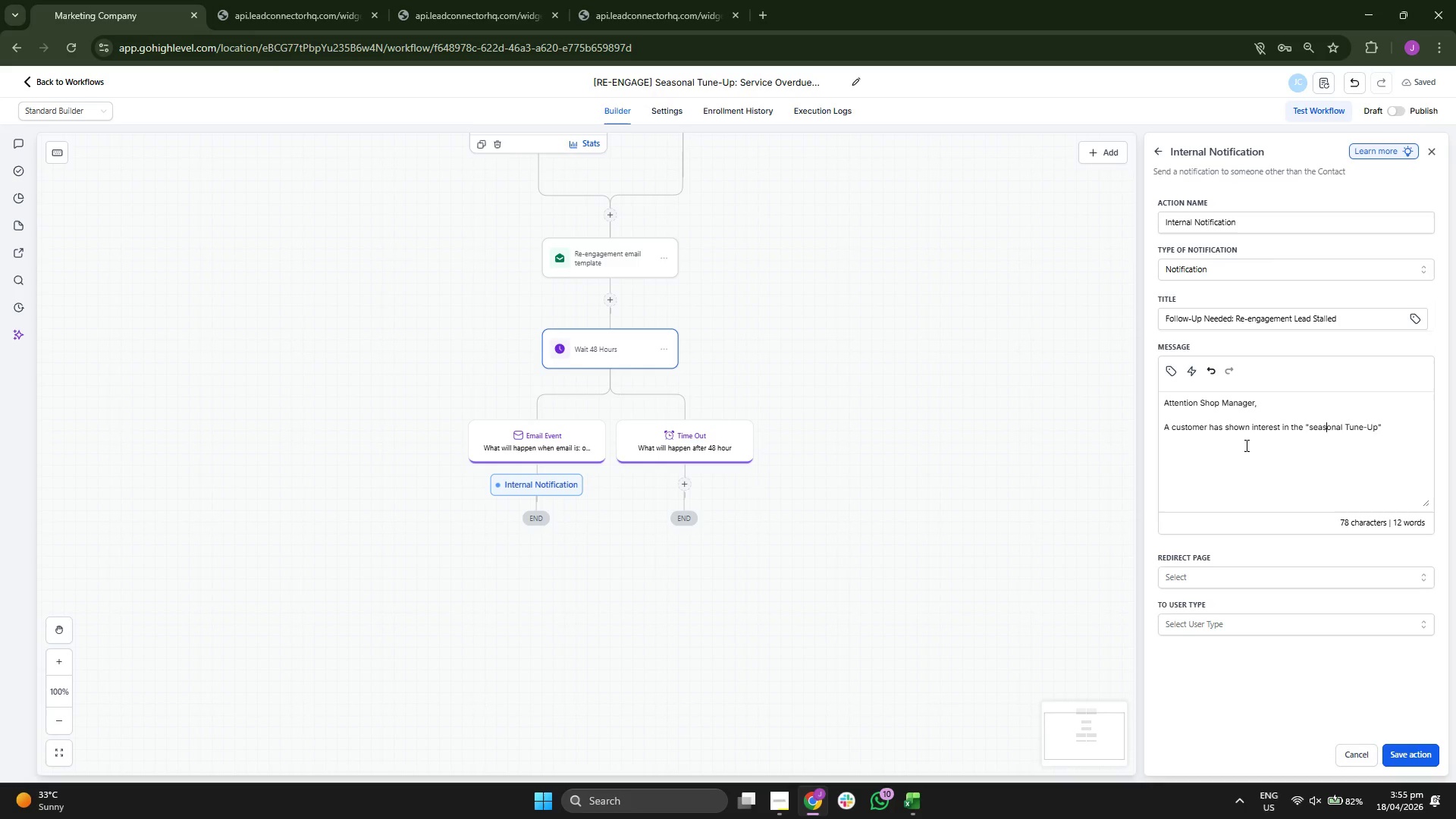 
key(ArrowLeft)
 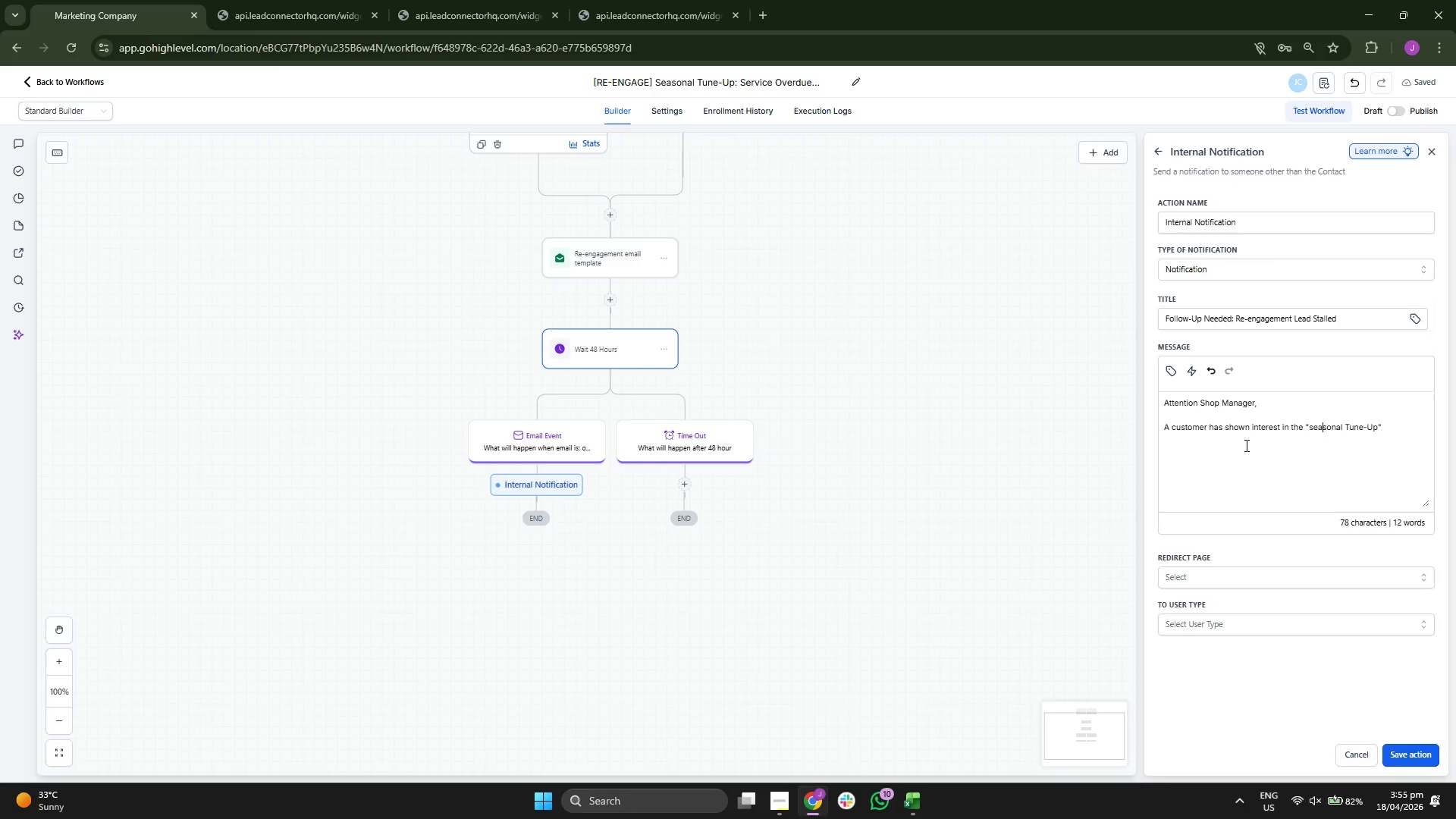 
key(ArrowLeft)
 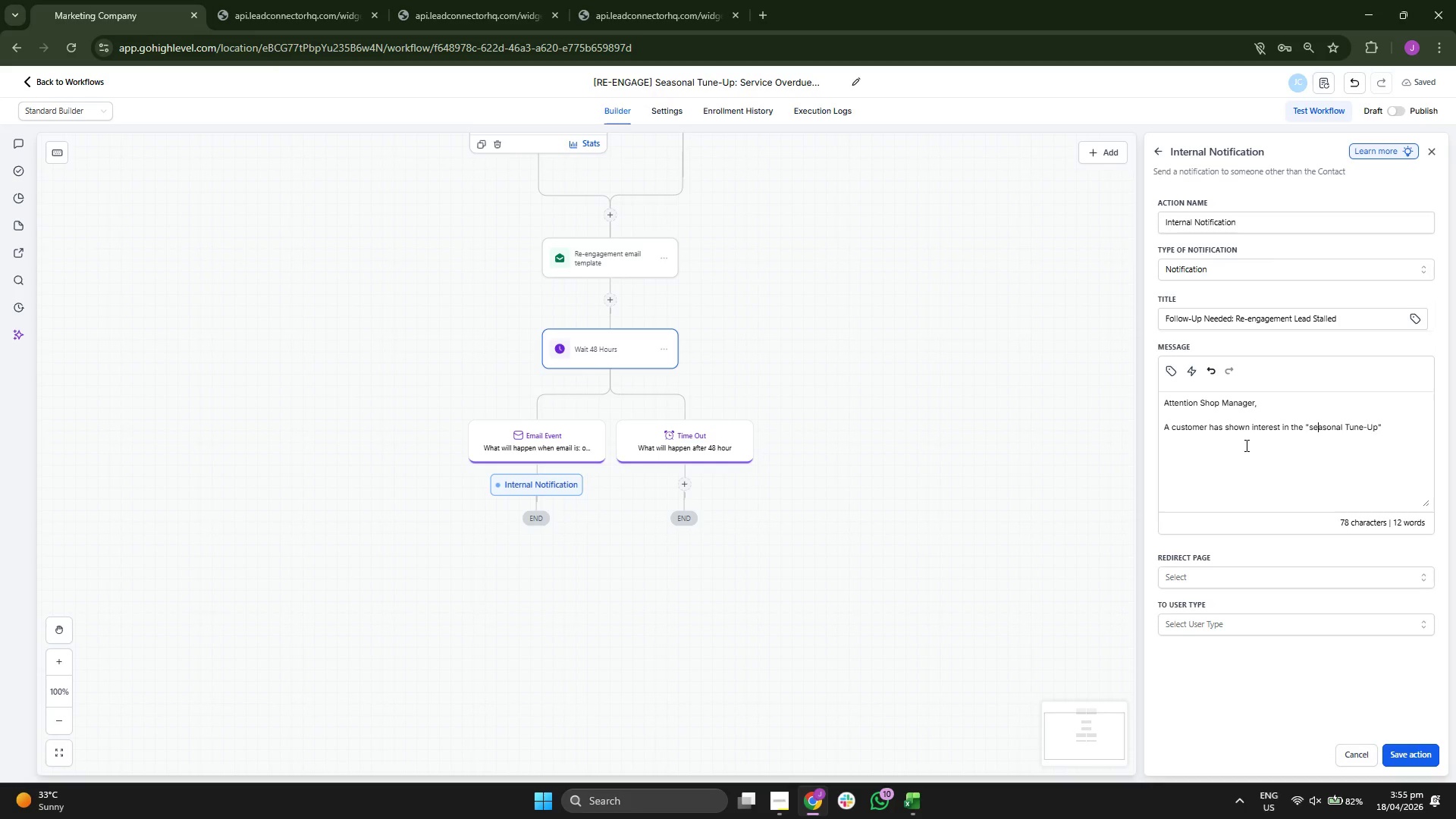 
key(ArrowLeft)
 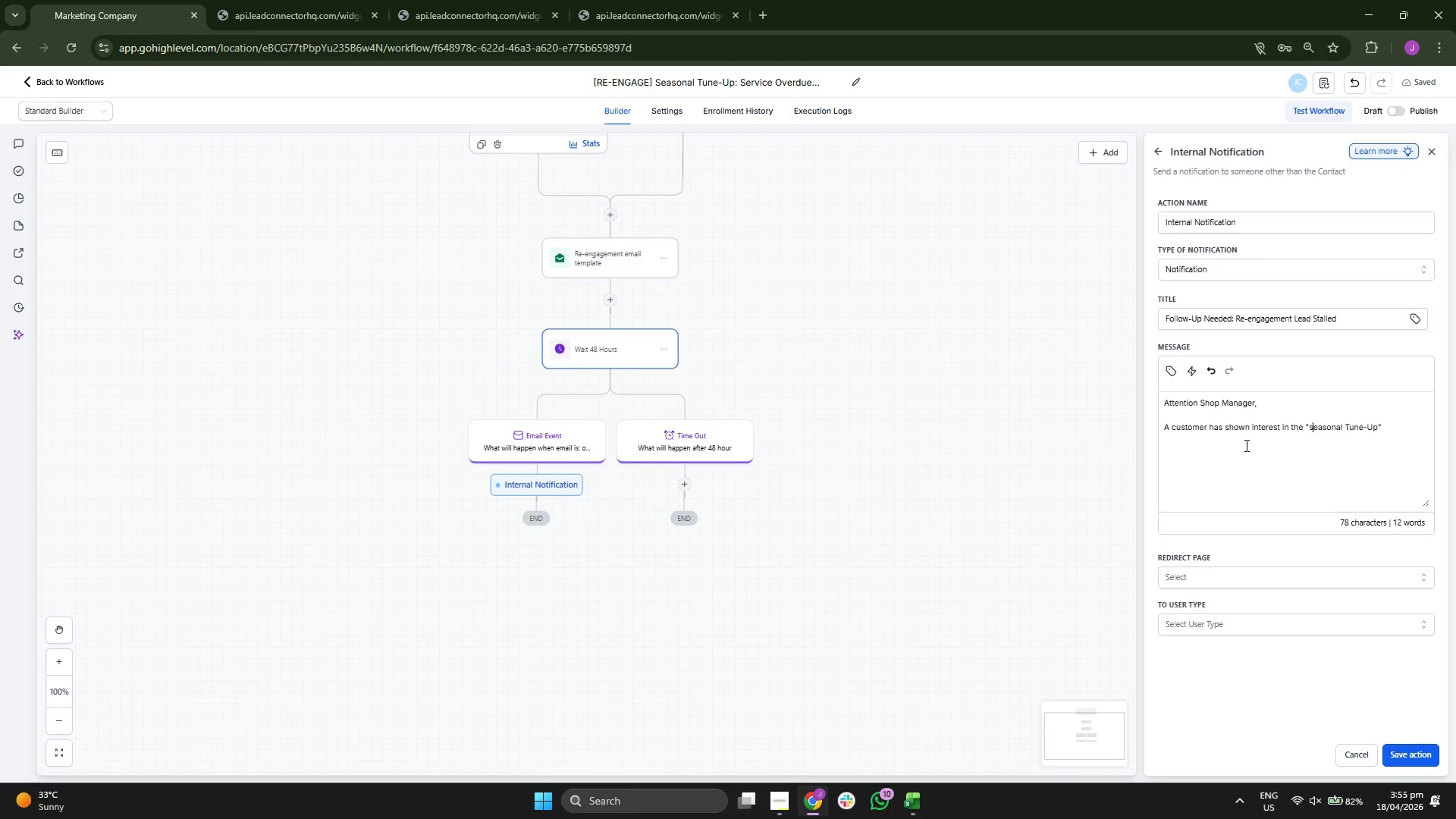 
key(ArrowLeft)
 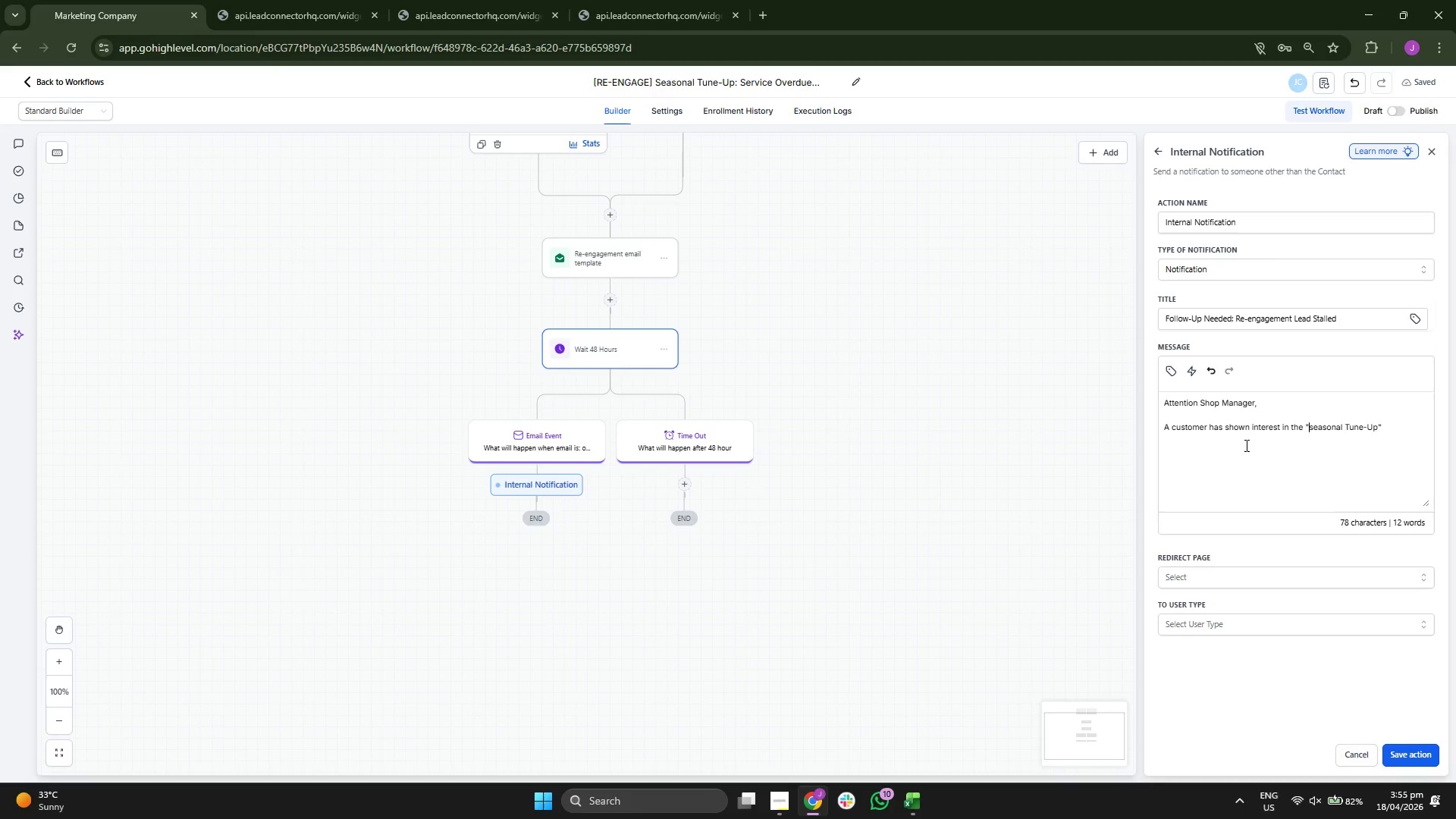 
key(ArrowRight)
 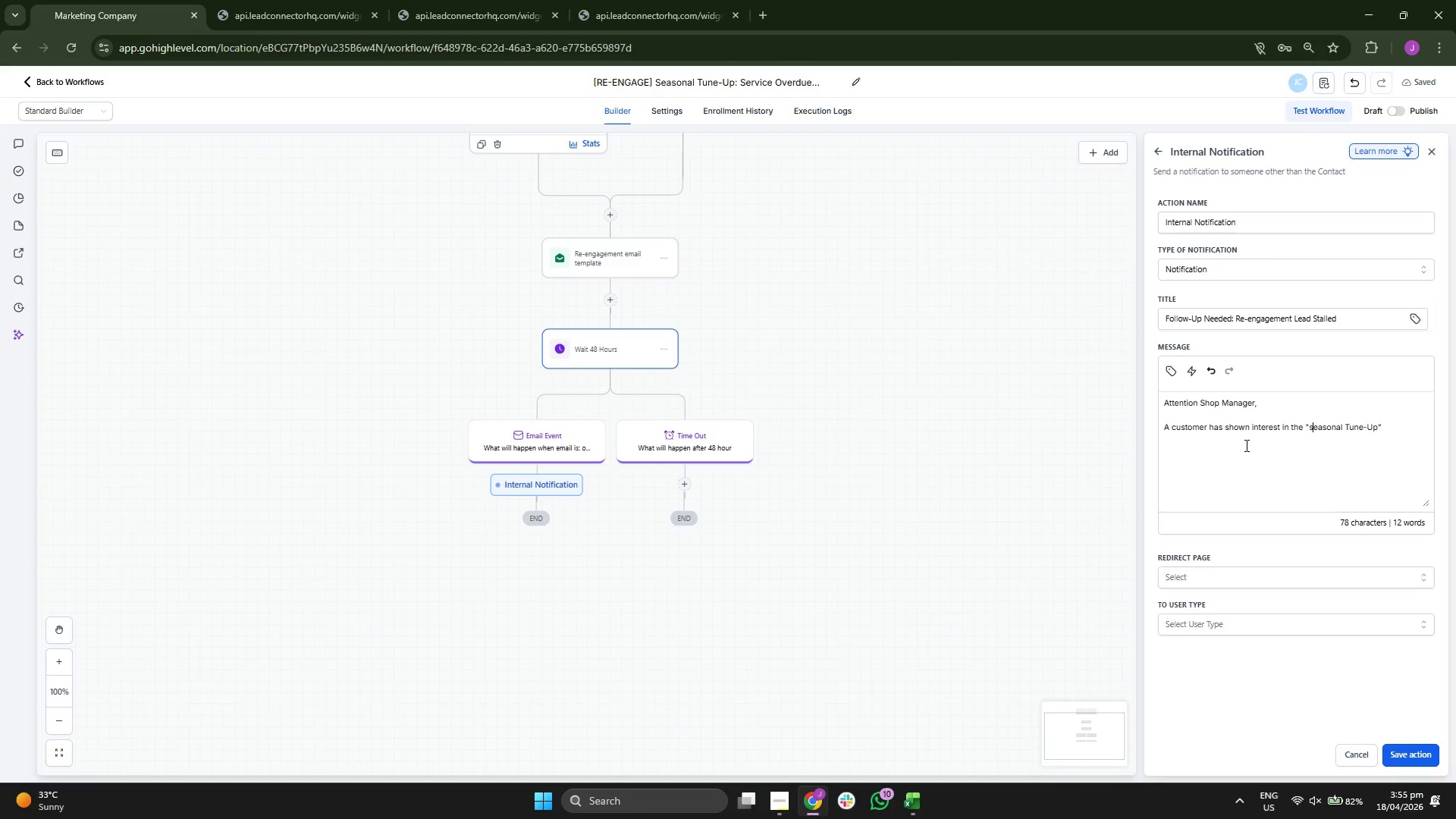 
key(Backspace)
 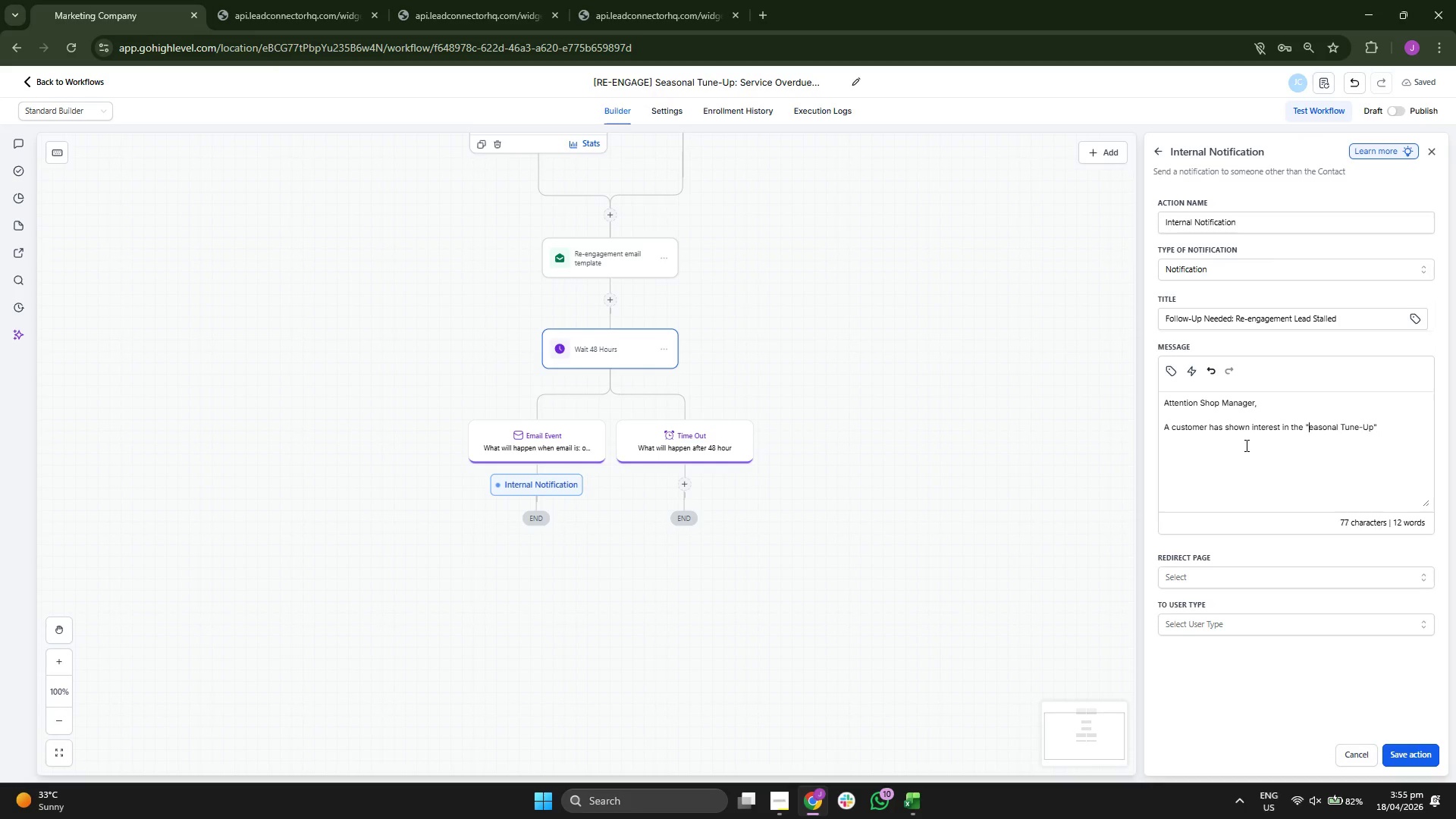 
key(CapsLock)
 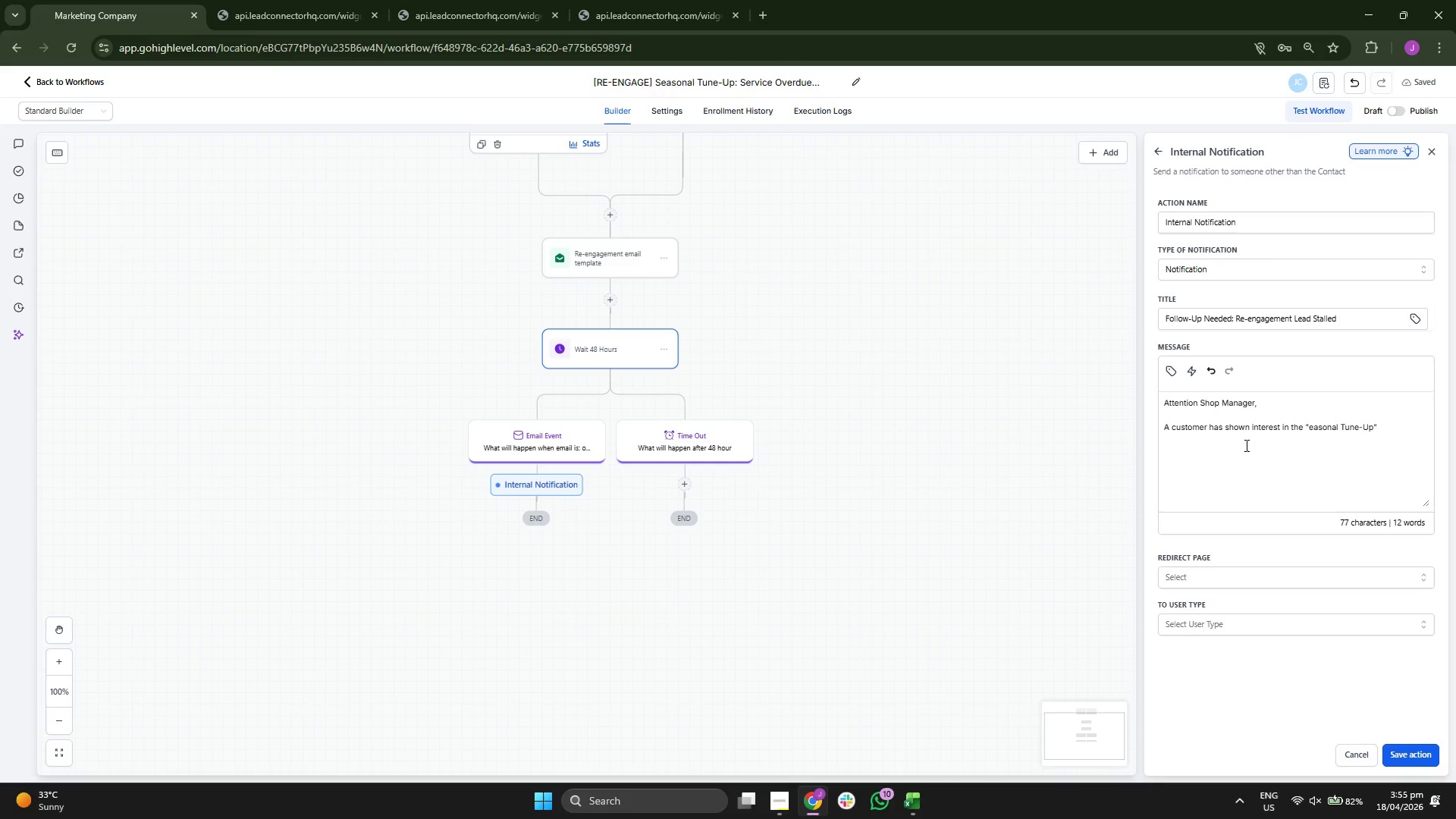 
key(S)
 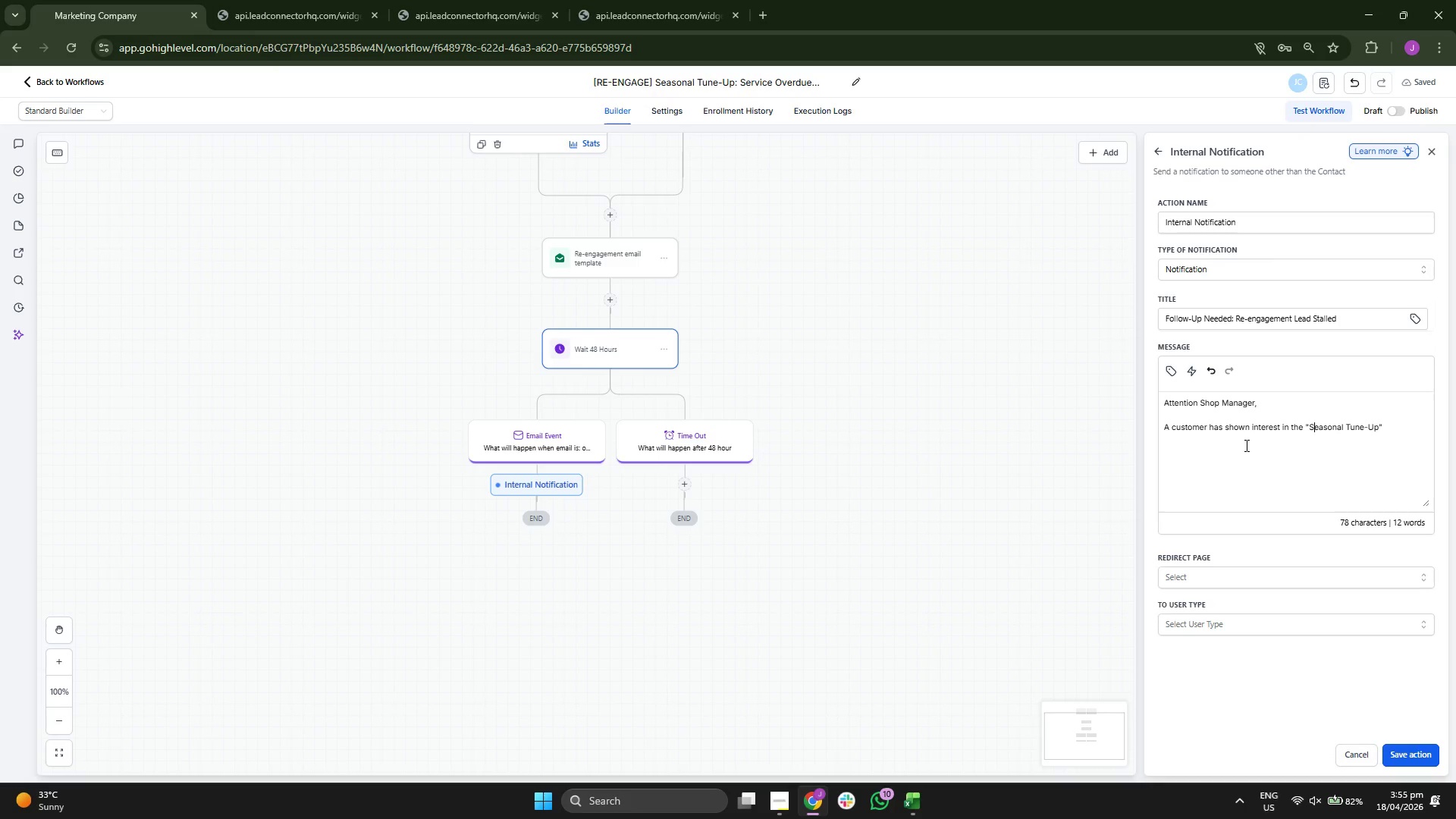 
key(CapsLock)
 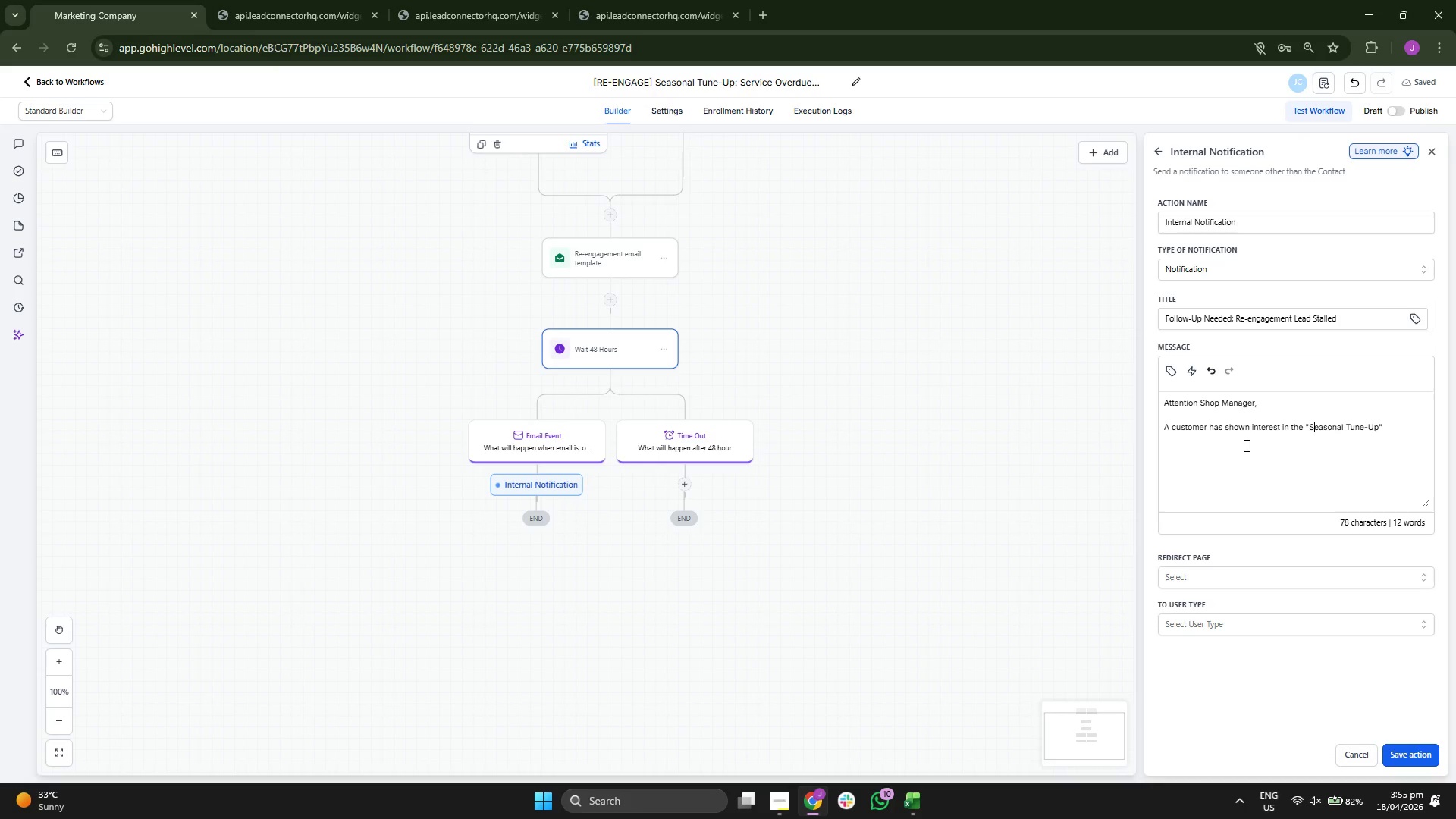 
hold_key(key=ArrowRight, duration=0.95)
 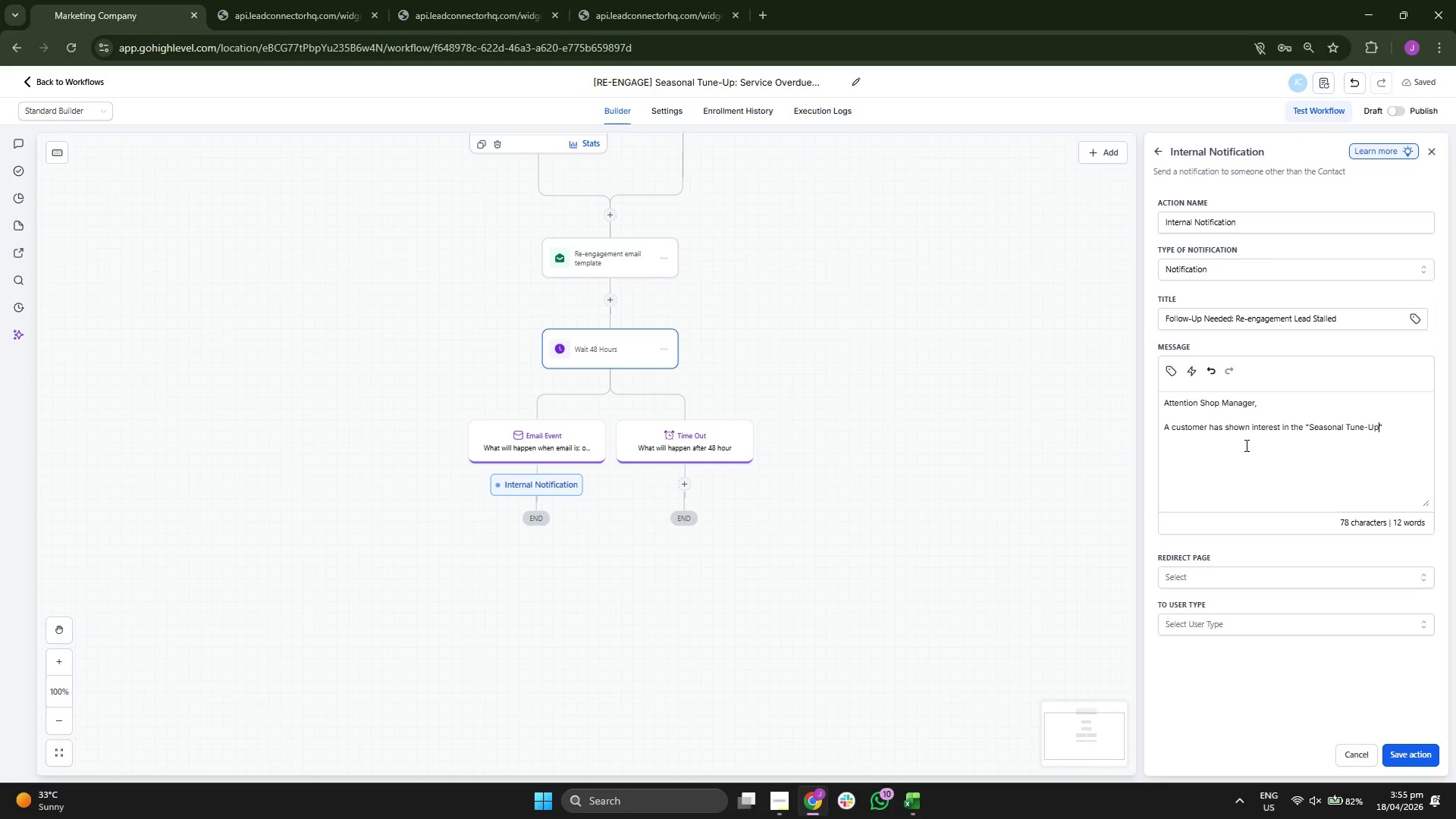 
key(ArrowRight)
 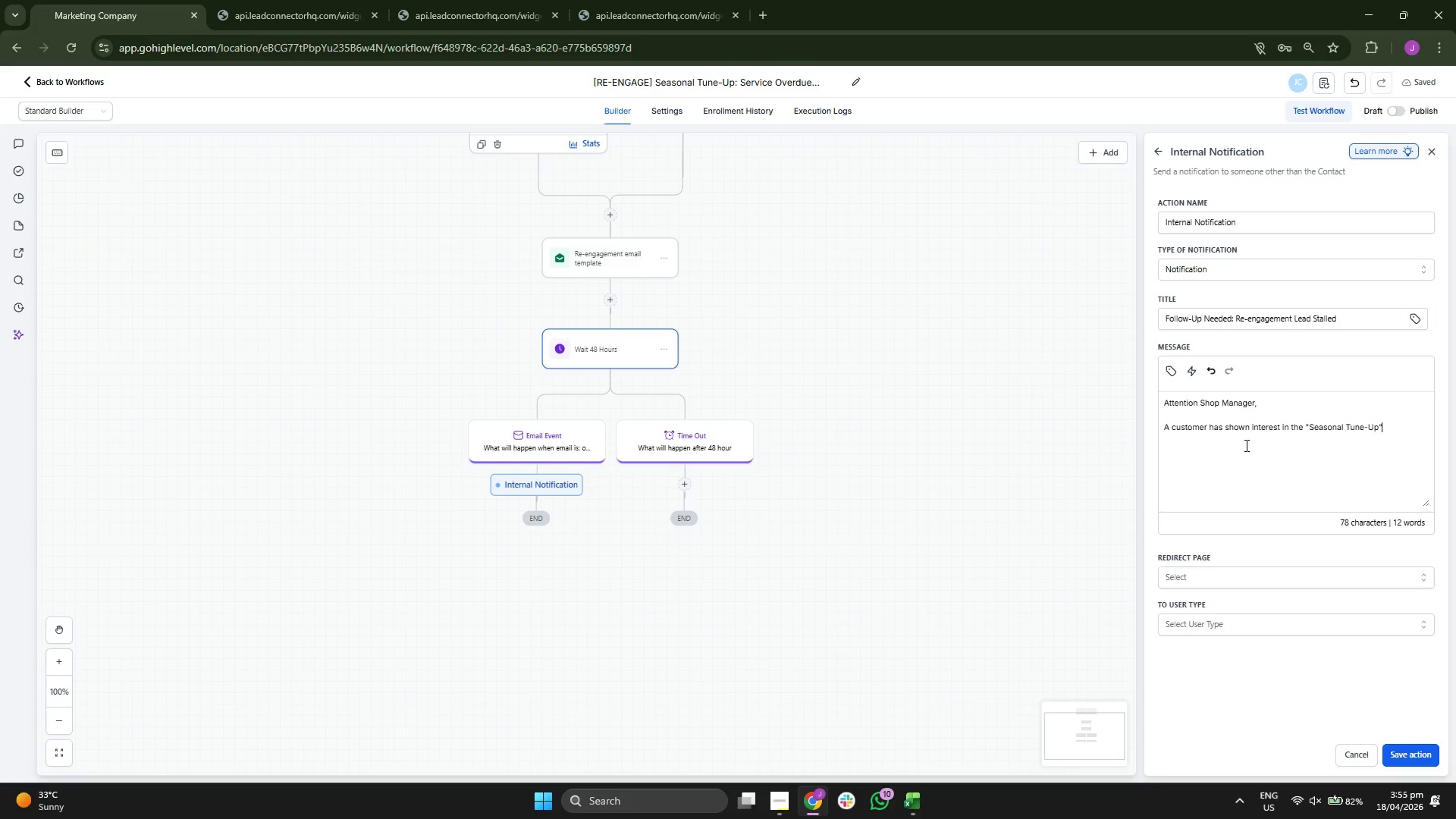 
type( can)
key(Backspace)
type(ma)
key(Backspace)
type(paign nb)
key(Backspace)
key(Backspace)
type(but t)
key(Backspace)
type(n)
key(Backspace)
type(has not yet booked an appio)
key(Backspace)
key(Backspace)
type(ointment.)
 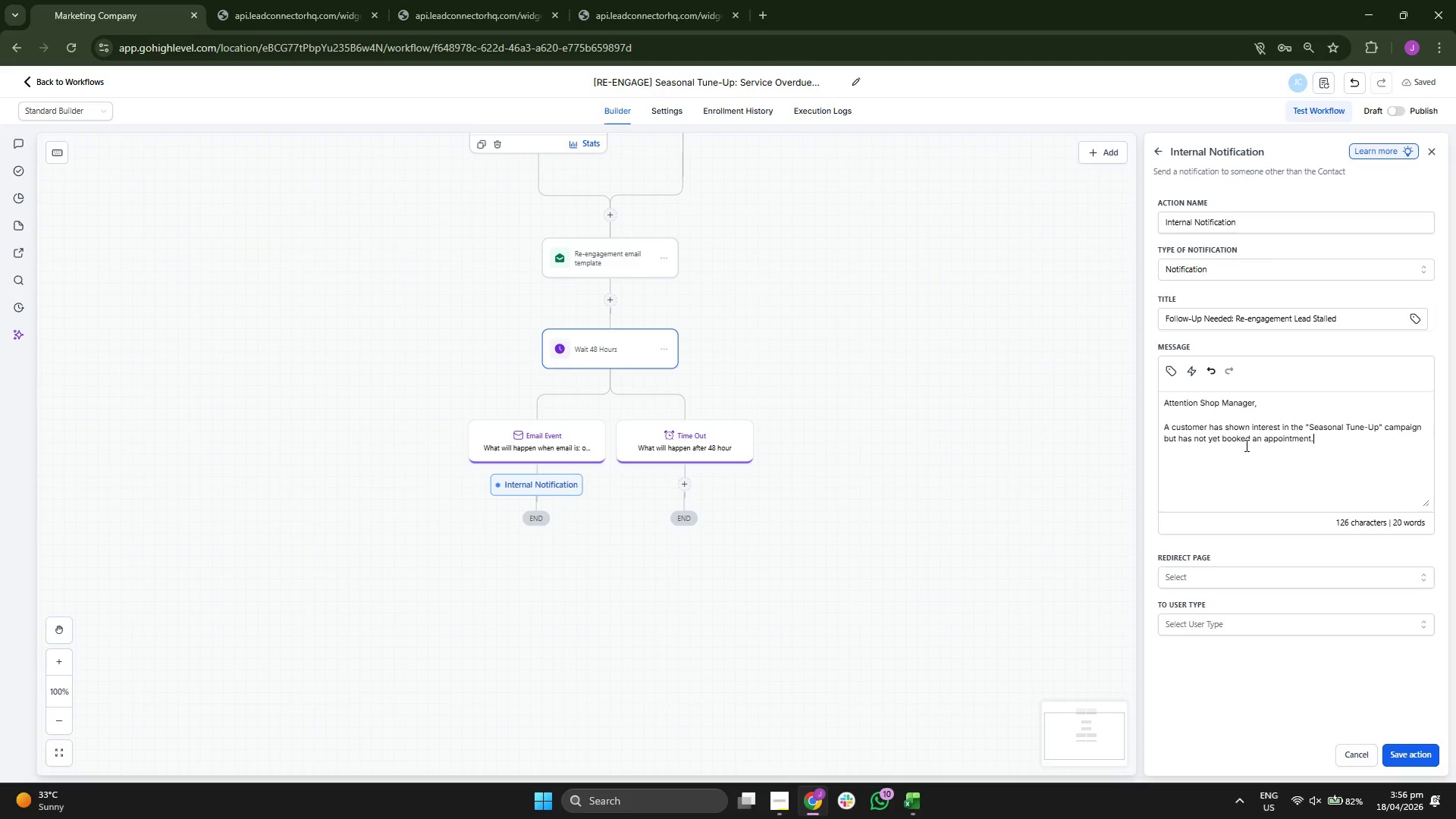 
key(Enter)
 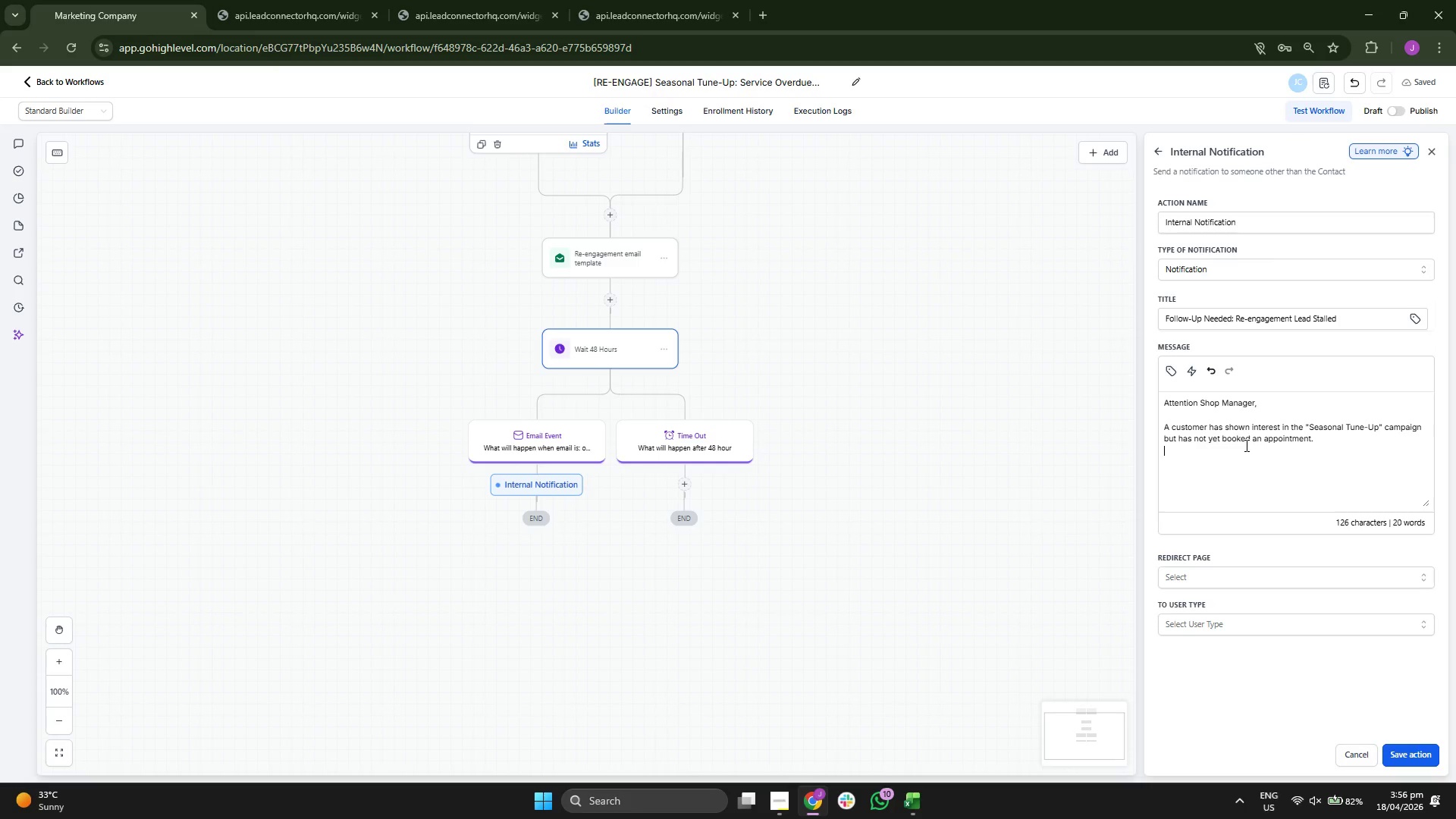 
key(Enter)
 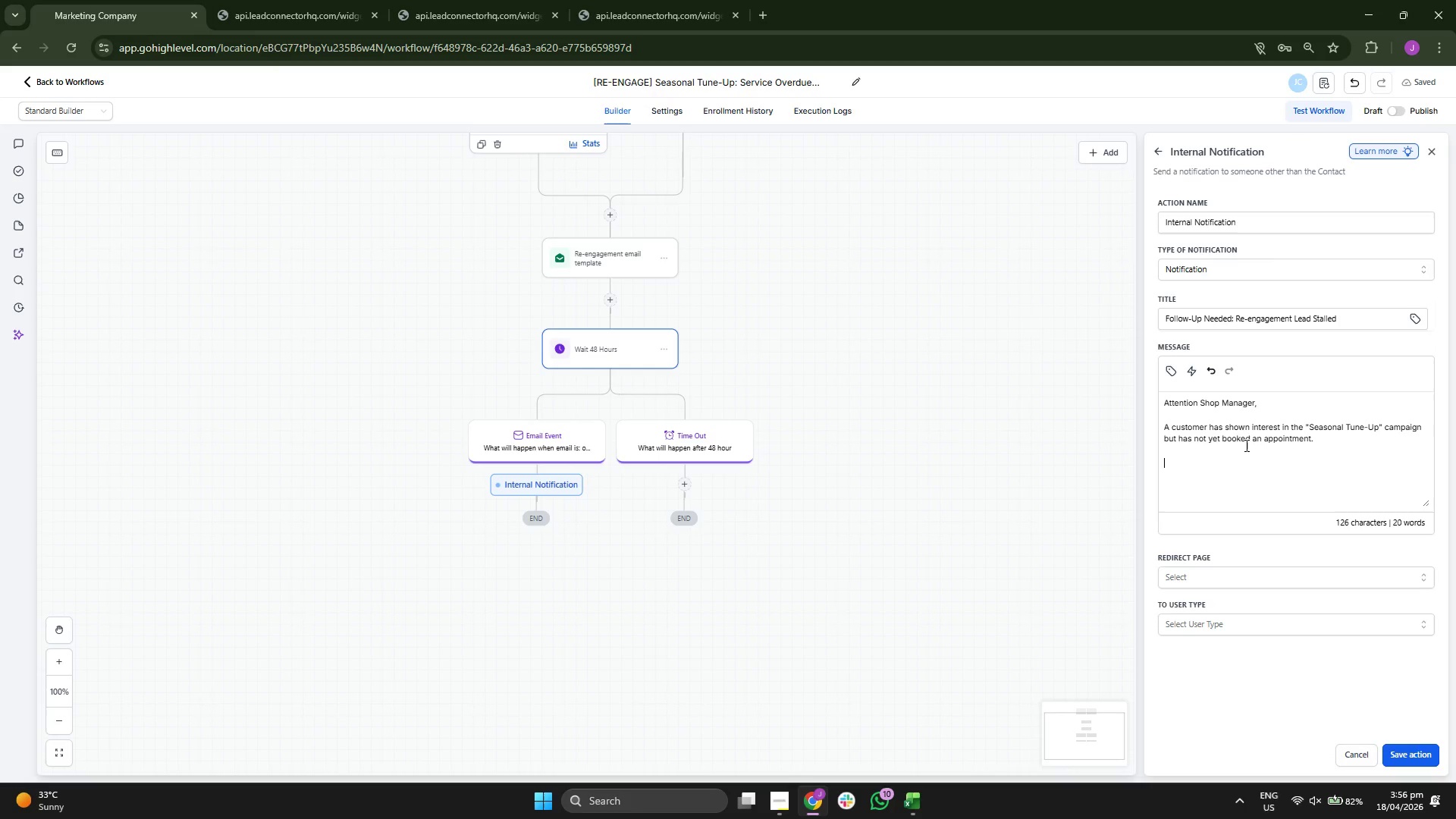 
type(Customer Detial)
key(Backspace)
key(Backspace)
key(Backspace)
type(ails:")
key(Backspace)
 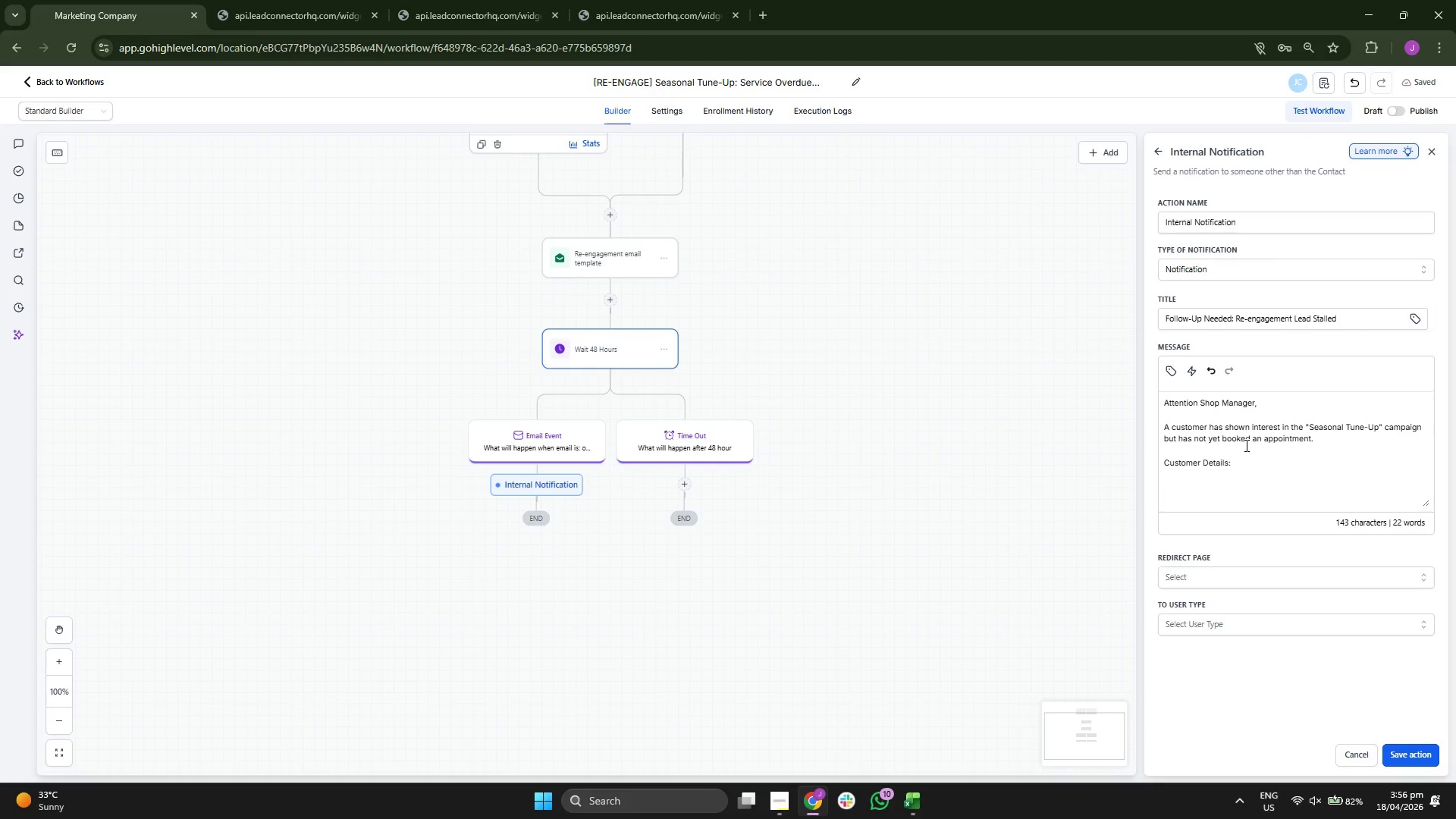 
key(Enter)
 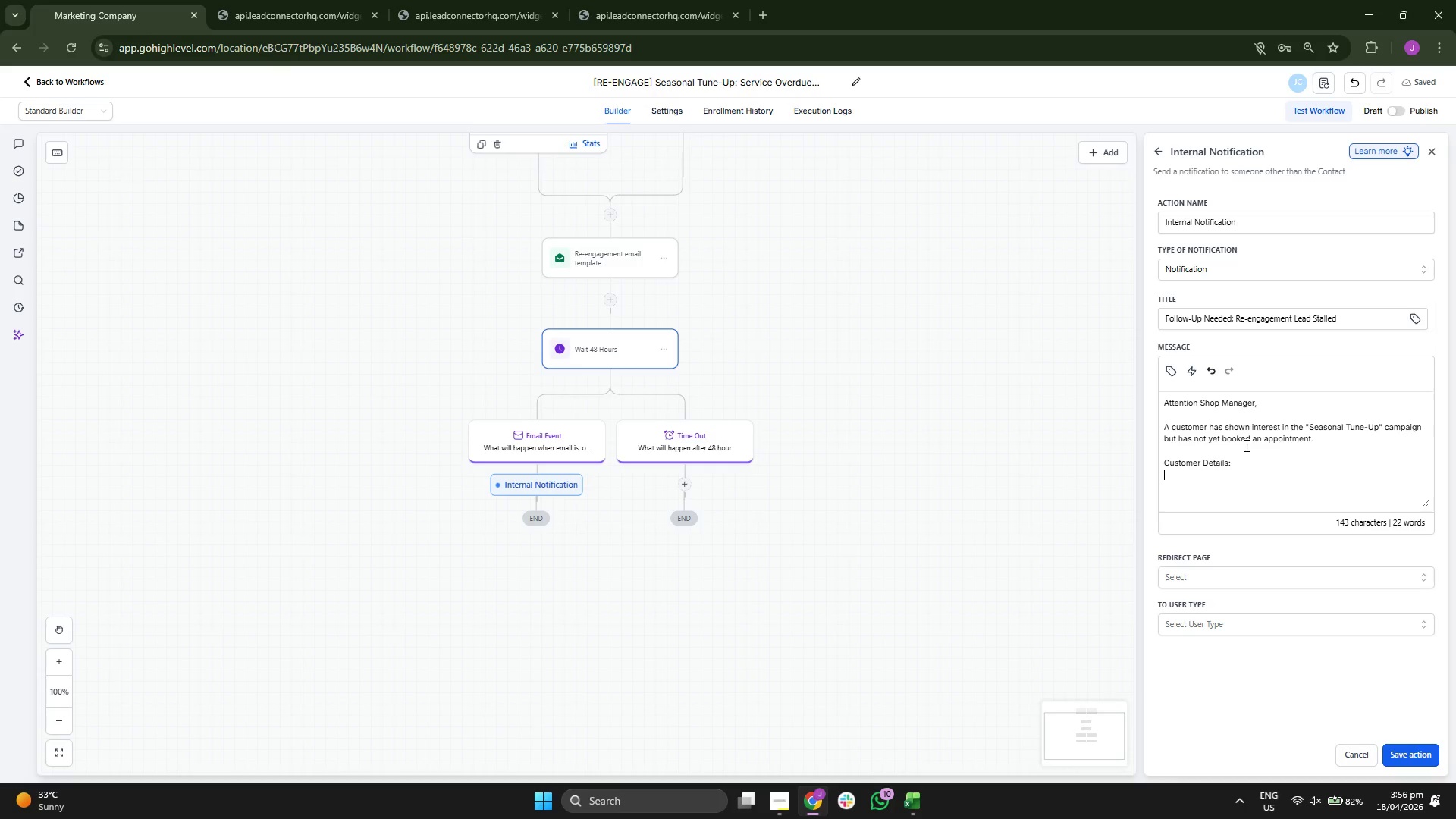 
key(Enter)
 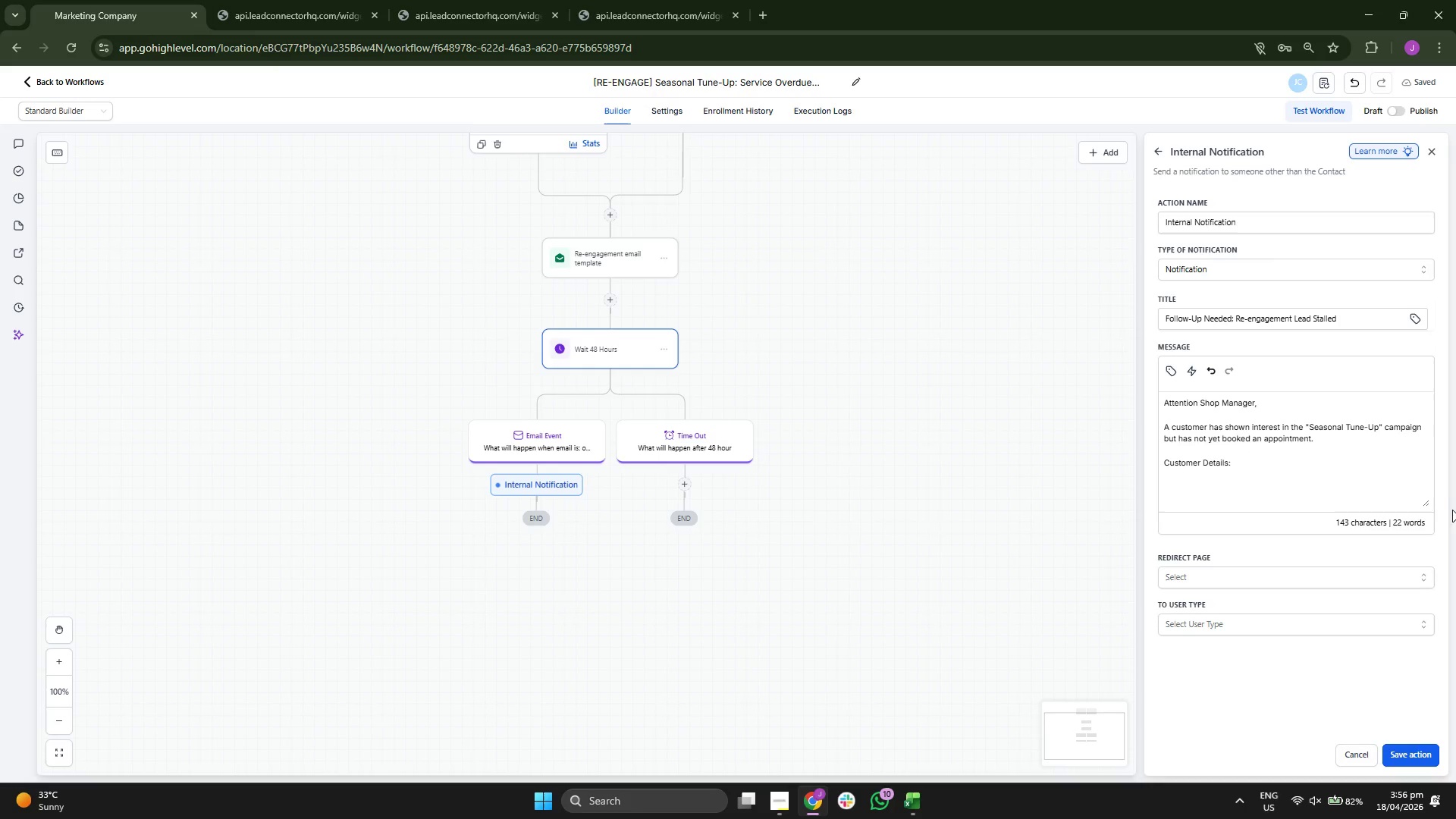 
left_click_drag(start_coordinate=[1423, 502], to_coordinate=[1415, 571])
 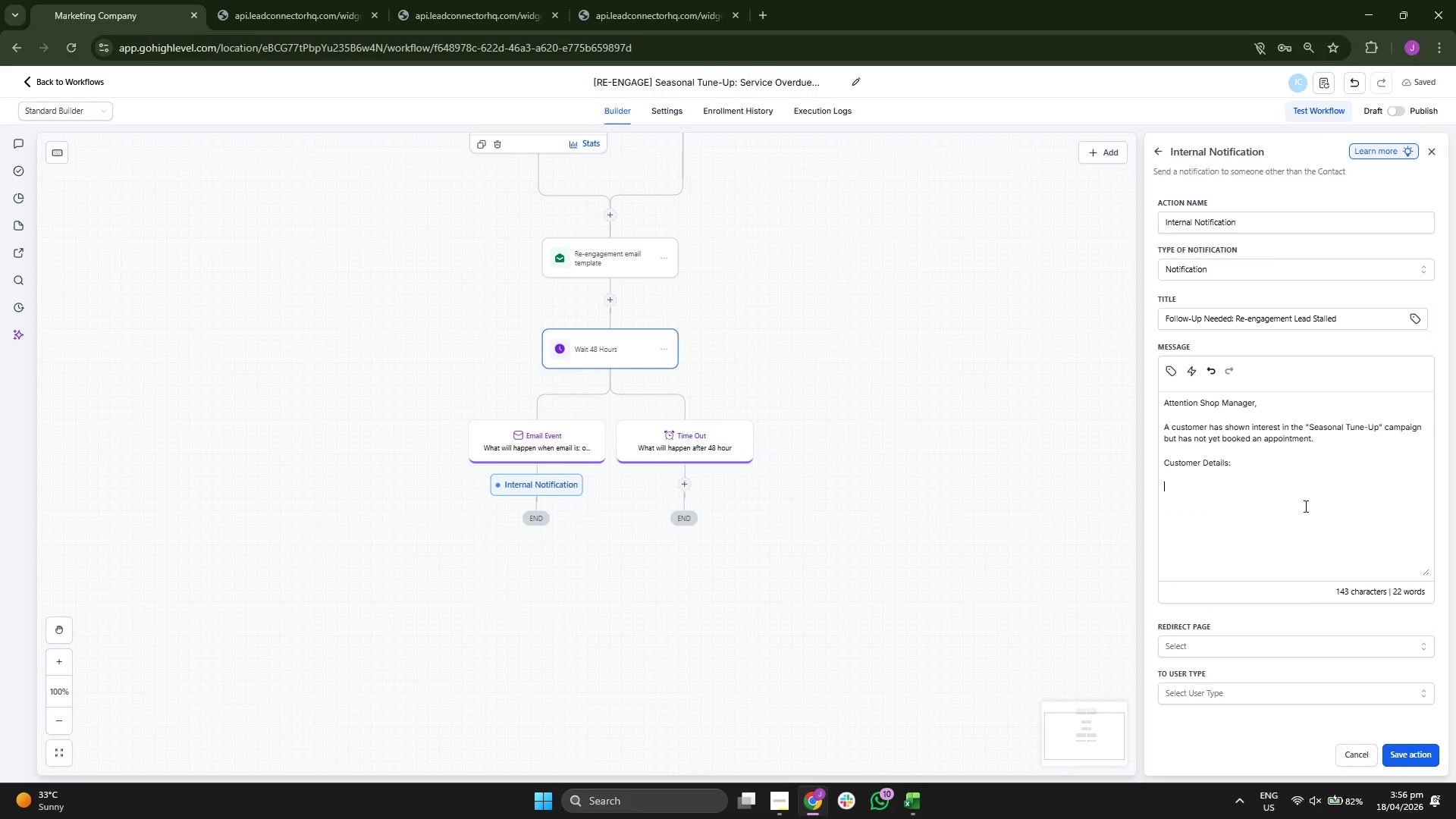 
type(Namje)
key(Backspace)
key(Backspace)
type(e: )
 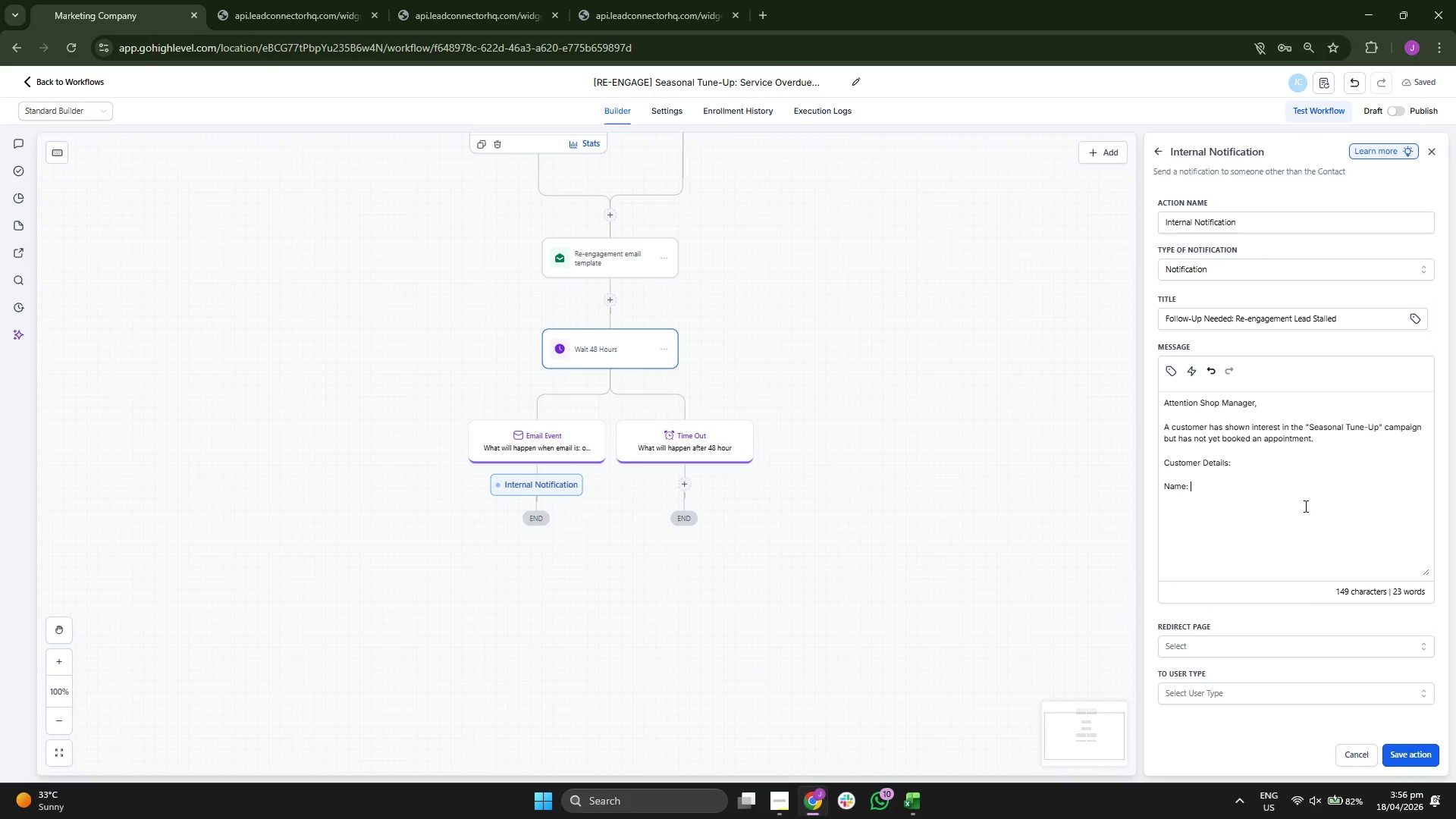 
left_click([1218, 444])
 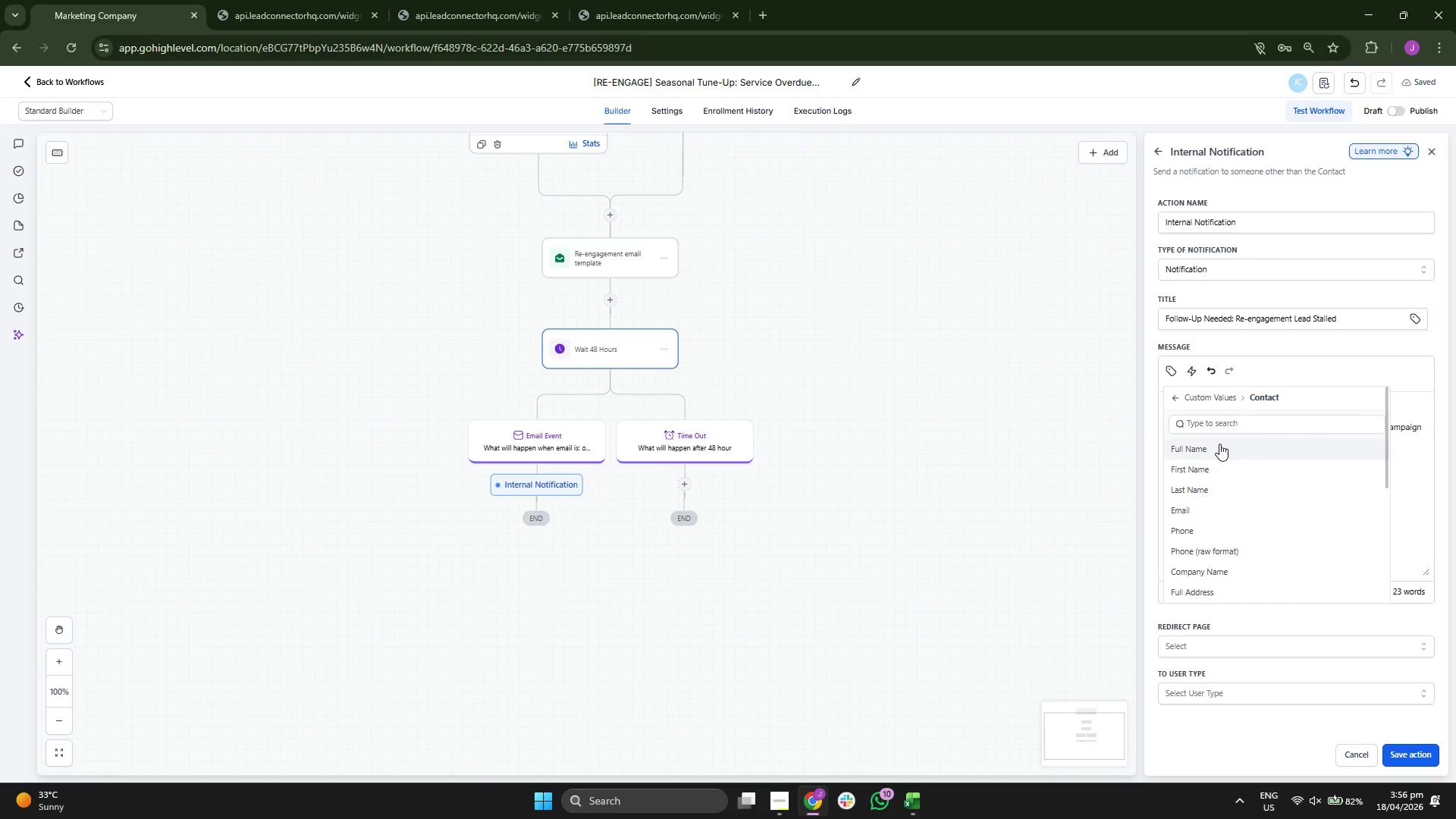 
left_click([1219, 447])
 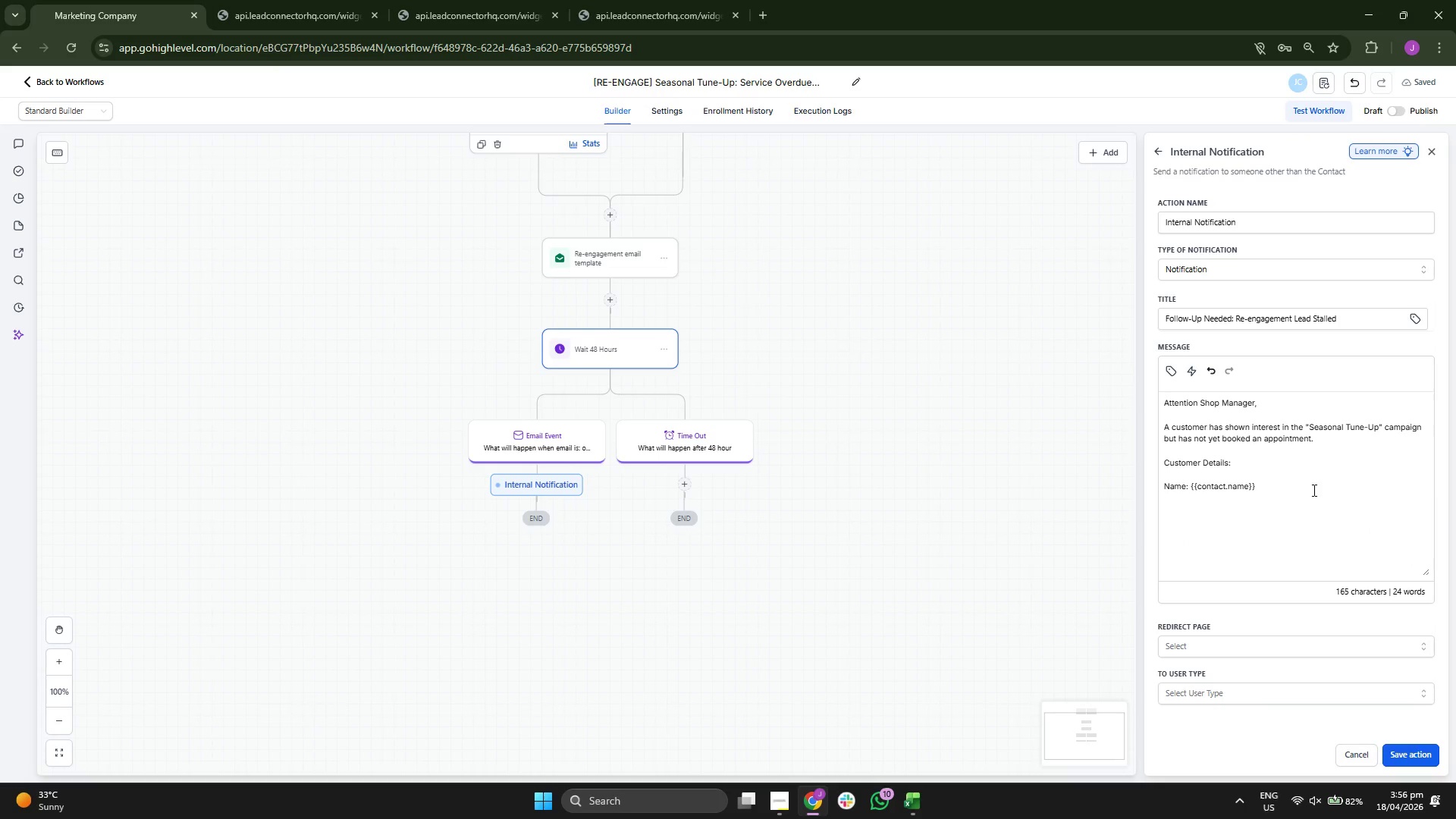 
key(Enter)
 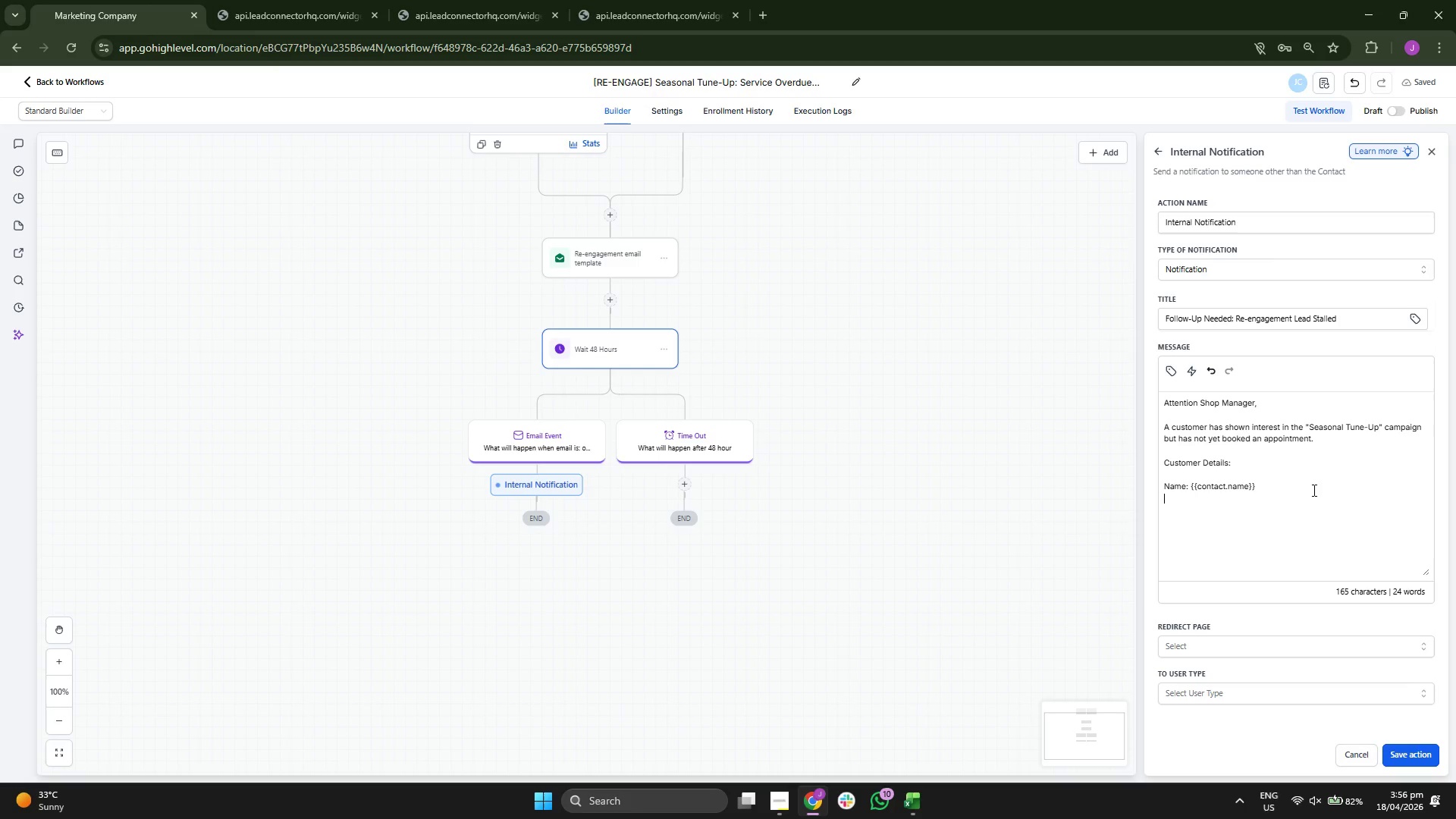 
key(Enter)
 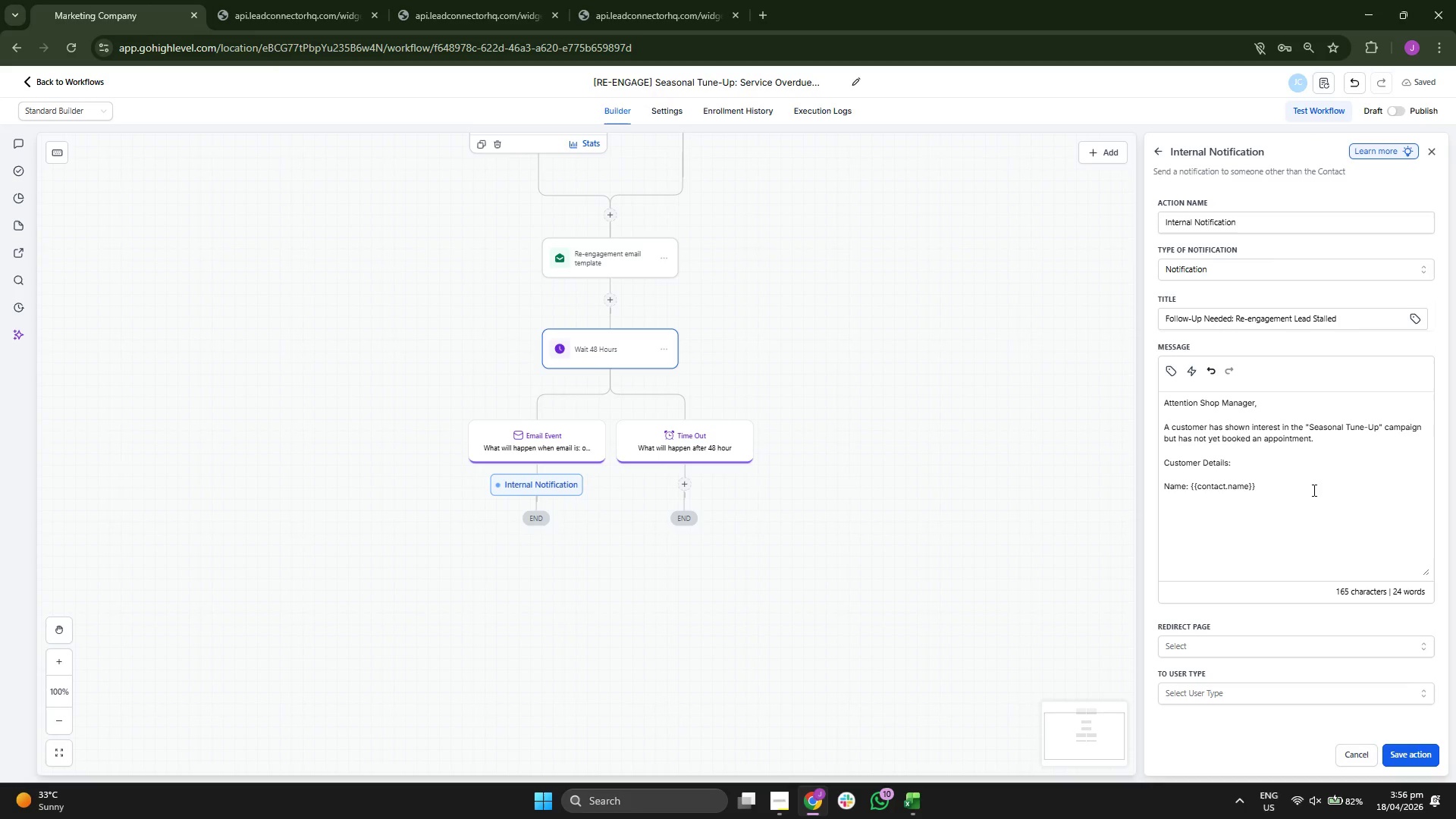 
type(Phone: )
 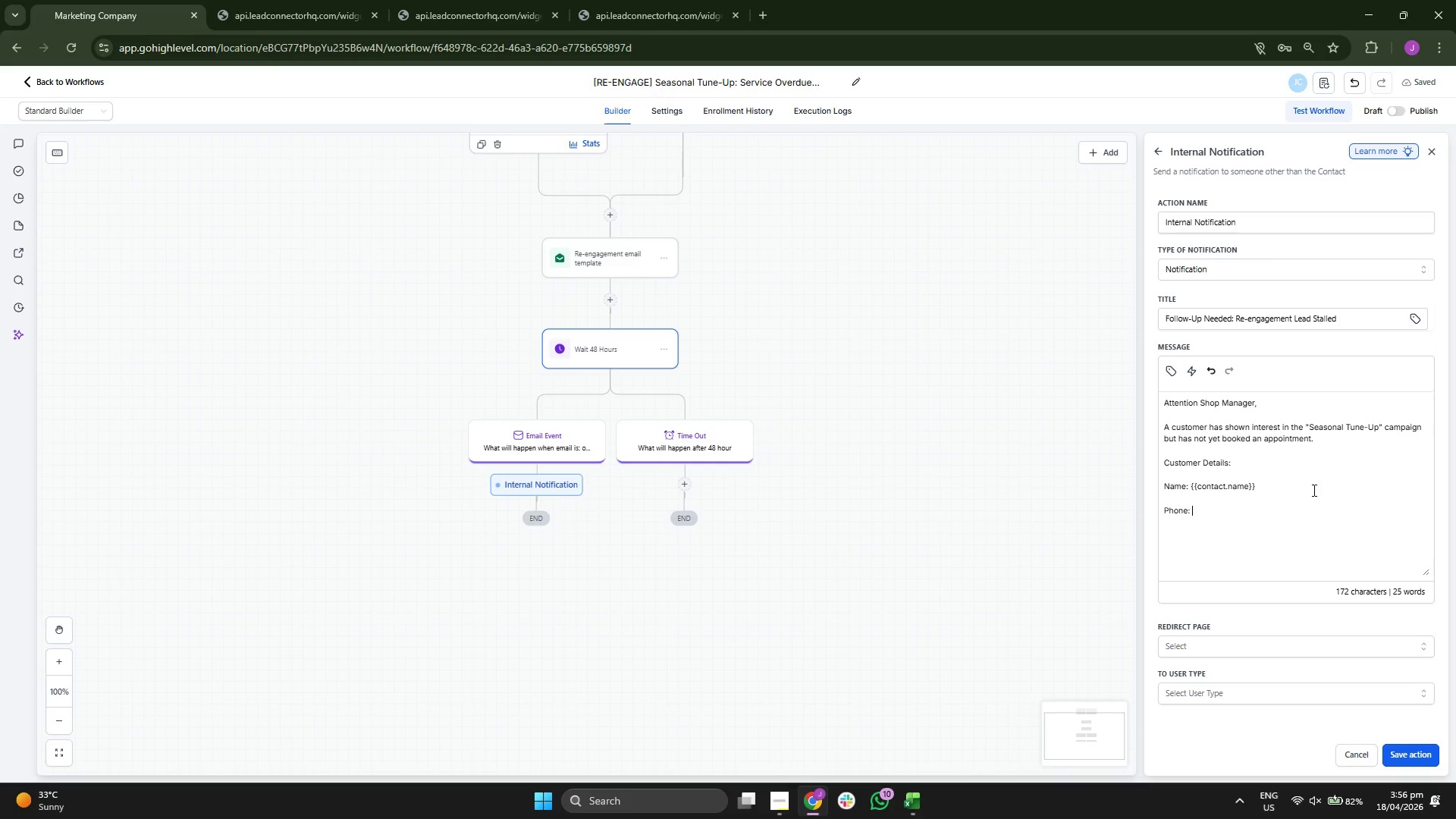 
left_click([1166, 371])
 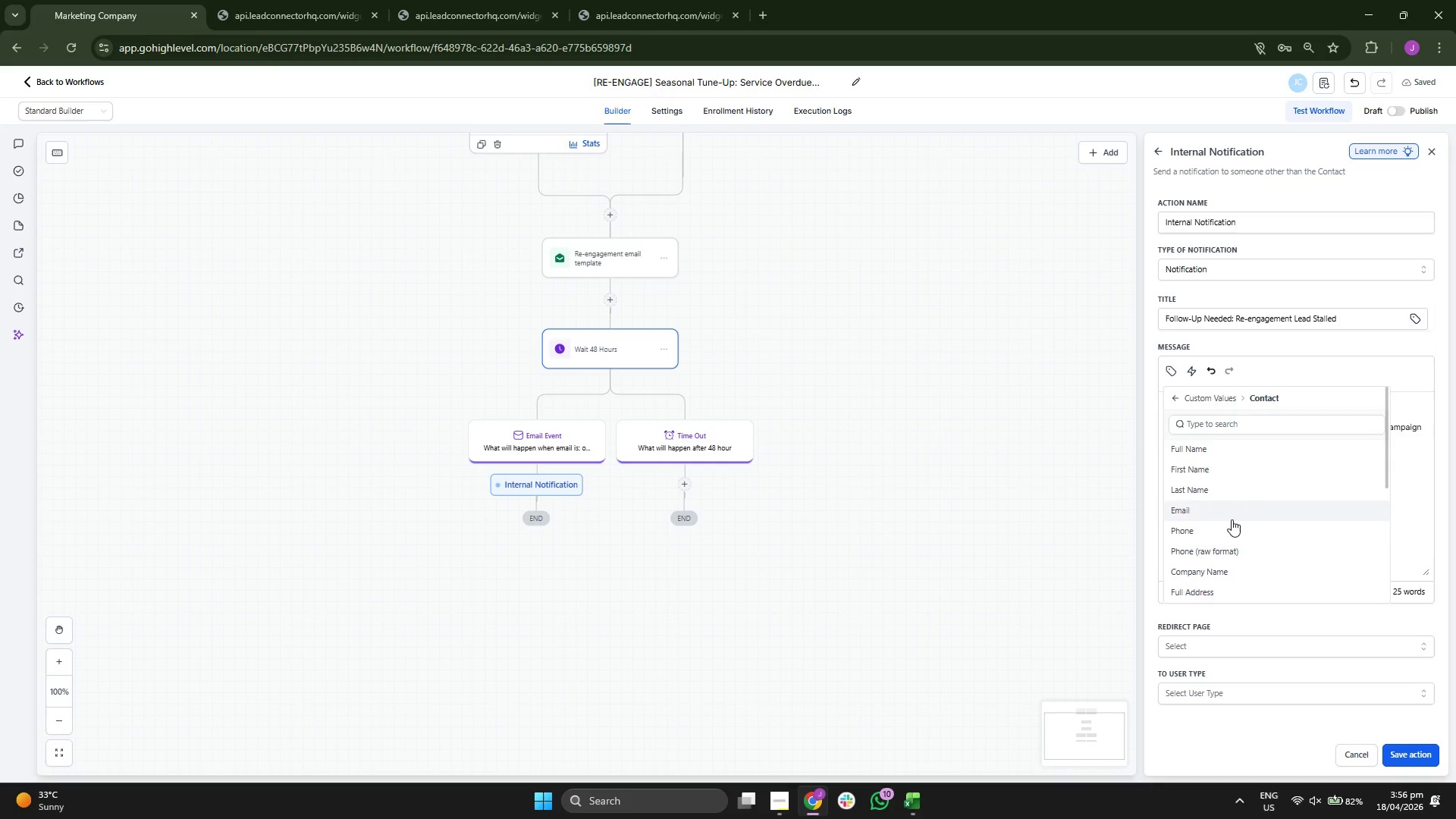 
left_click([1232, 531])
 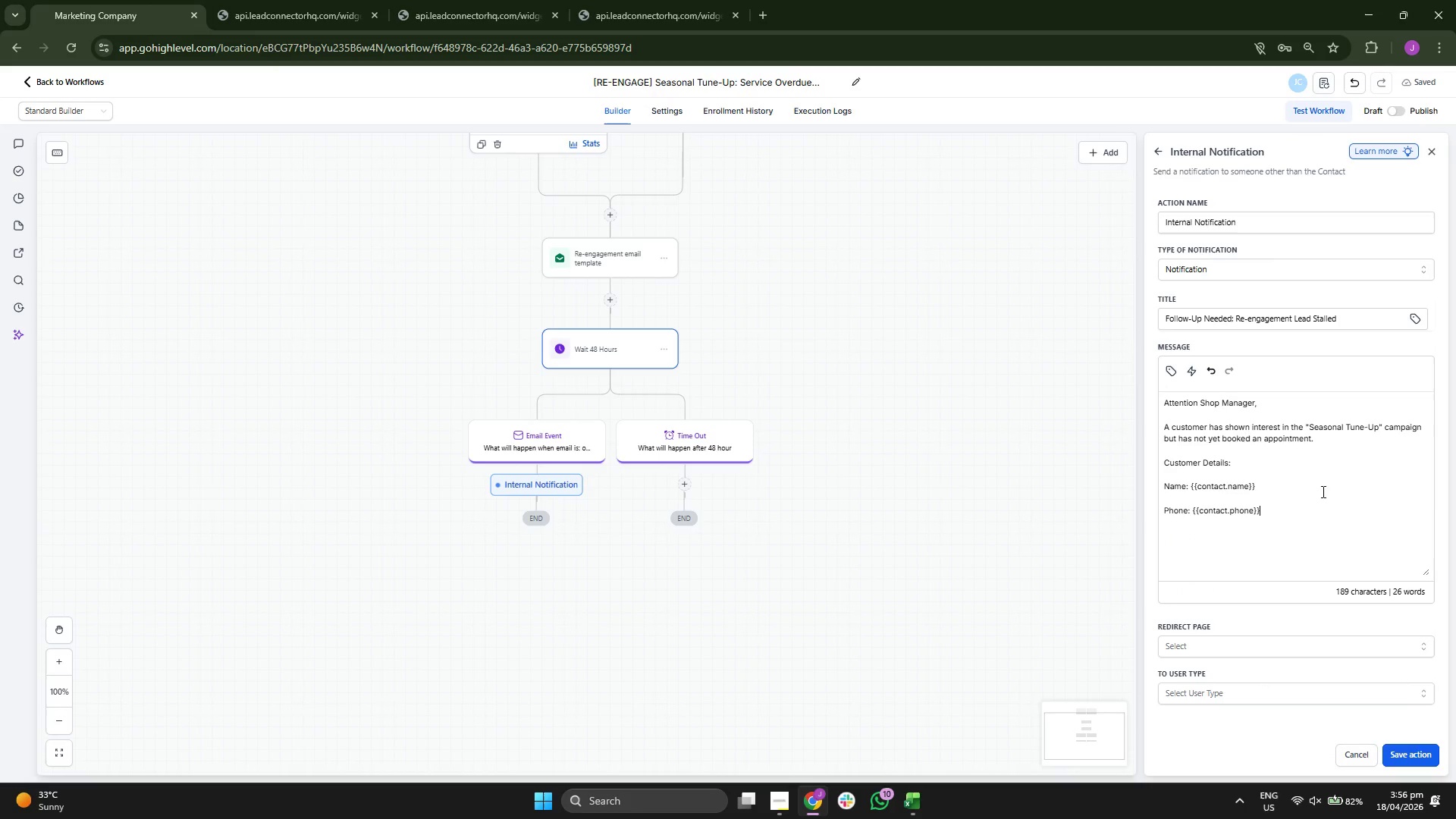 
scroll: coordinate [1347, 494], scroll_direction: down, amount: 1.0
 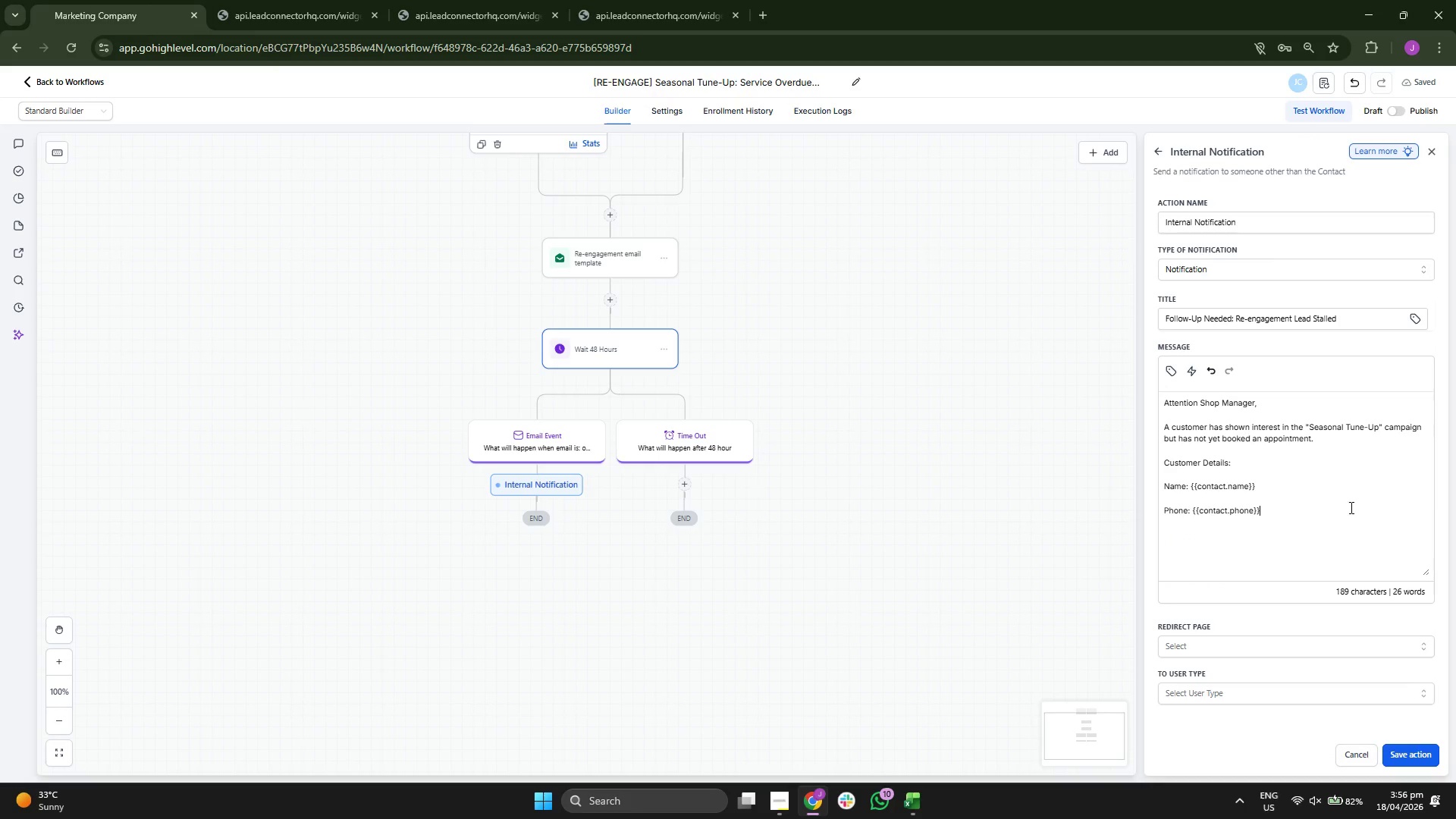 
key(Enter)
 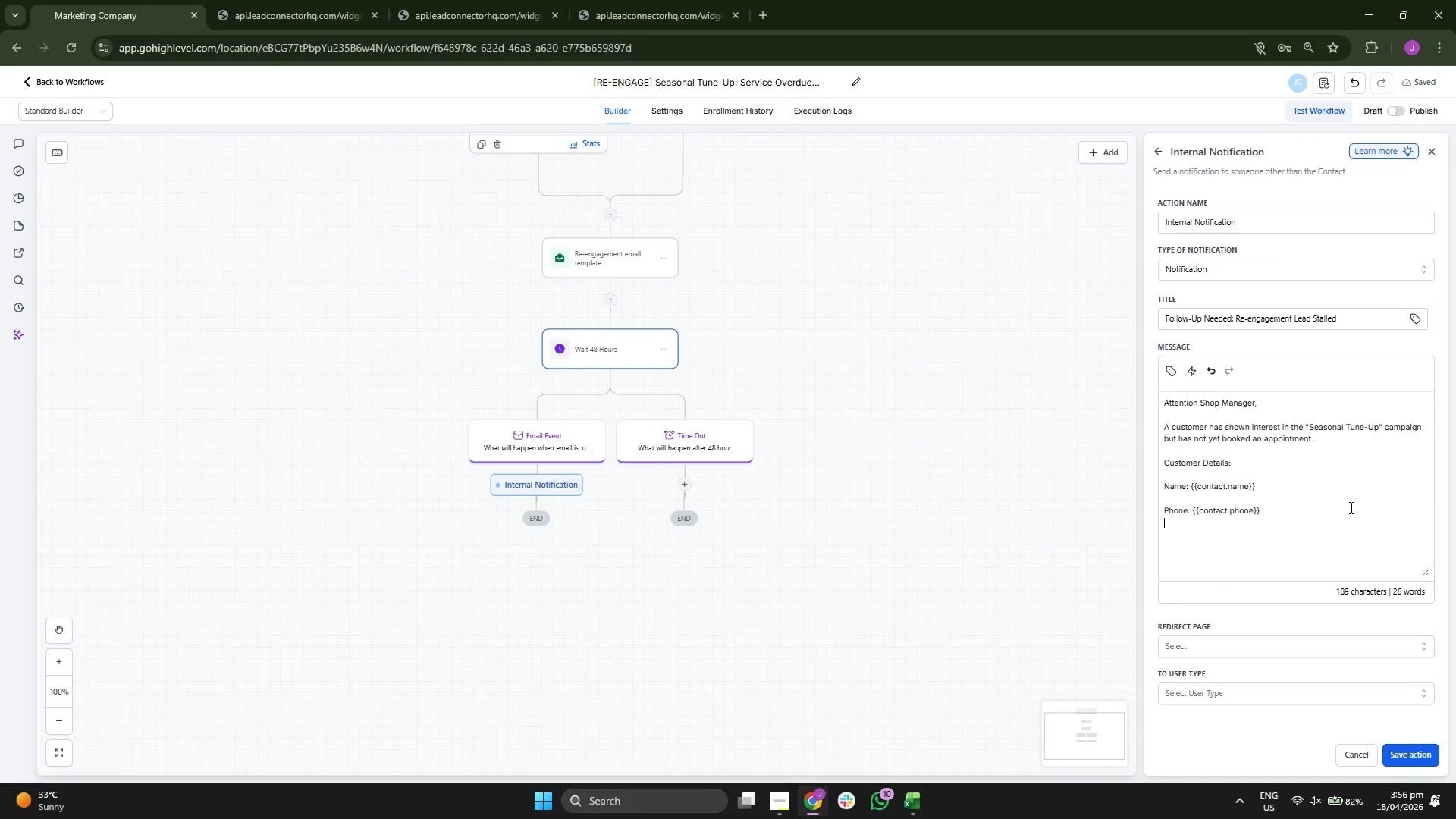 
key(Enter)
 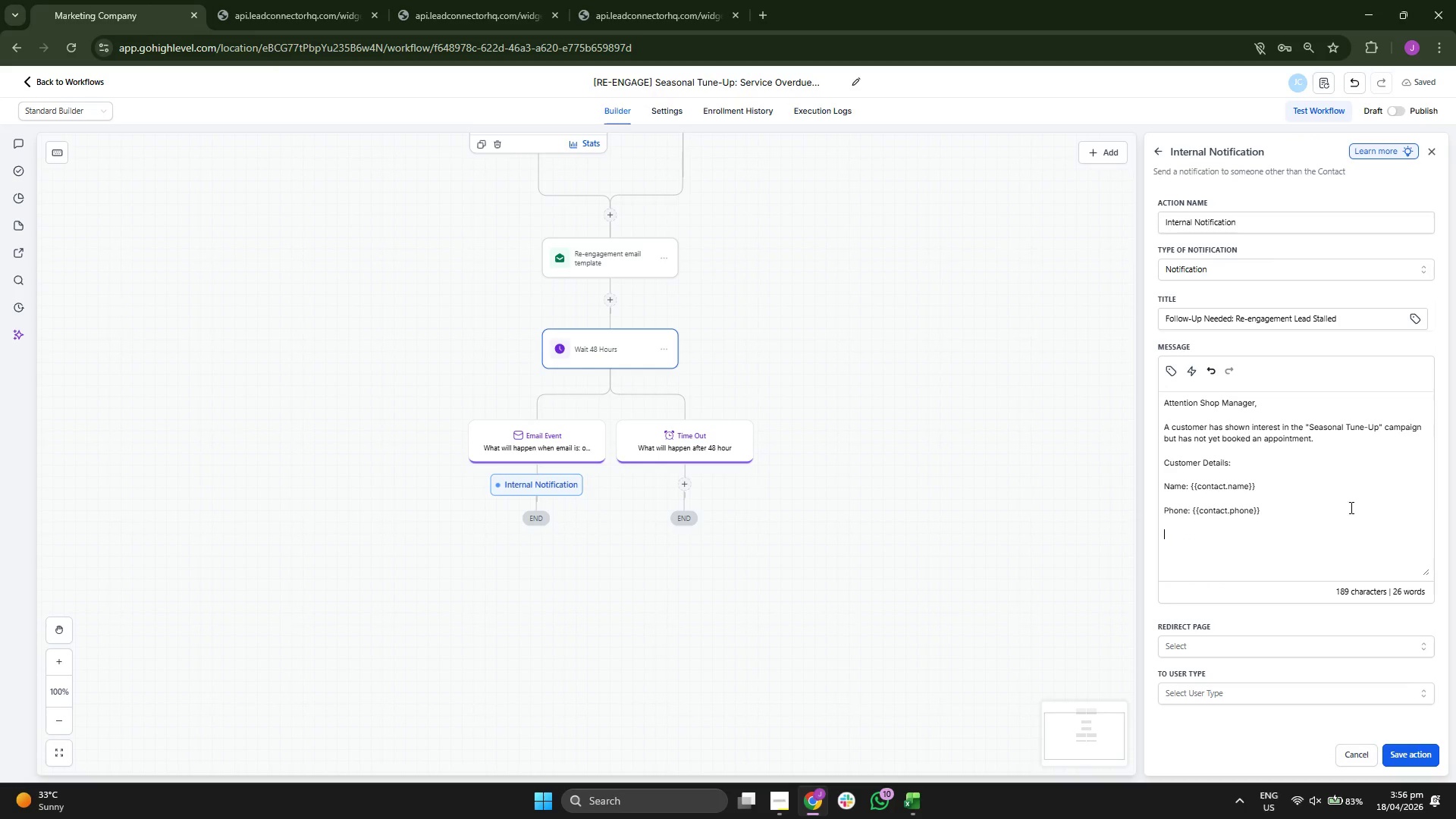 
type(Bike Model: )
 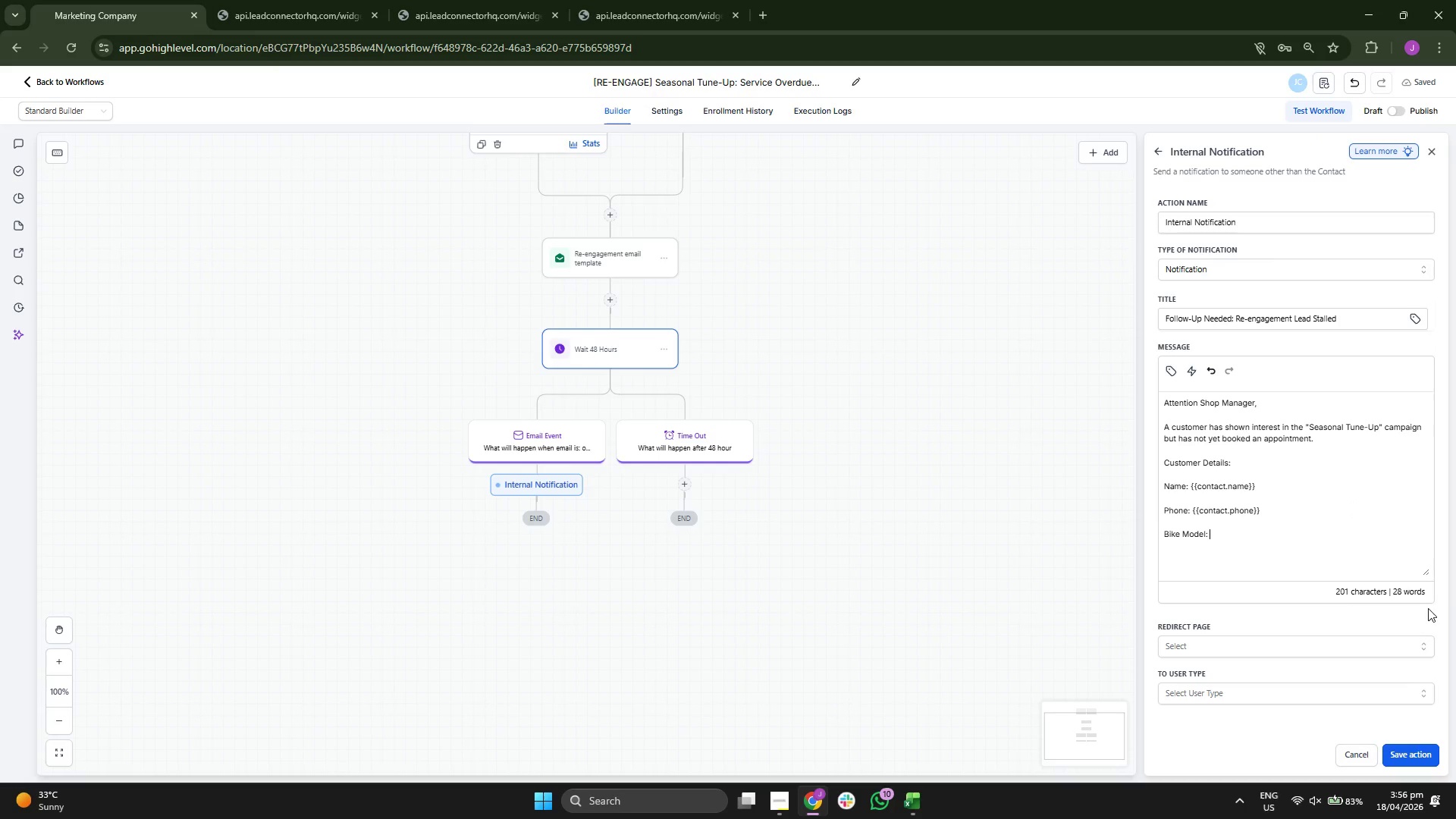 
left_click_drag(start_coordinate=[1425, 568], to_coordinate=[1425, 635])
 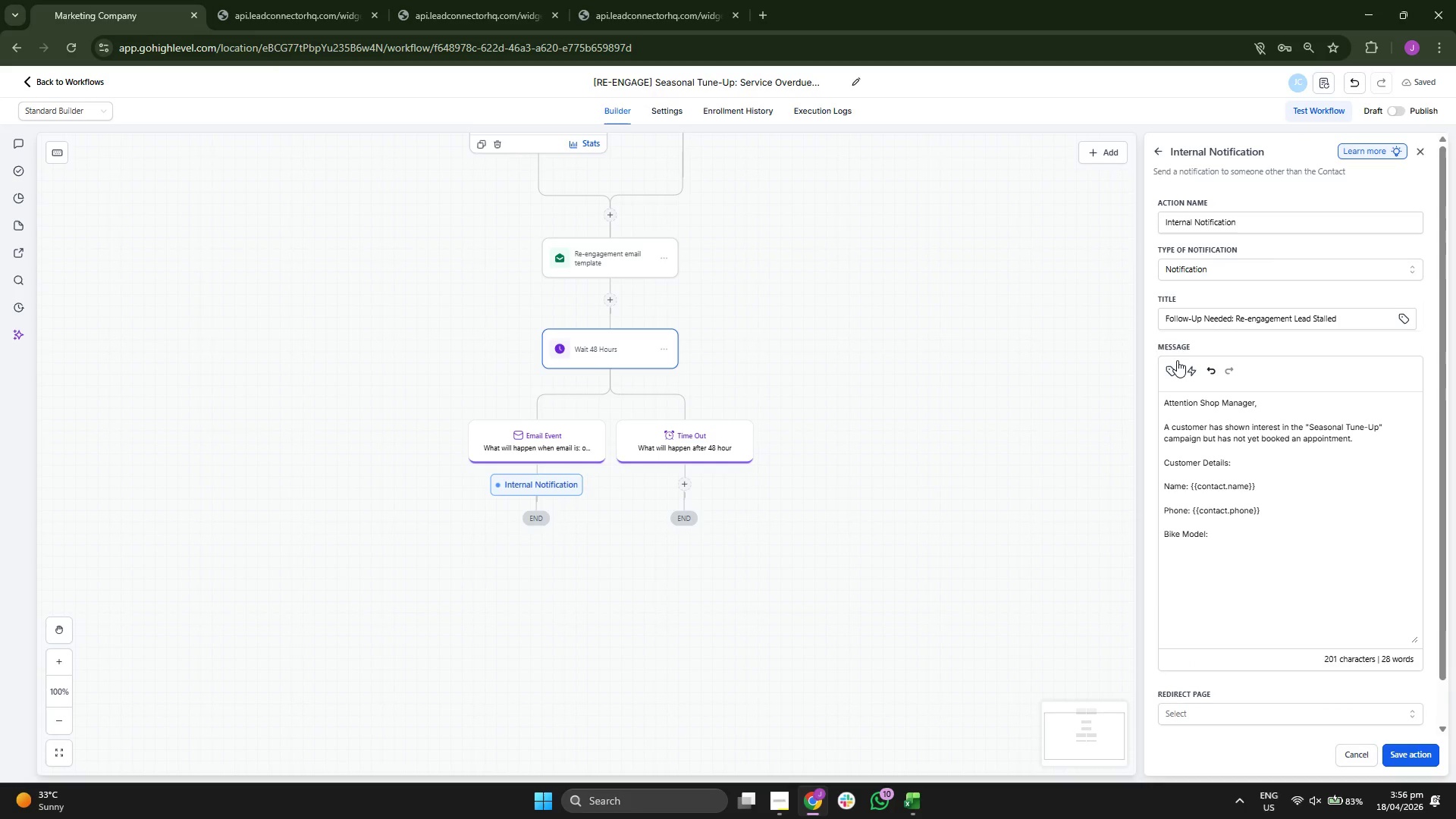 
left_click([1162, 362])
 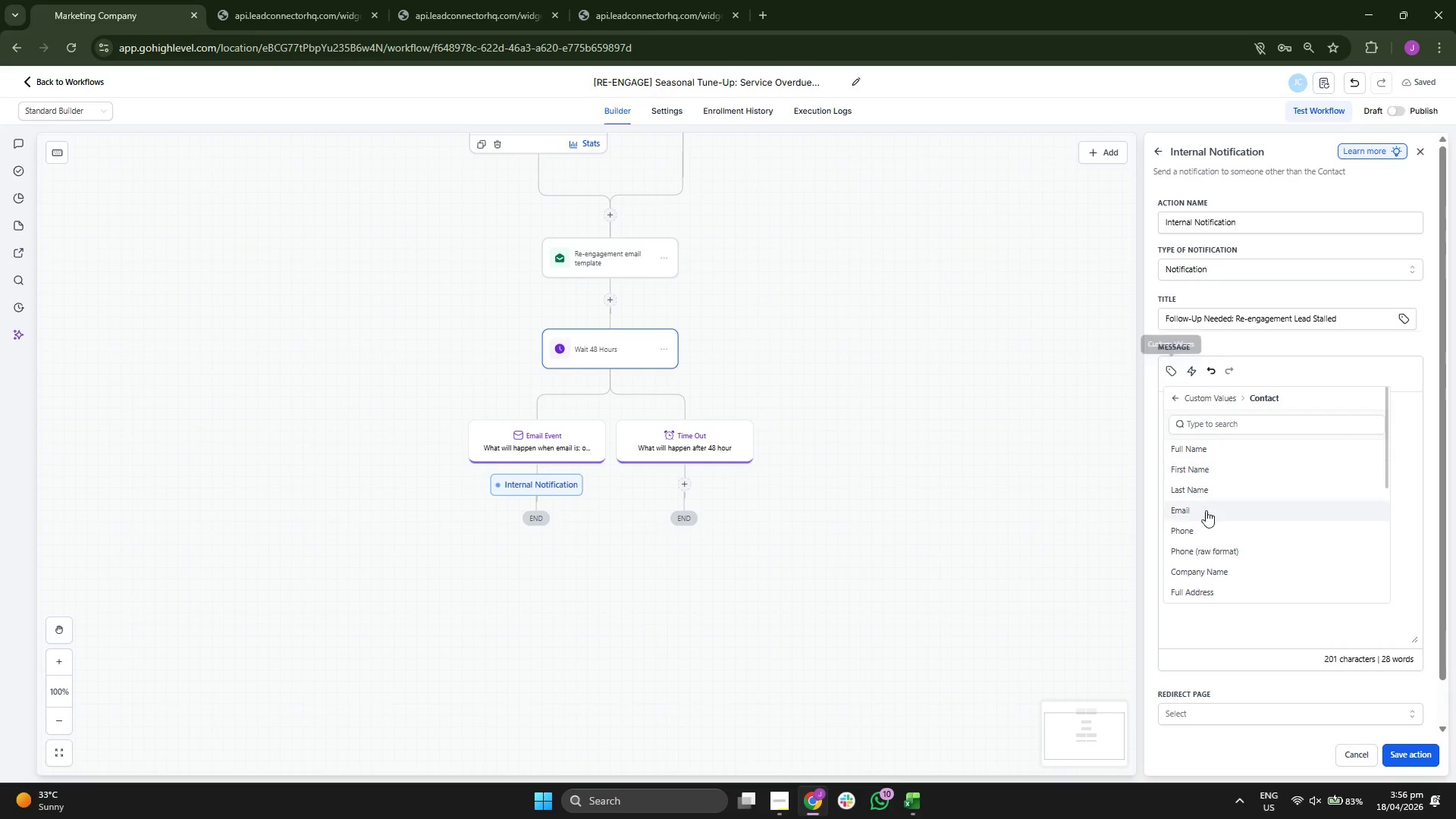 
scroll: coordinate [1263, 538], scroll_direction: down, amount: 7.0
 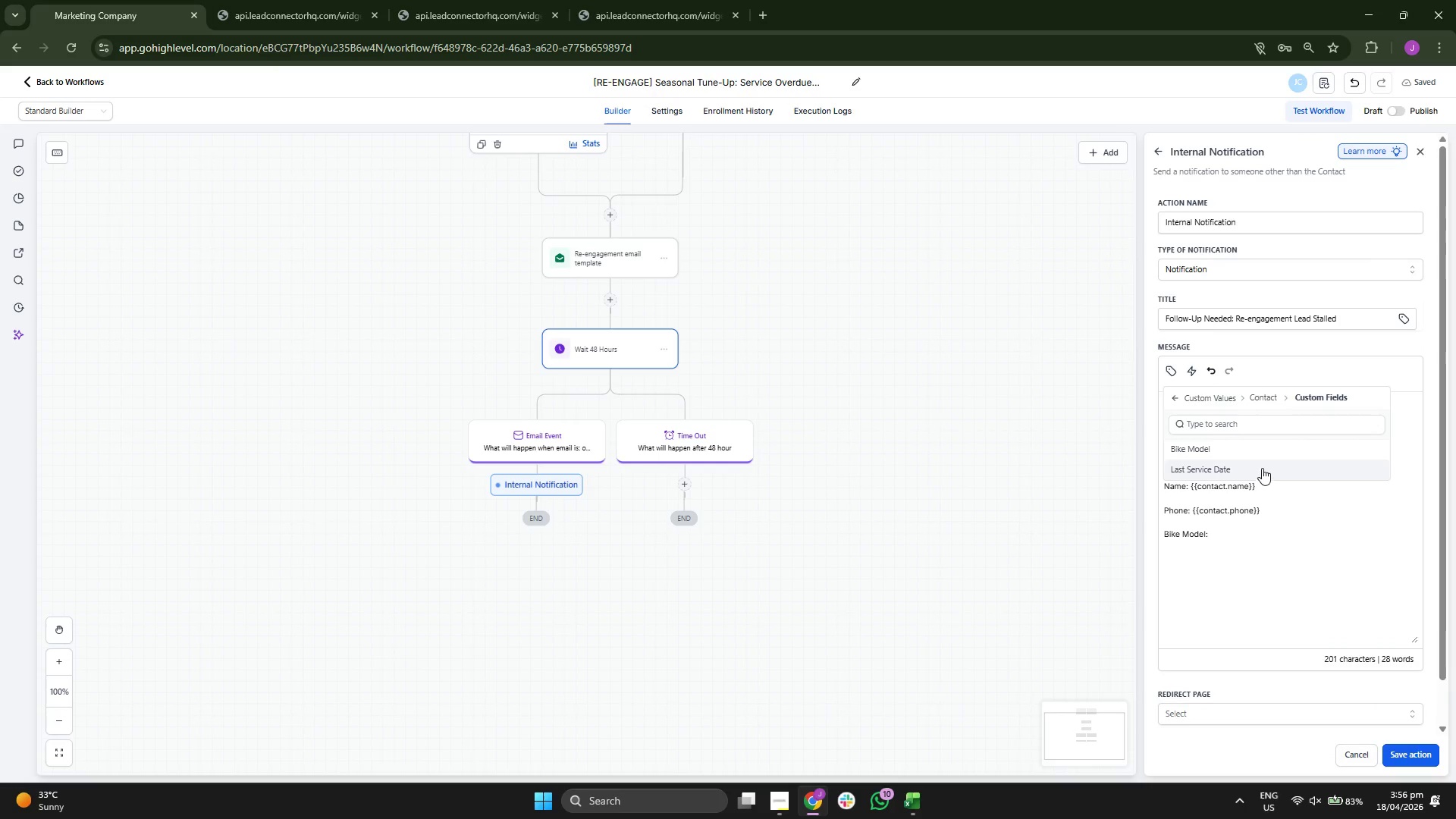 
left_click([1252, 448])
 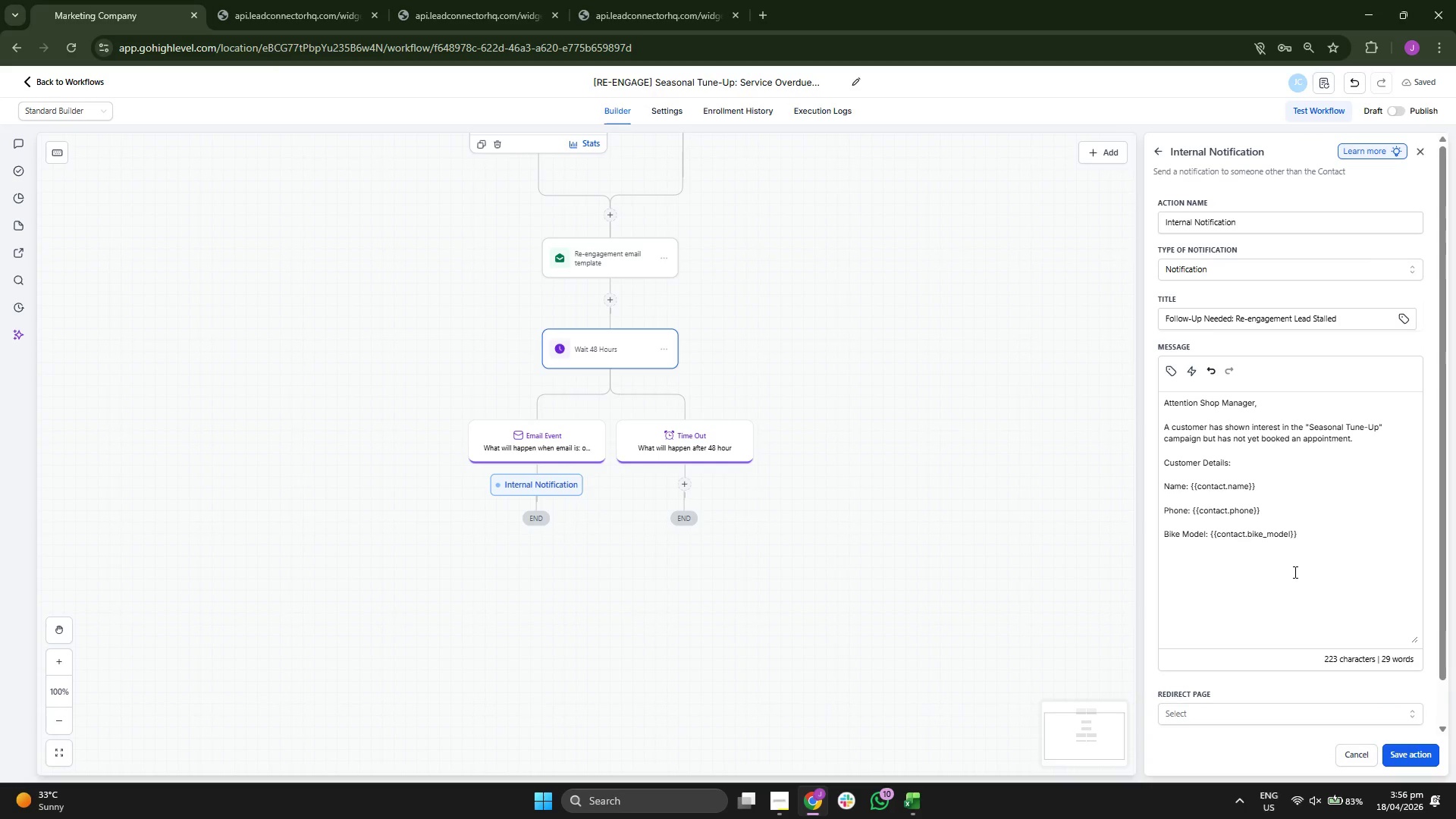 
key(Enter)
 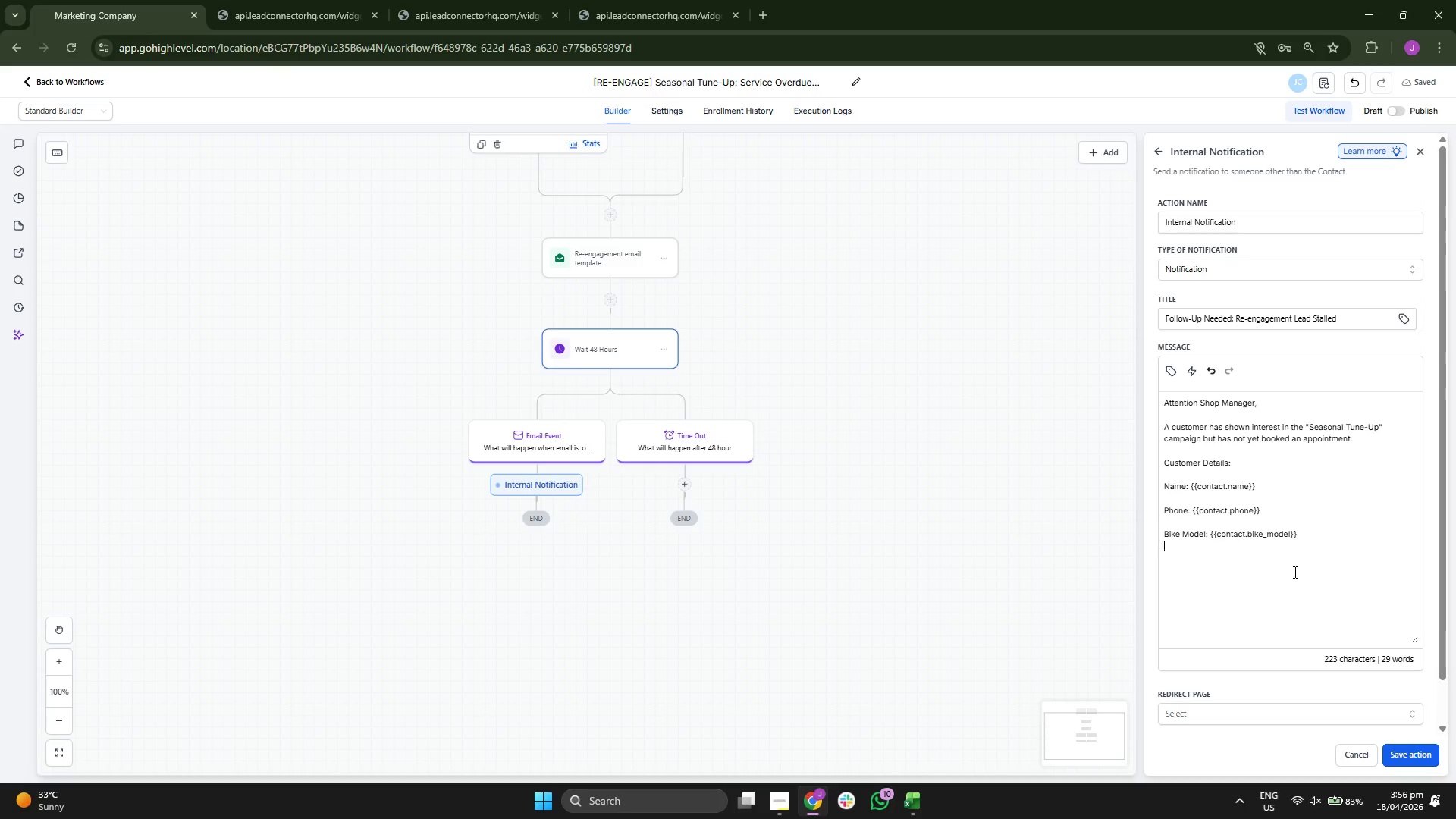 
key(Enter)
 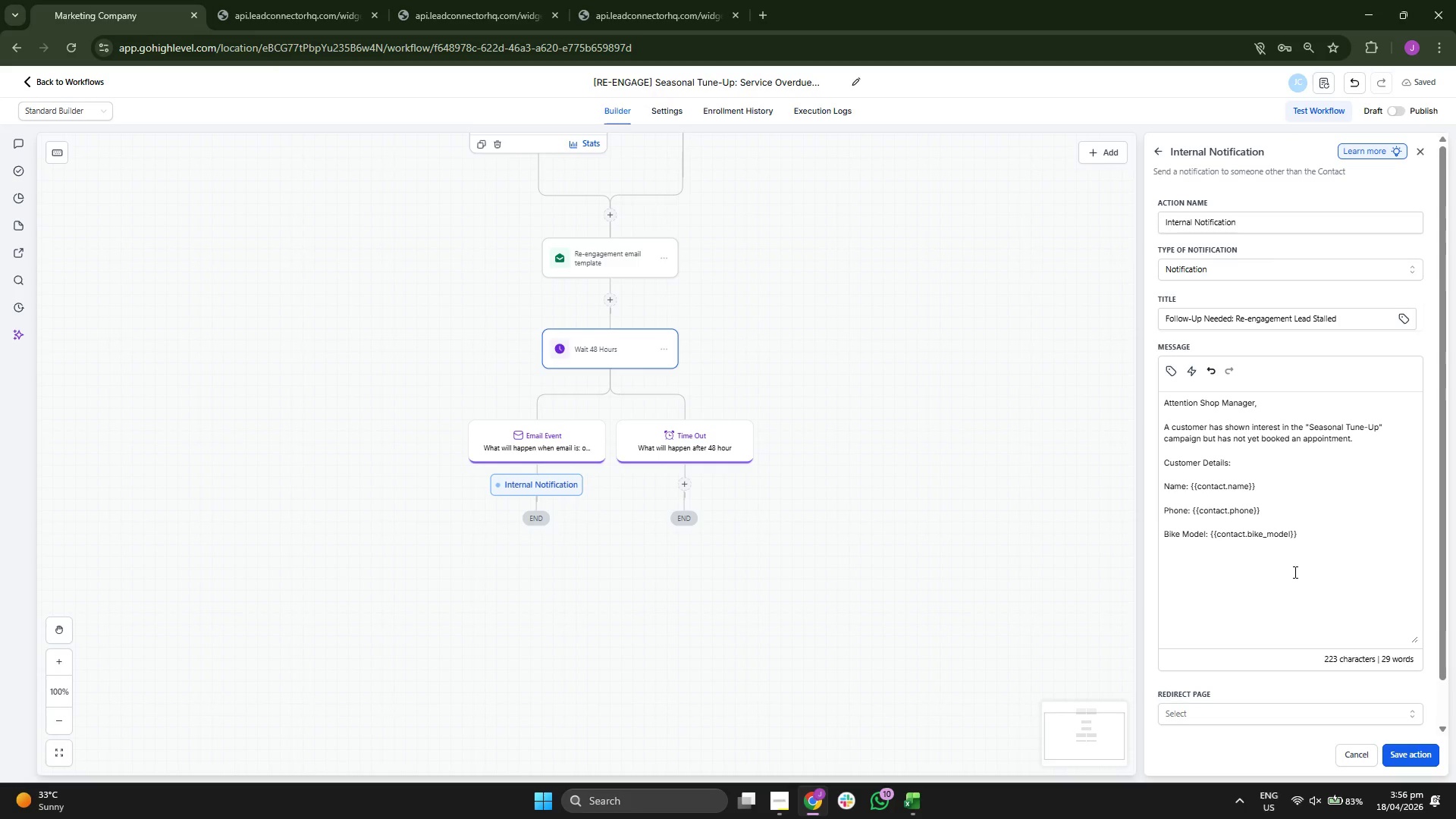 
type(Last Service: )
 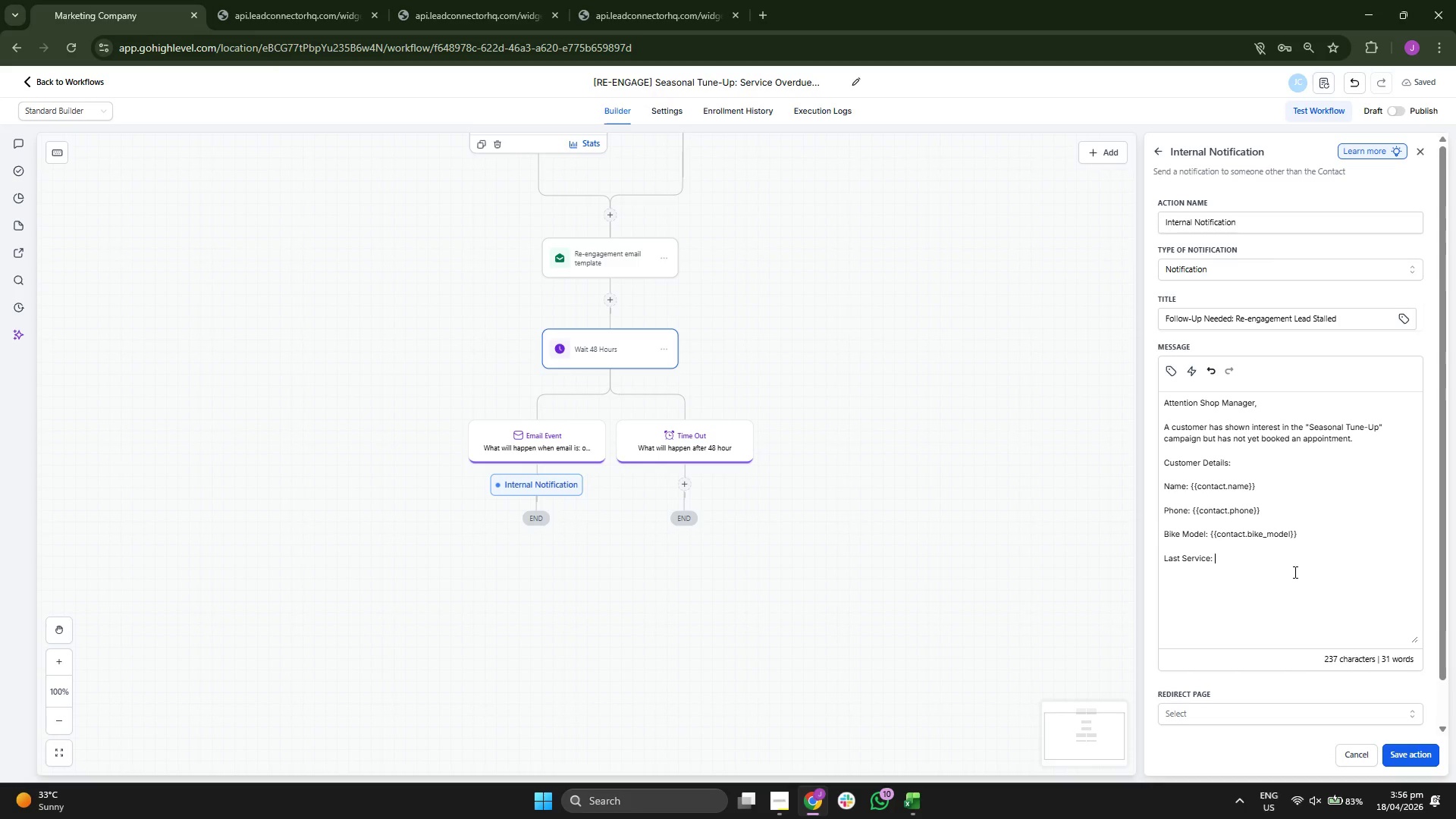 
left_click([1176, 369])
 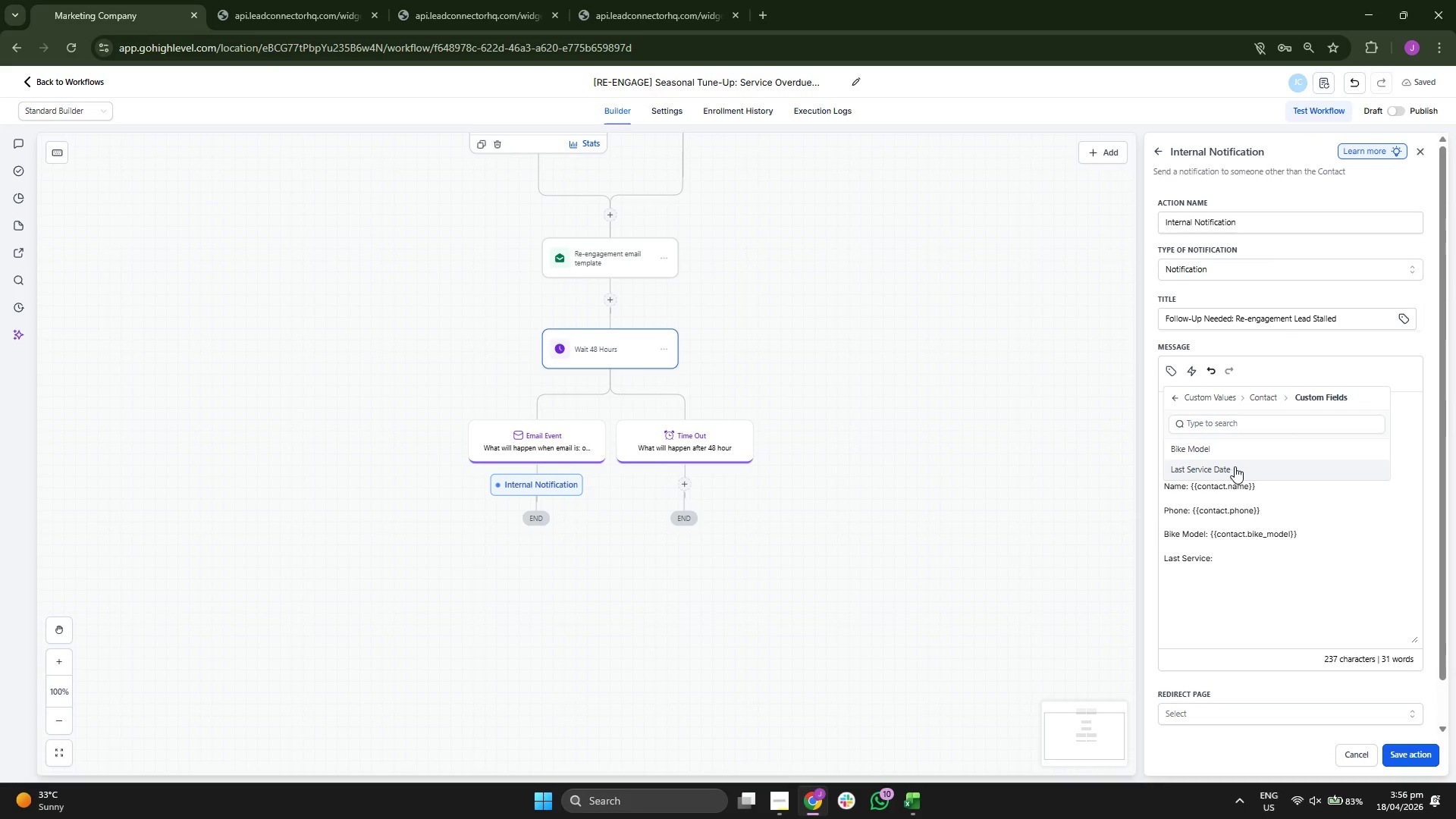 
left_click([1236, 466])
 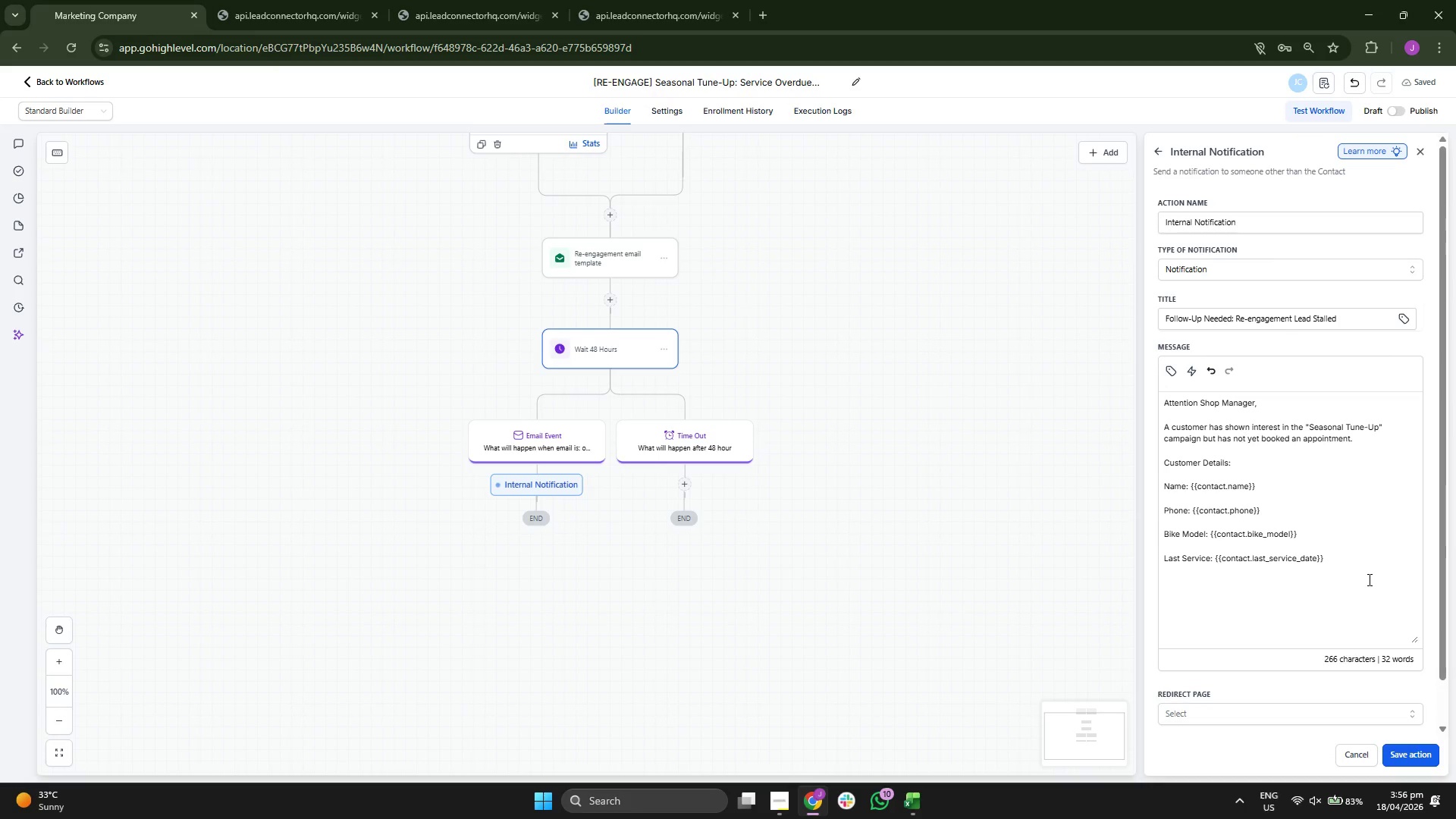 
key(Enter)
 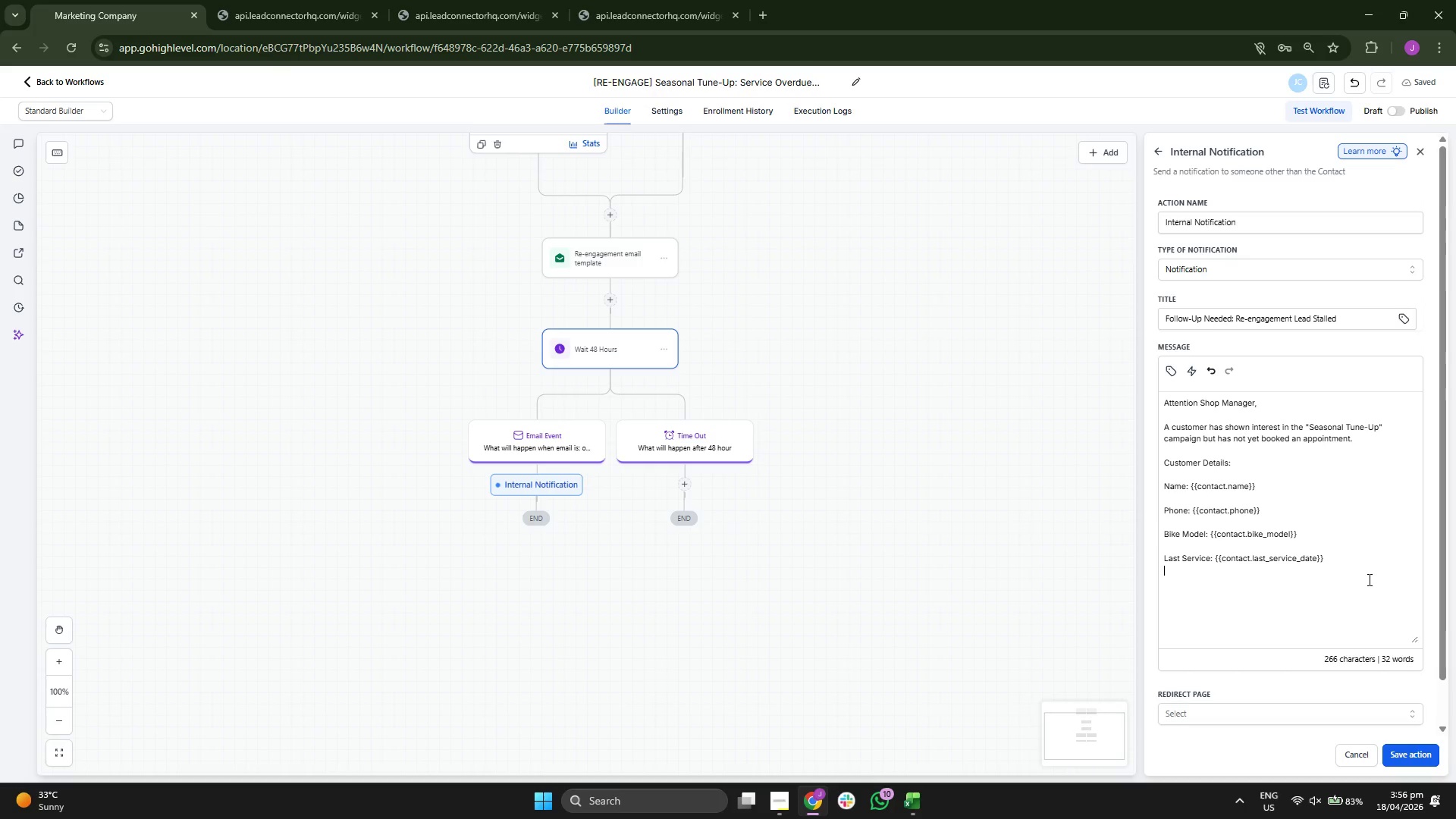 
key(Enter)
 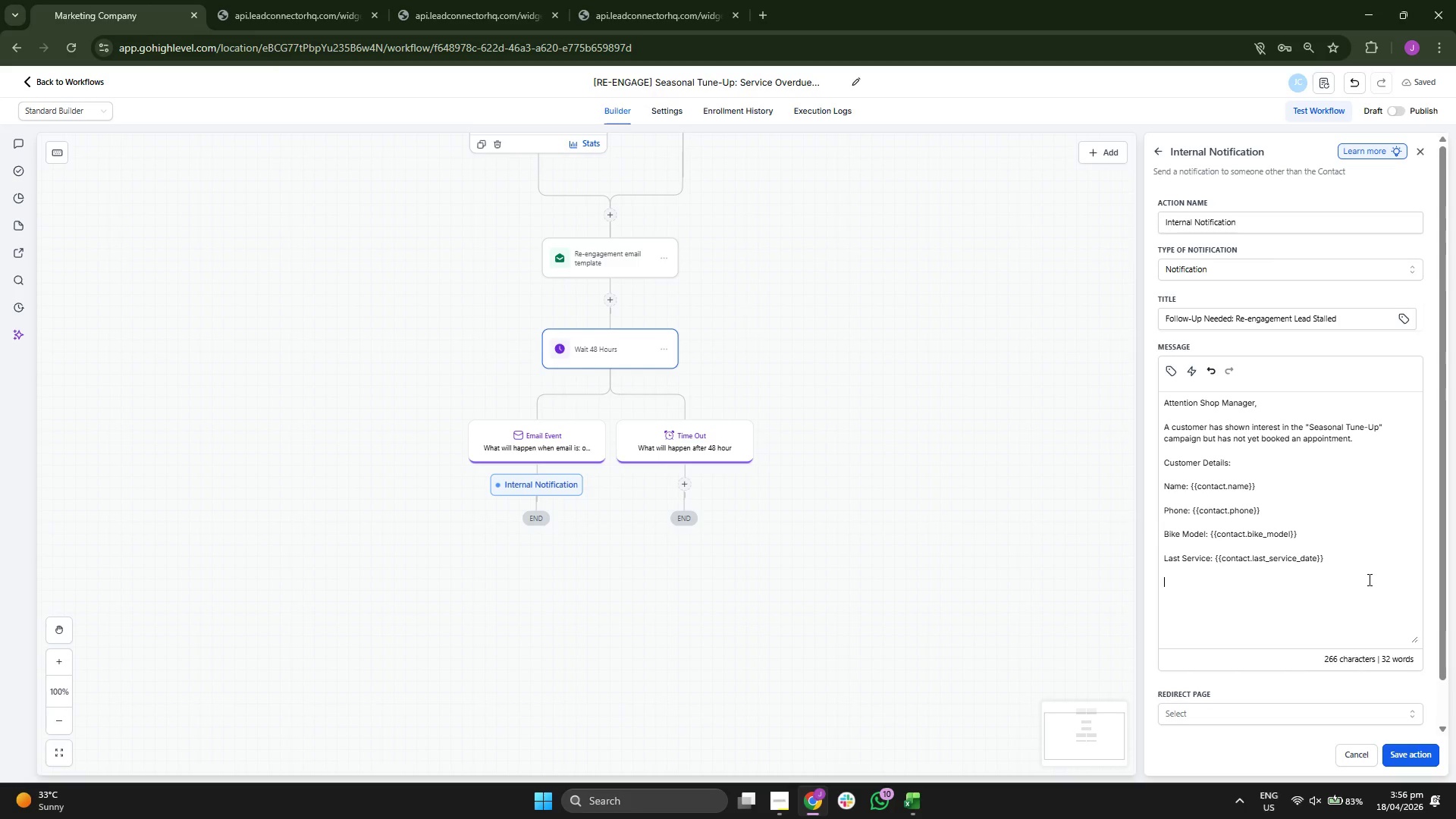 
type(Srt)
key(Backspace)
type(a)
key(Backspace)
key(Backspace)
type(tatus Email P)
key(Backspace)
type(oP)
key(Backspace)
key(Backspace)
type(IO)
key(Backspace)
key(Backspace)
type(io)
key(Backspace)
key(Backspace)
type(Opened, but no Link Click recorded in the last 4 )
key(Backspace)
type(8hou)
key(Backspace)
key(Backspace)
key(Backspace)
type( houts.)
key(Backspace)
key(Backspace)
key(Backspace)
type(rs.)
 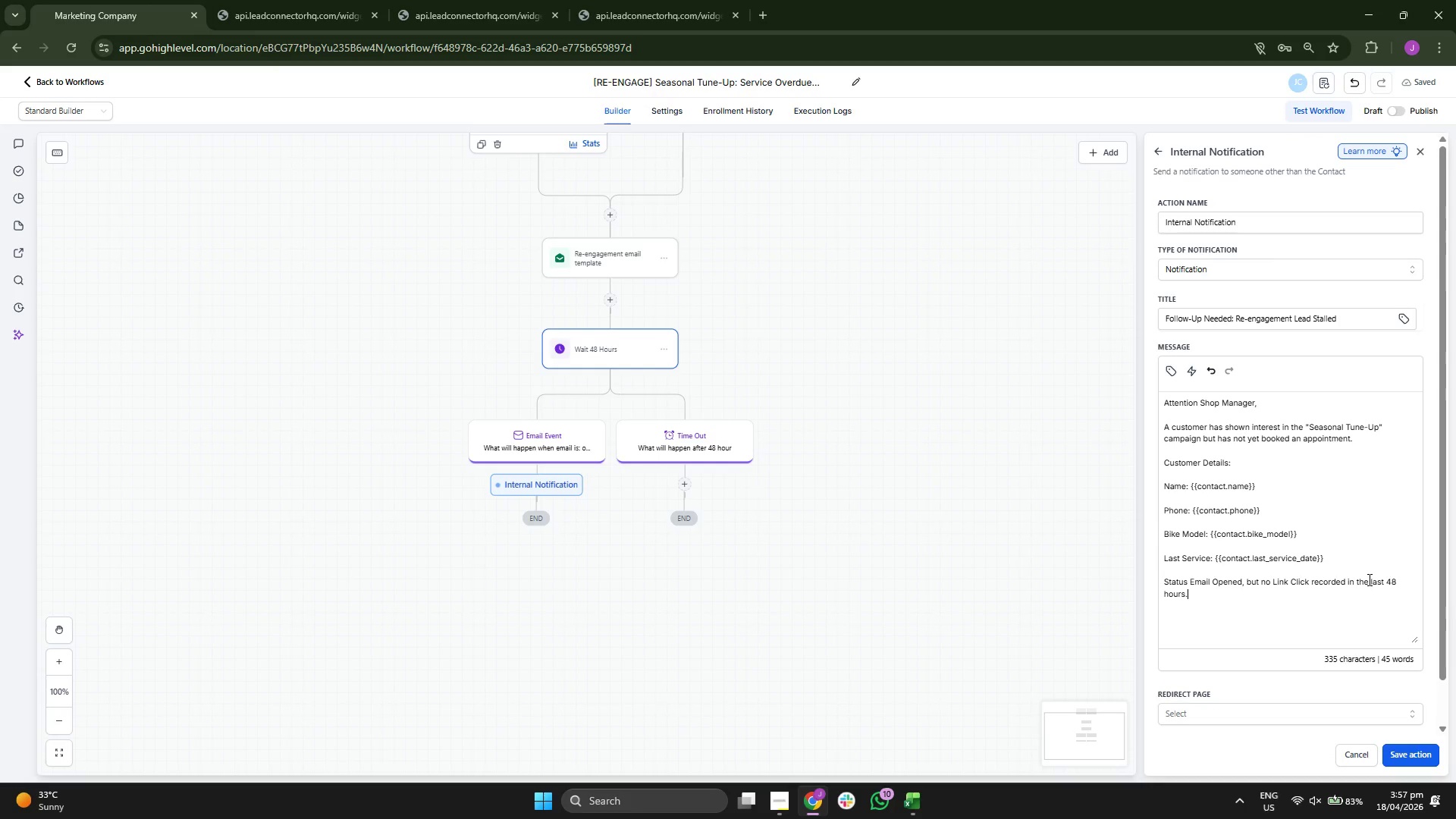 
key(Enter)
 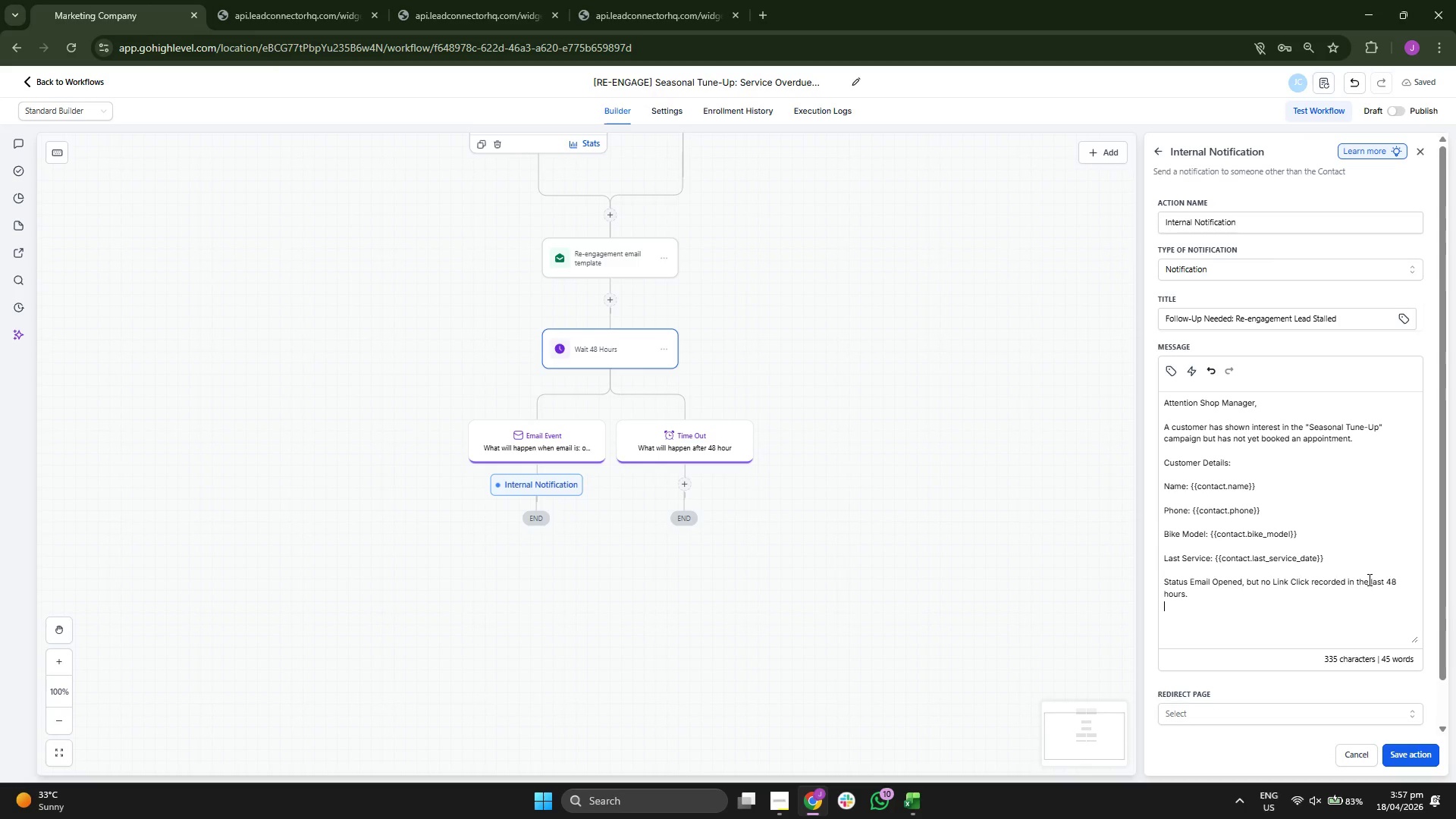 
key(Enter)
 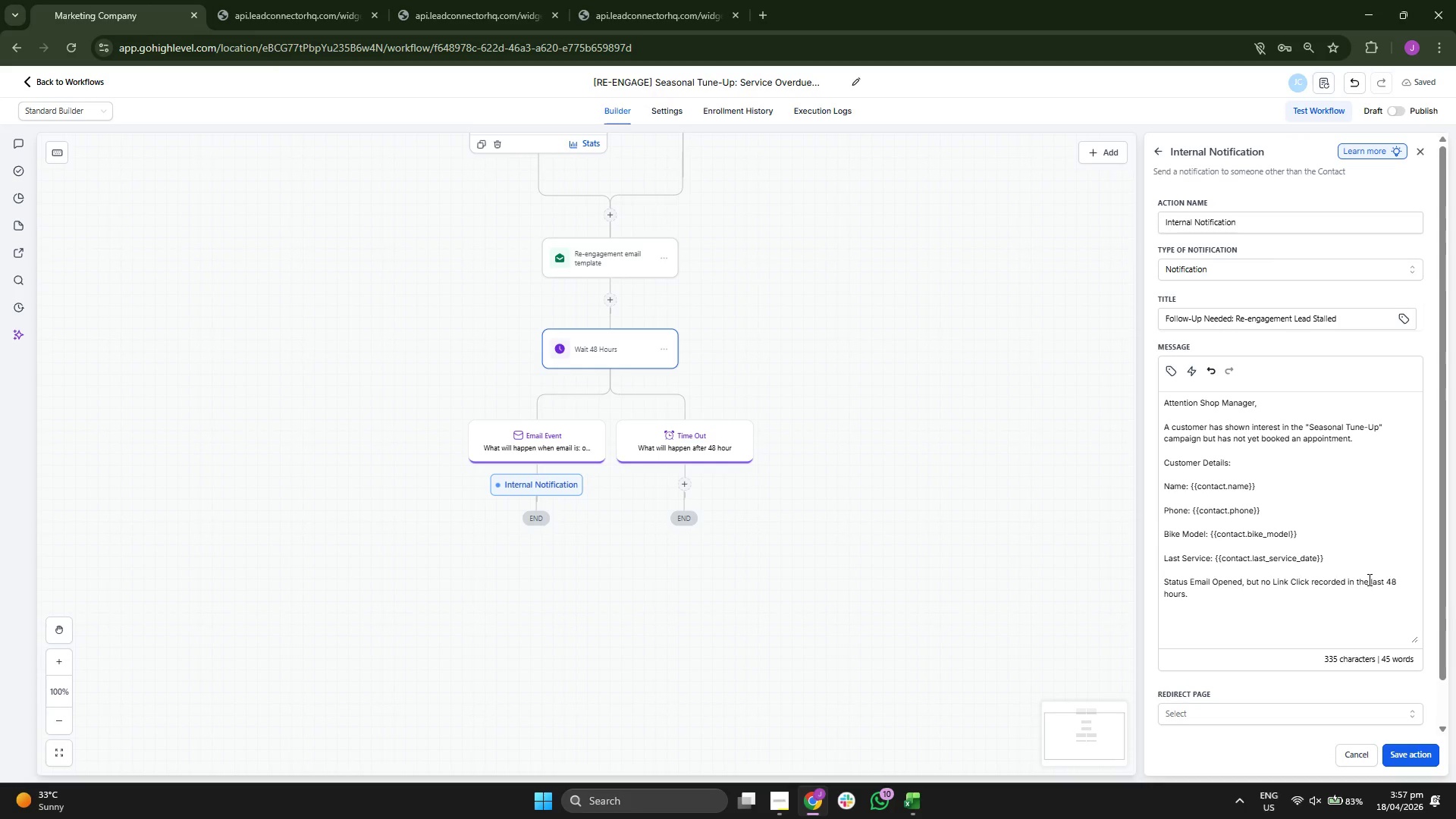 
key(Backspace)
 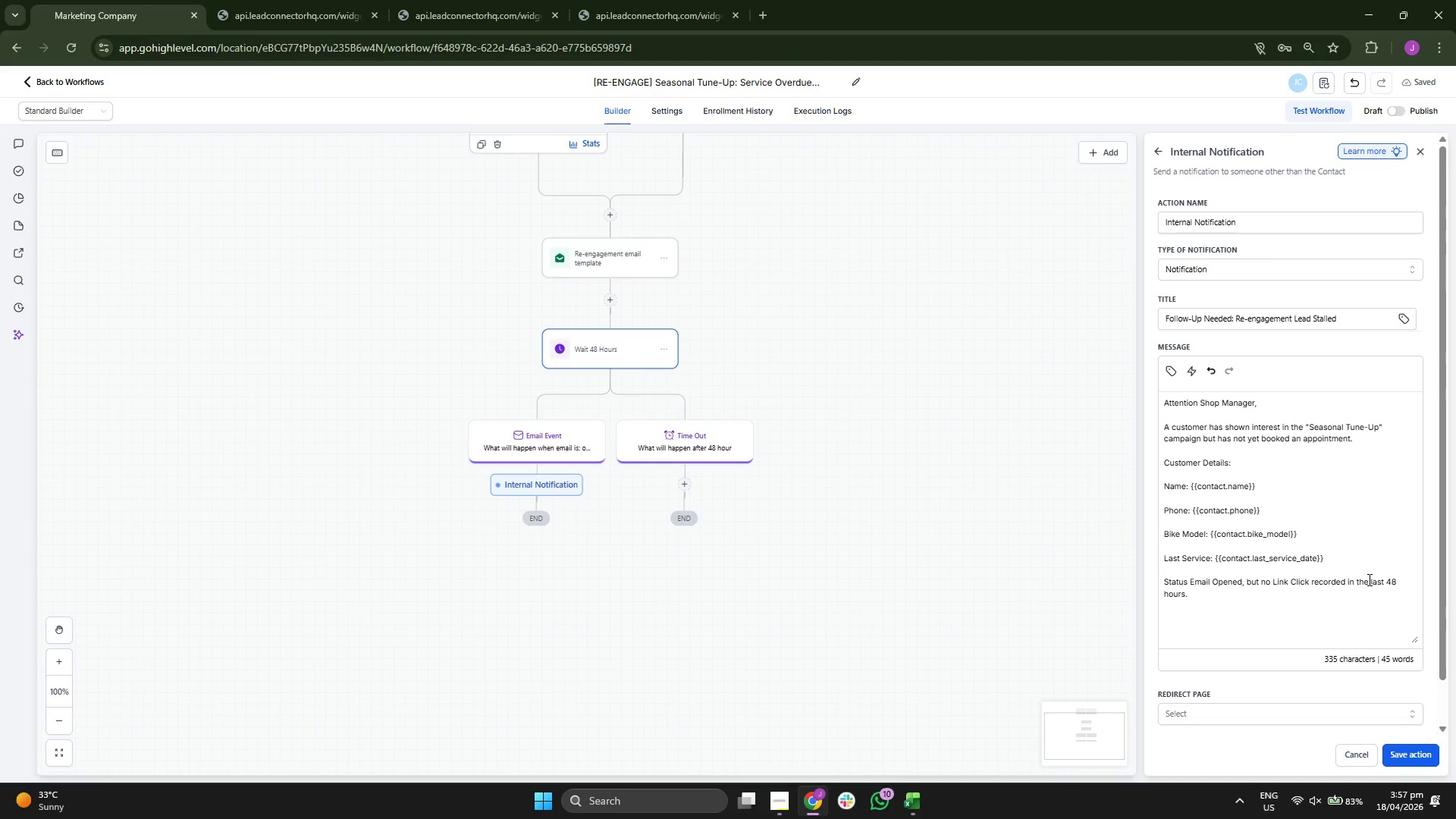 
key(Backspace)
 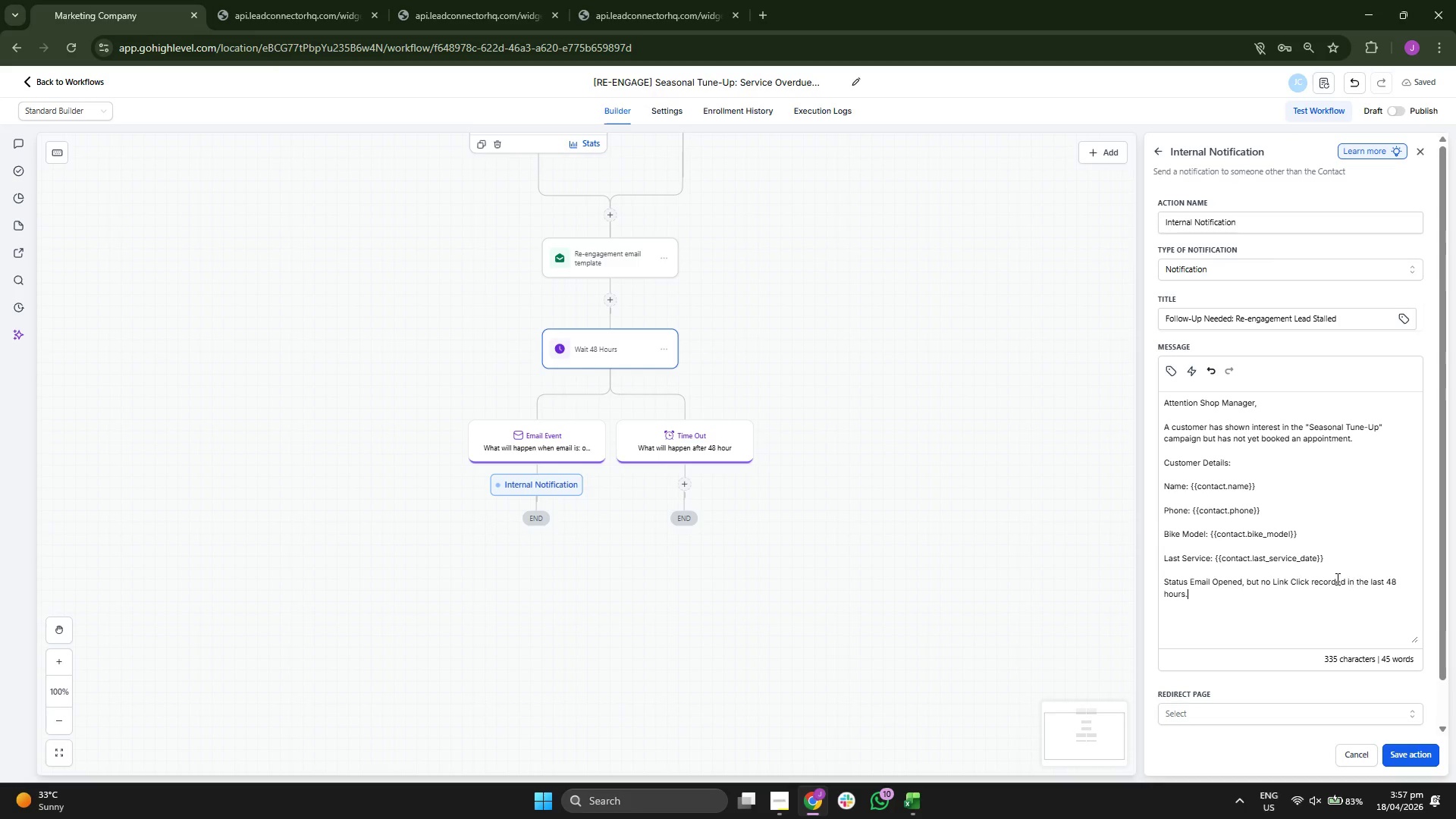 
scroll: coordinate [1339, 576], scroll_direction: up, amount: 1.0
 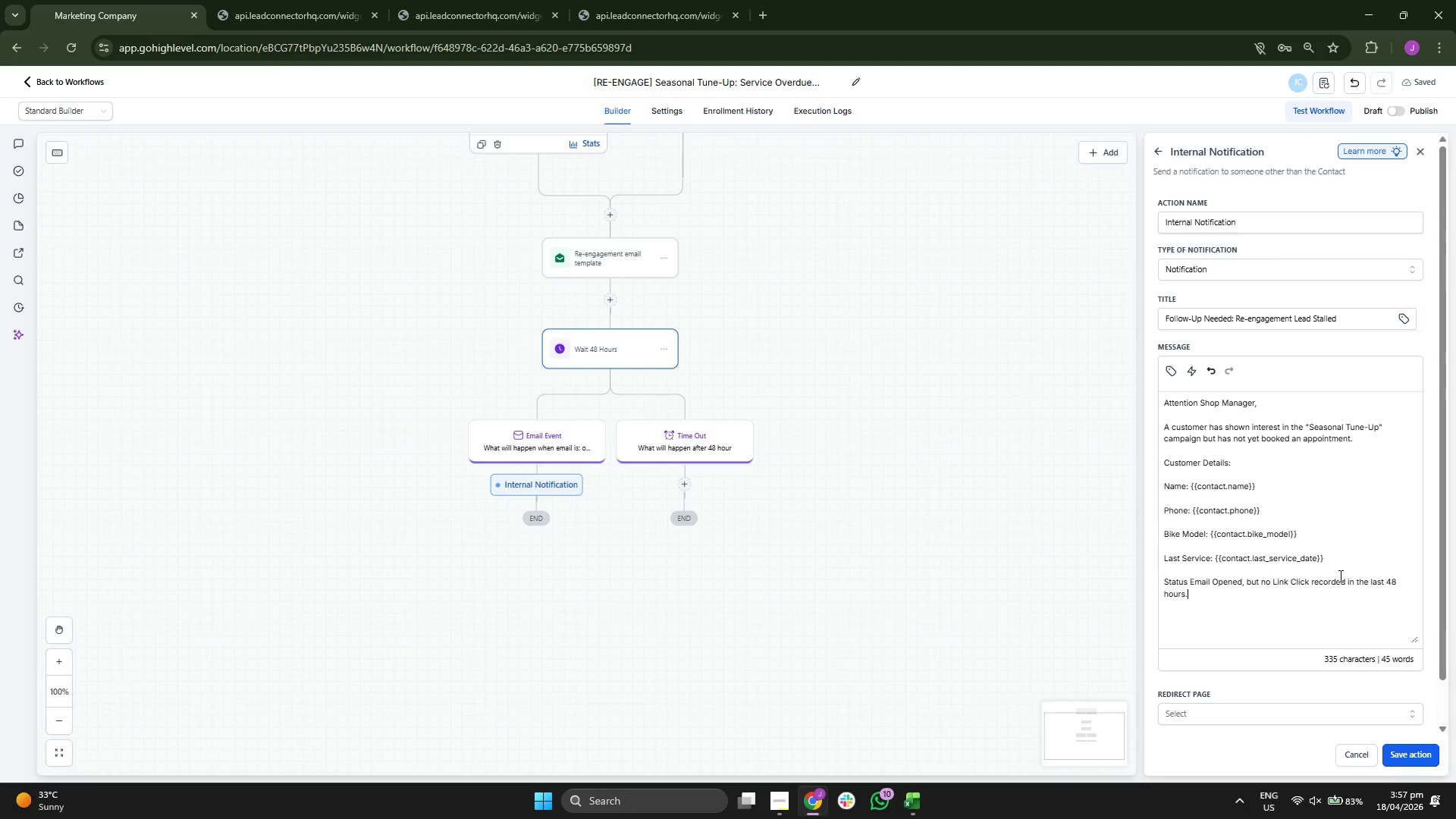 
scroll: coordinate [1339, 576], scroll_direction: down, amount: 1.0
 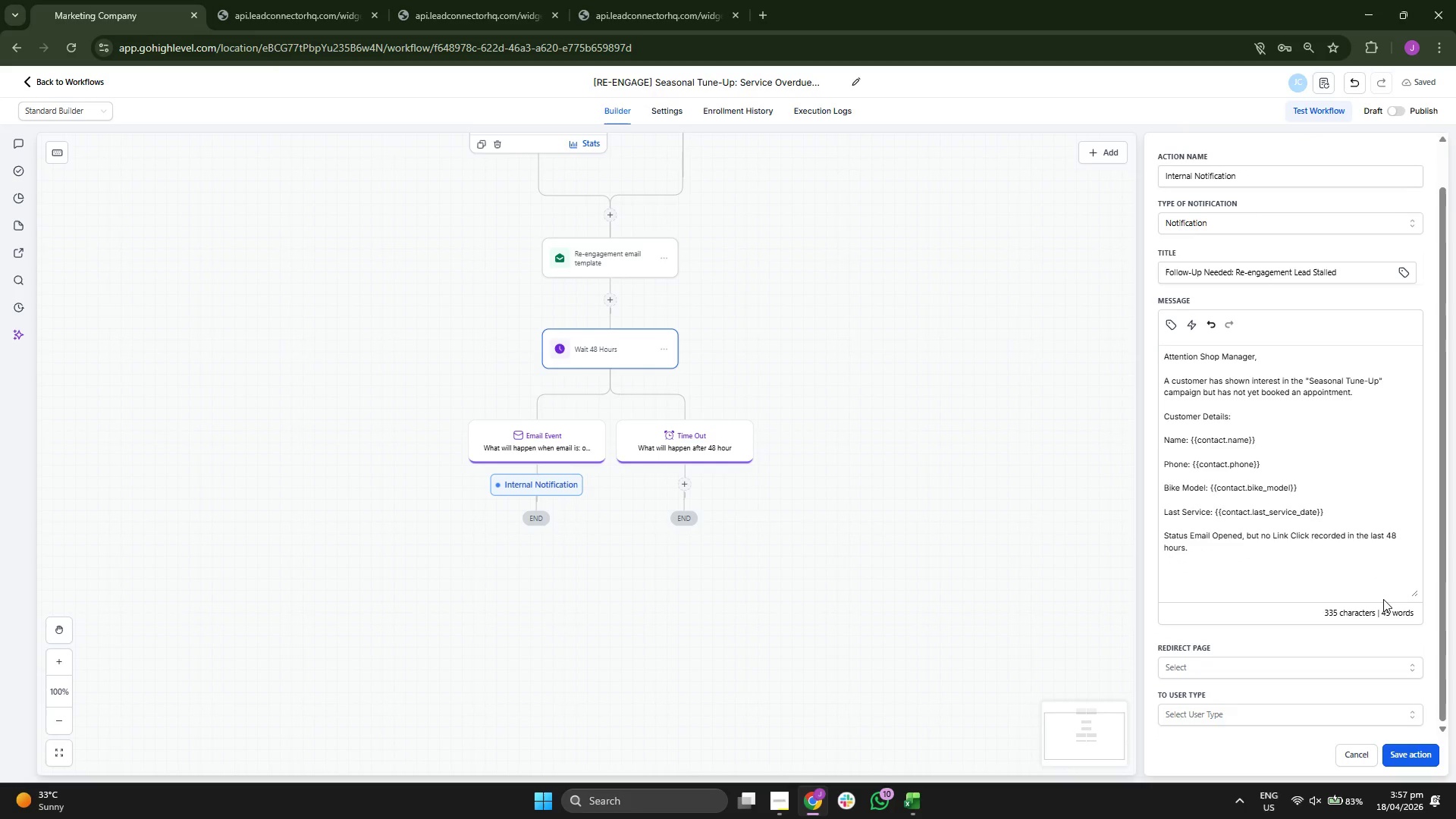 
key(Enter)
 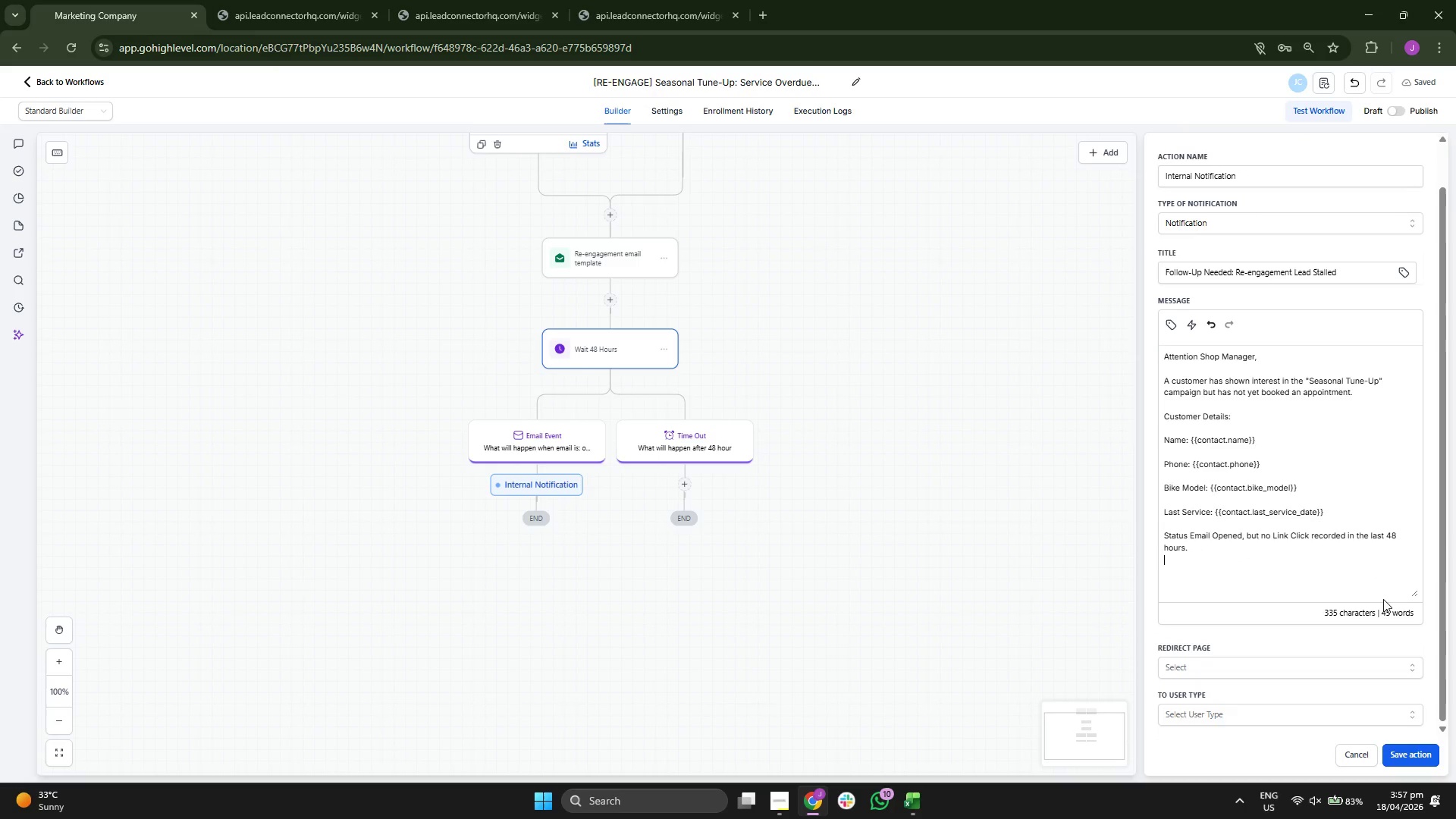 
key(Enter)
 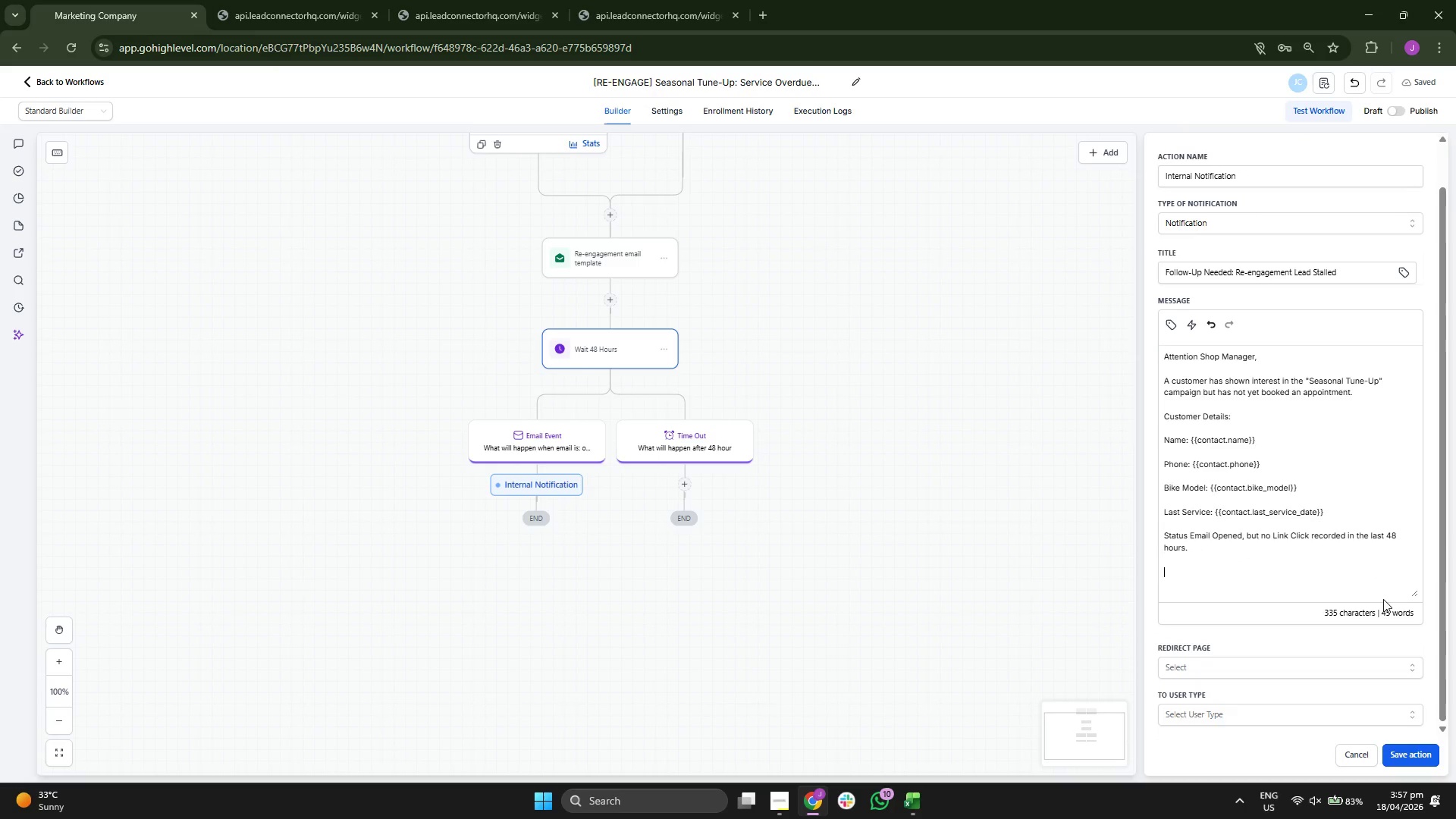 
type(Suggested Action: Give them a quck)
key(Backspace)
key(Backspace)
type(ick courtey)
key(Backspace)
type(sy call or send a personal Sms)
key(Backspace)
key(Backspace)
type(MS to see if they have questions or drivetrain service.)
 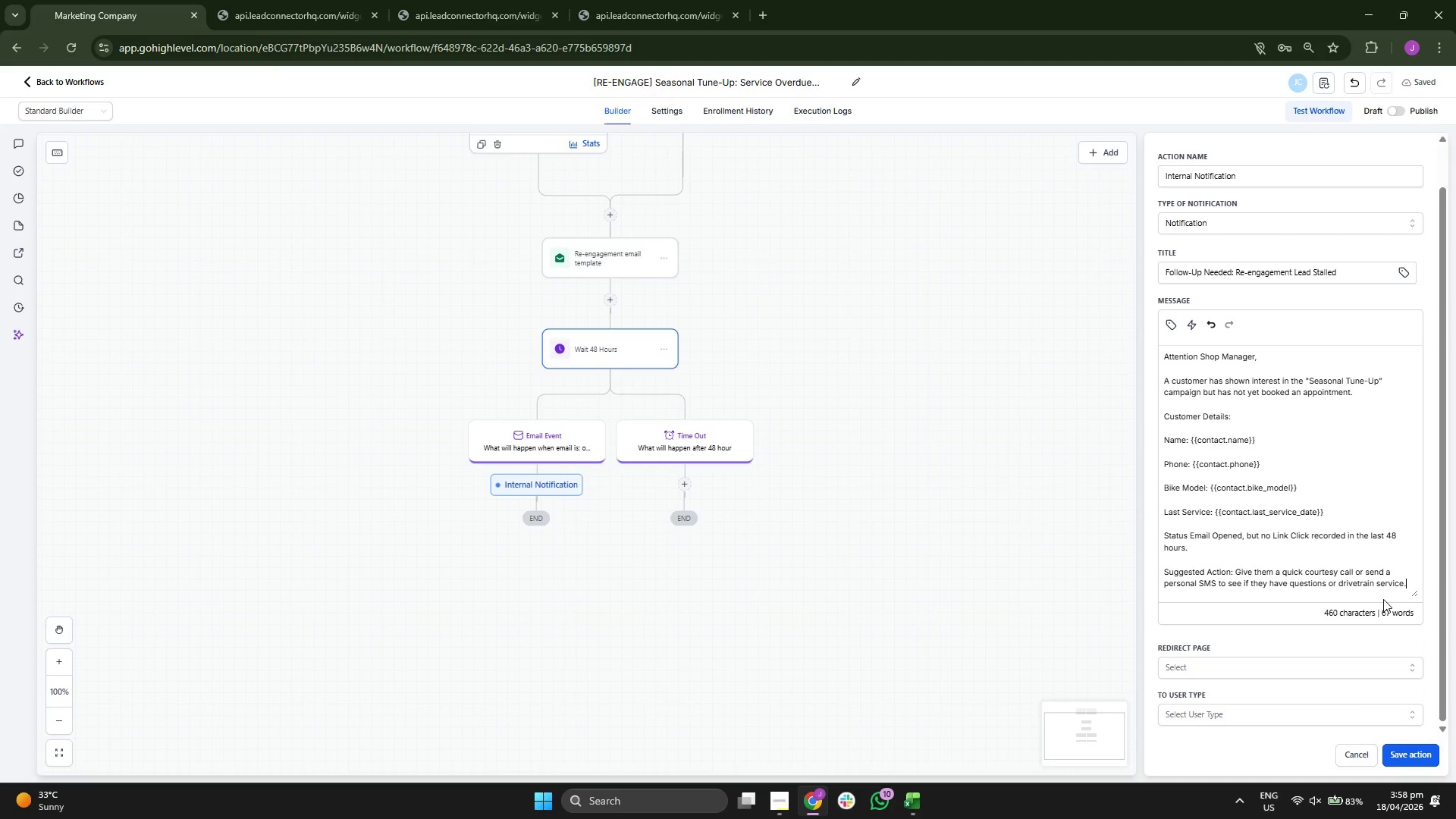 
scroll: coordinate [1304, 555], scroll_direction: down, amount: 4.0
 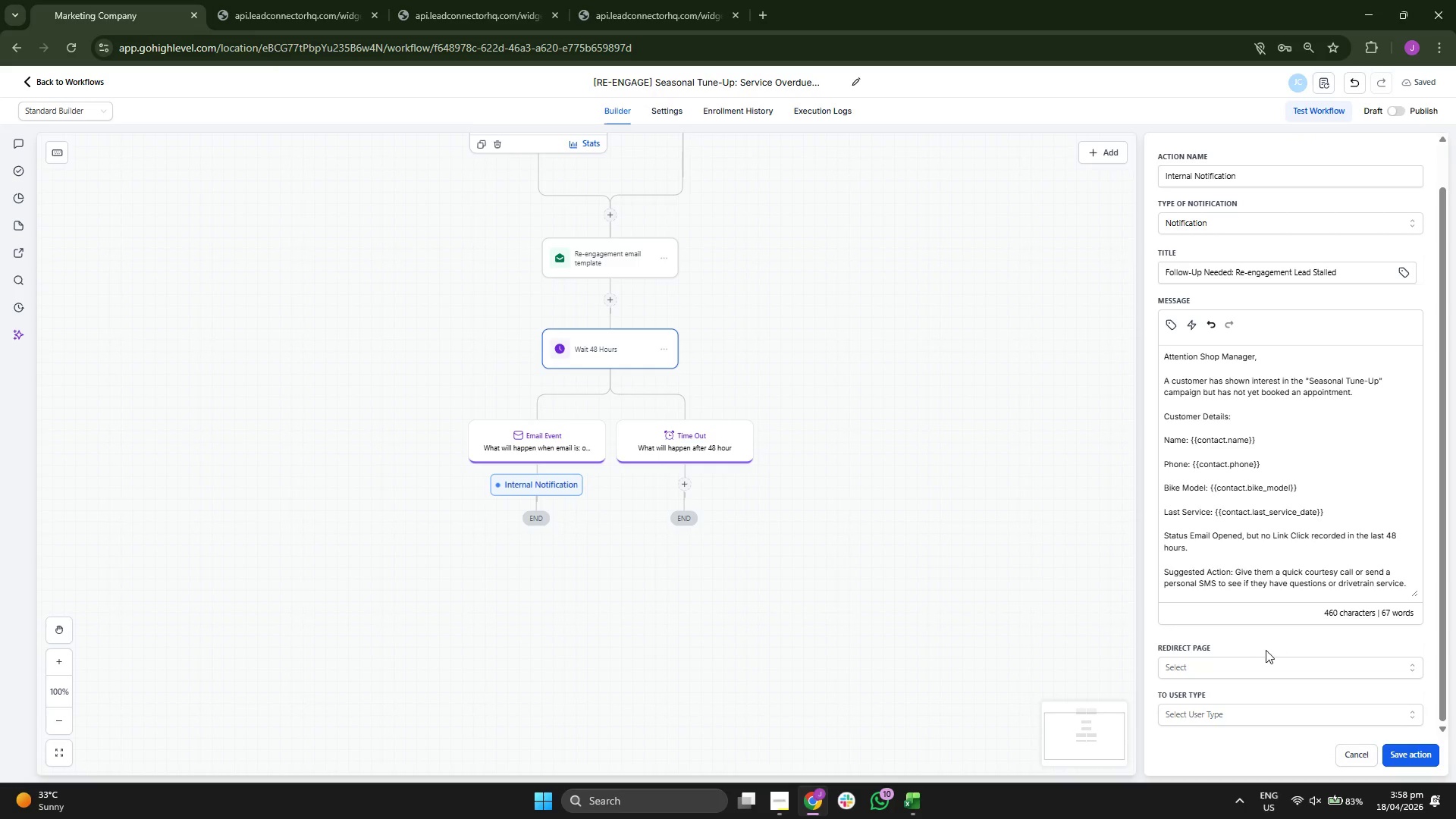 
left_click([1261, 660])
 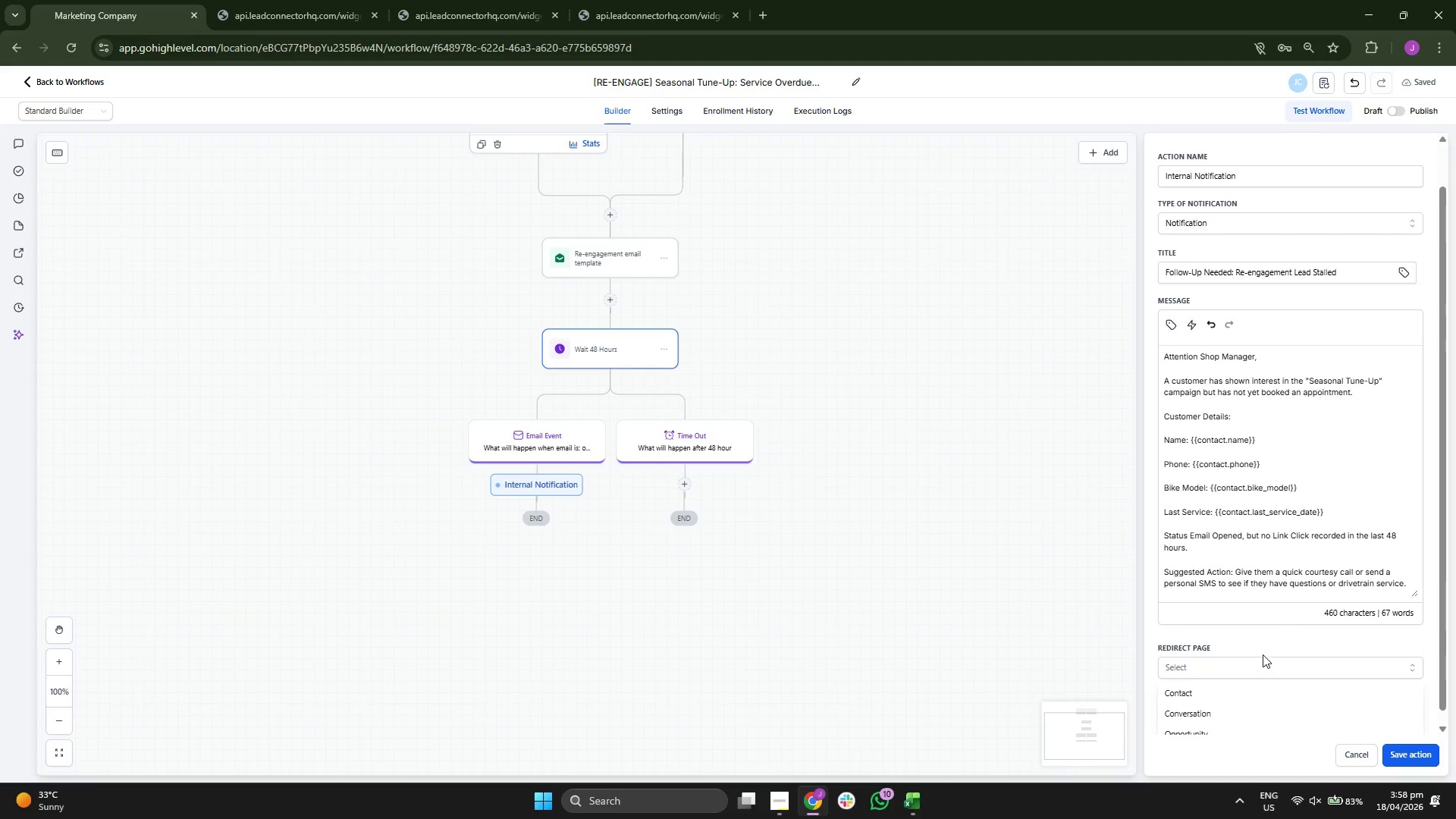 
scroll: coordinate [1278, 618], scroll_direction: down, amount: 3.0
 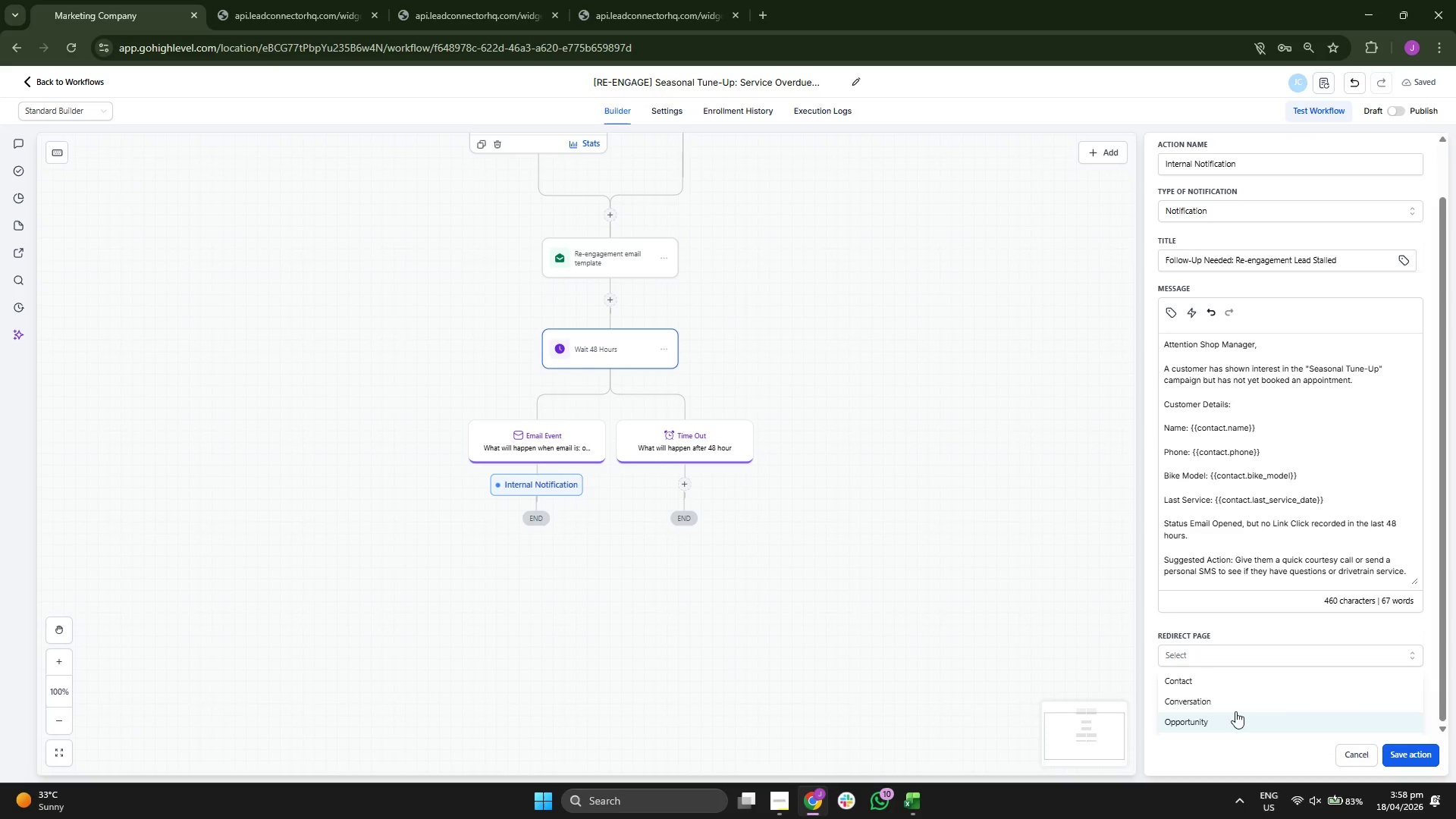 
left_click([1226, 681])
 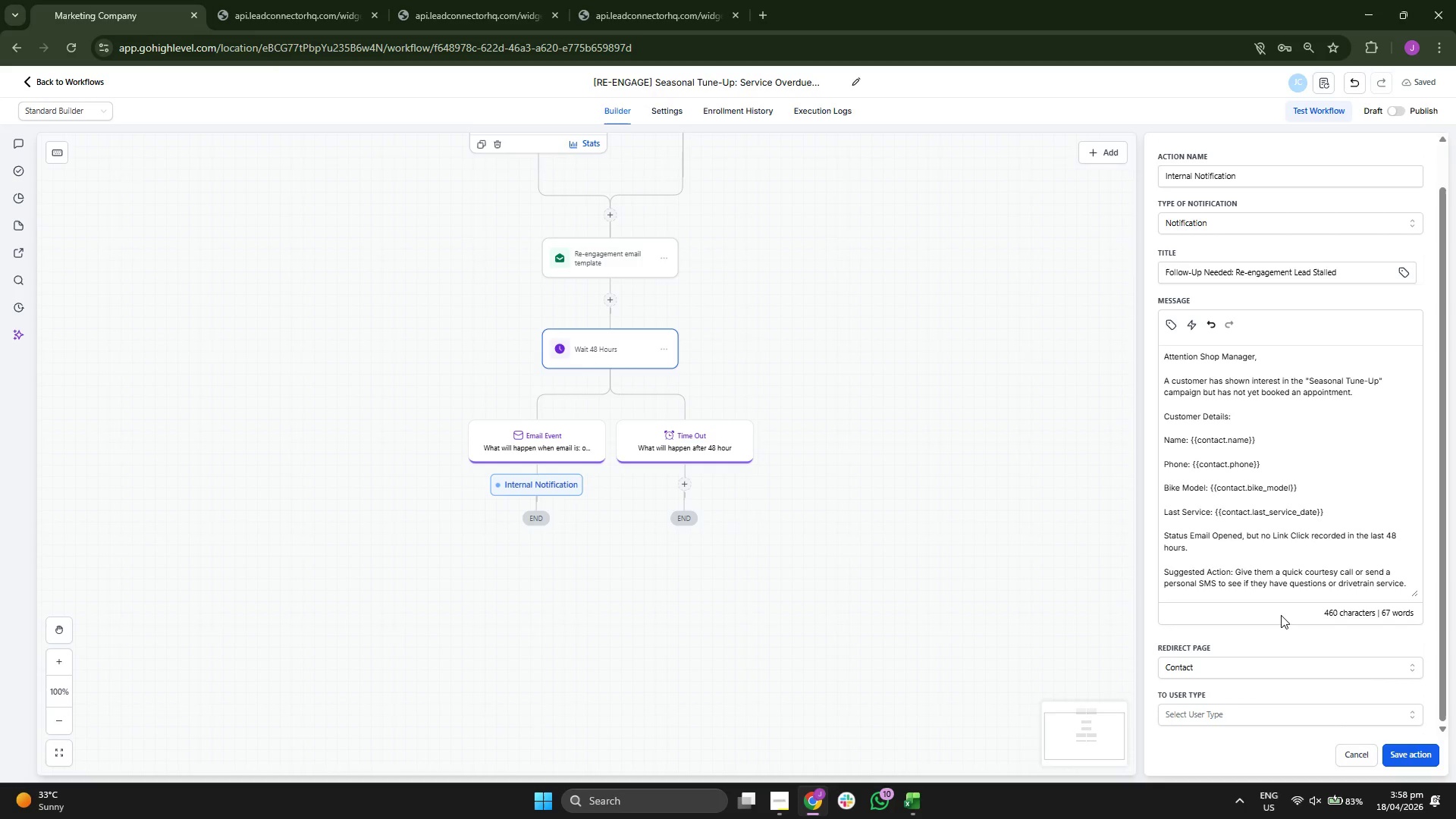 
scroll: coordinate [1281, 615], scroll_direction: down, amount: 2.0
 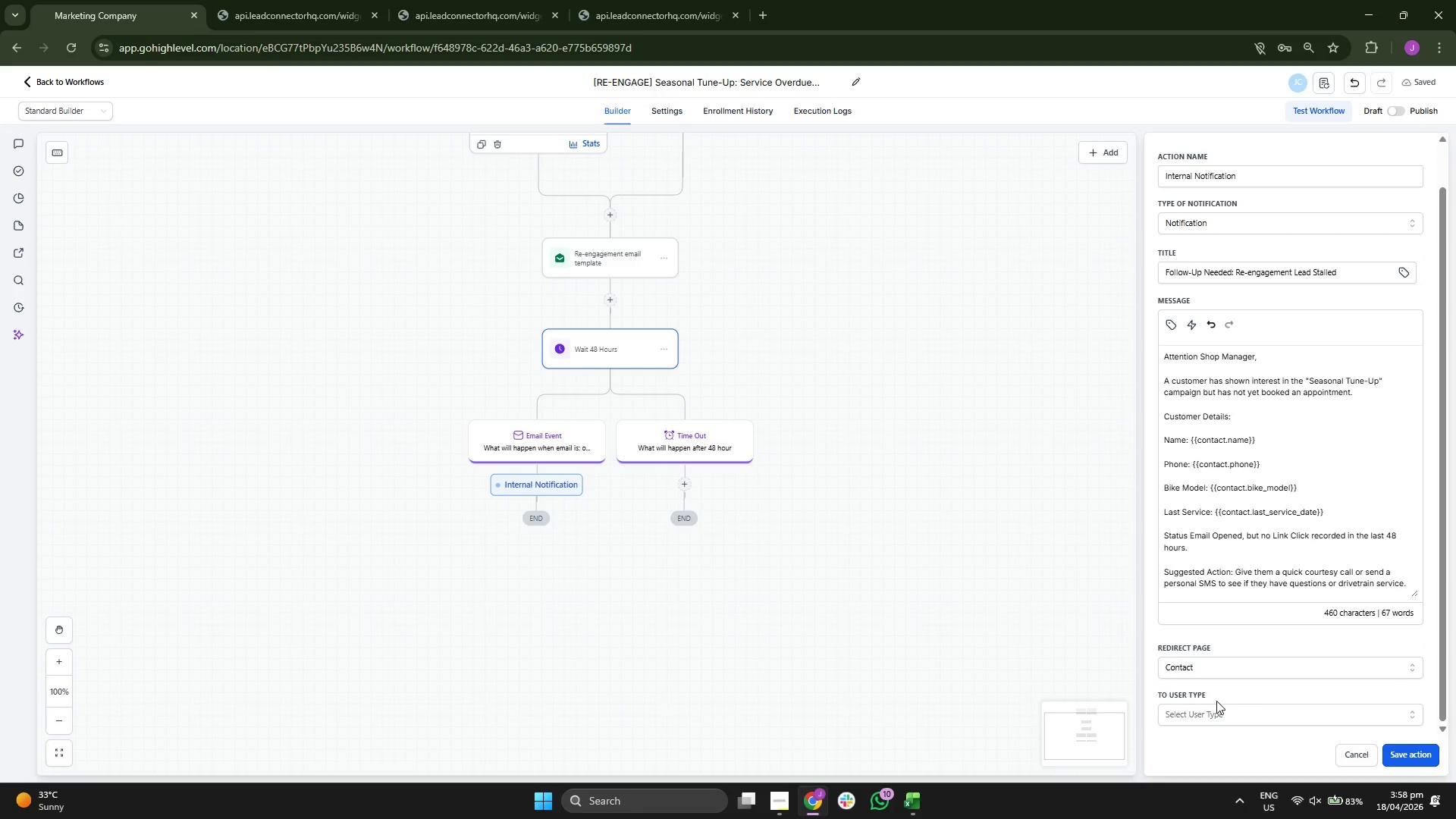 
left_click([1217, 714])
 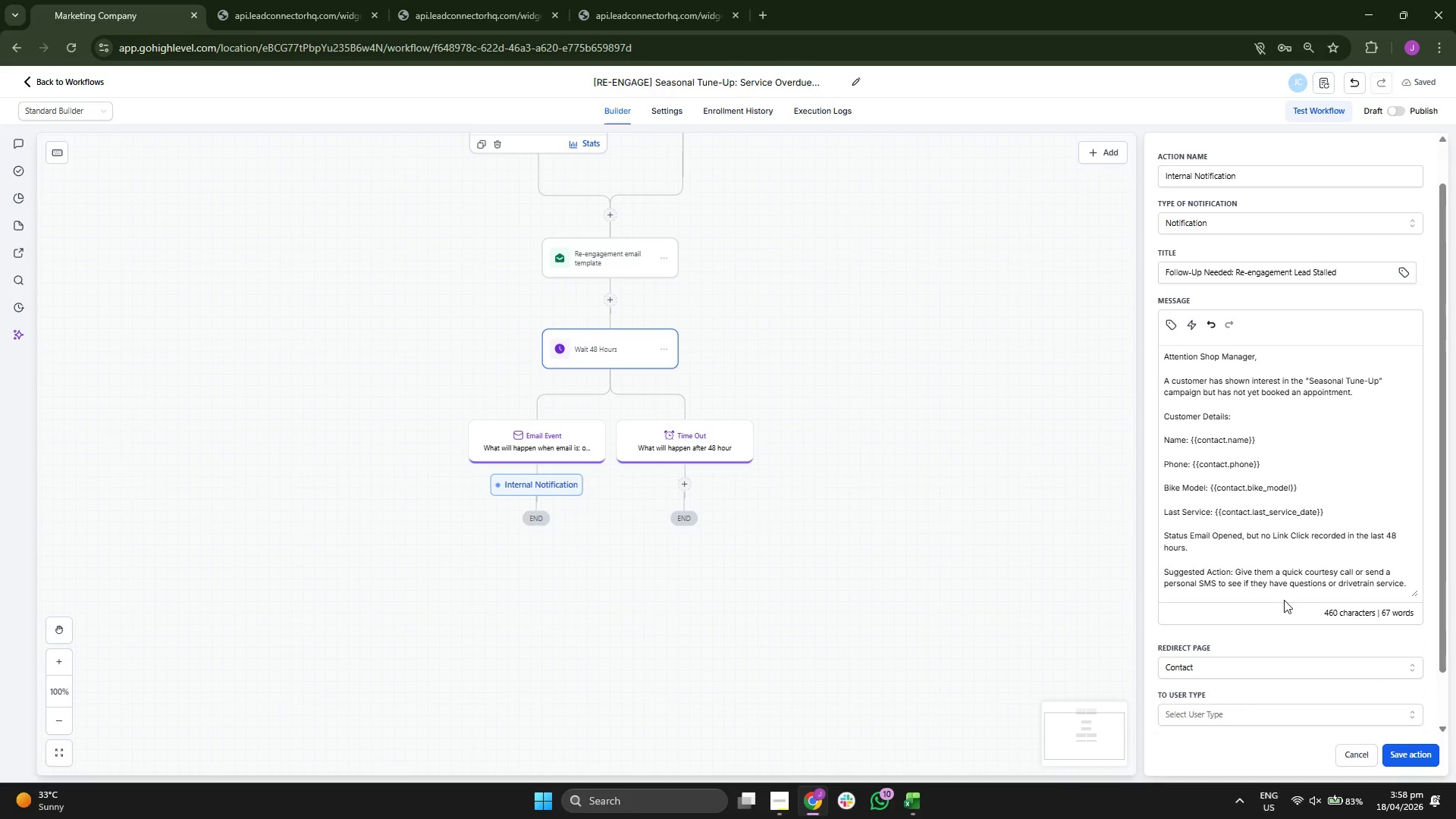 
scroll: coordinate [1284, 600], scroll_direction: down, amount: 3.0
 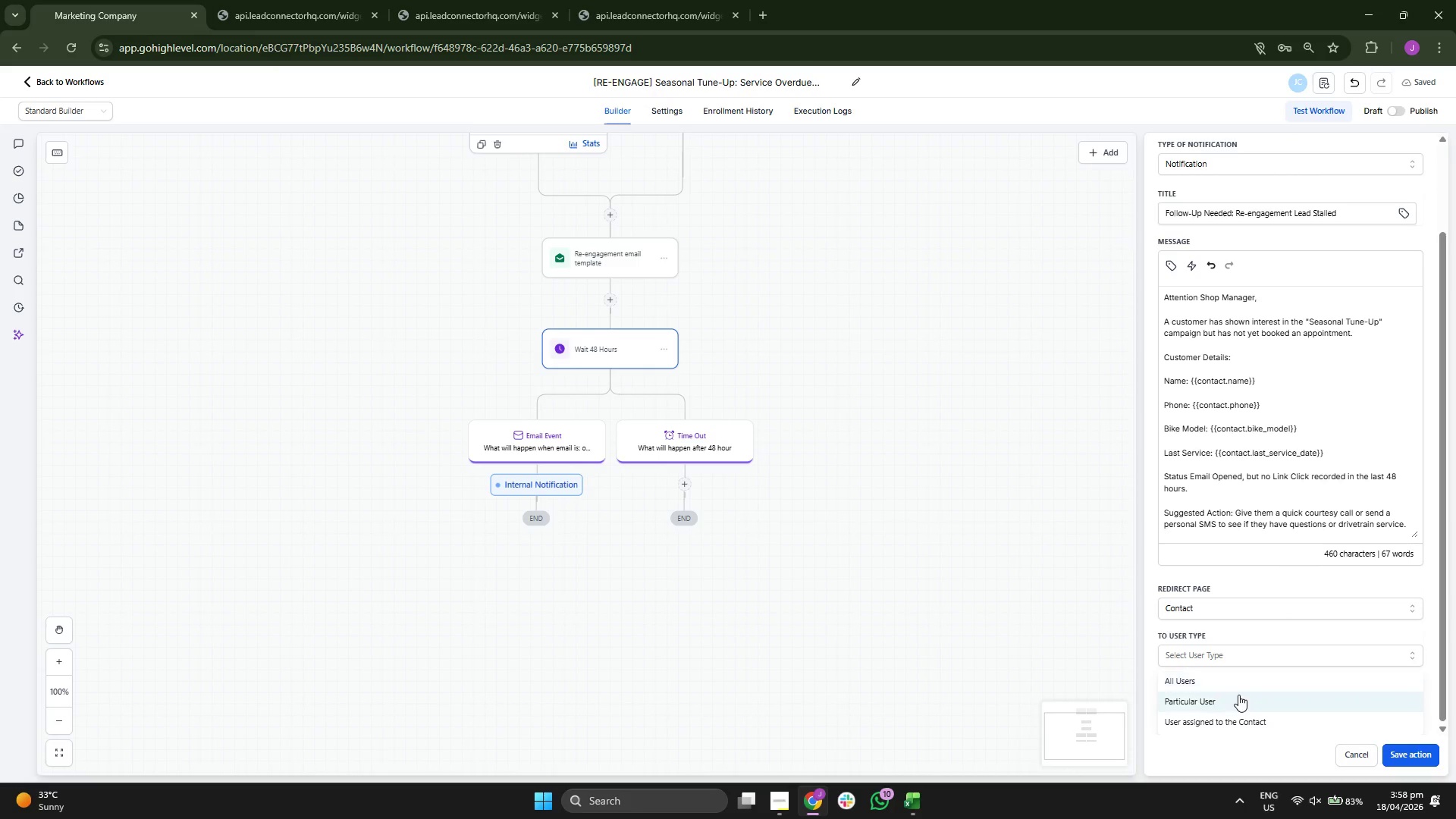 
left_click([1238, 695])
 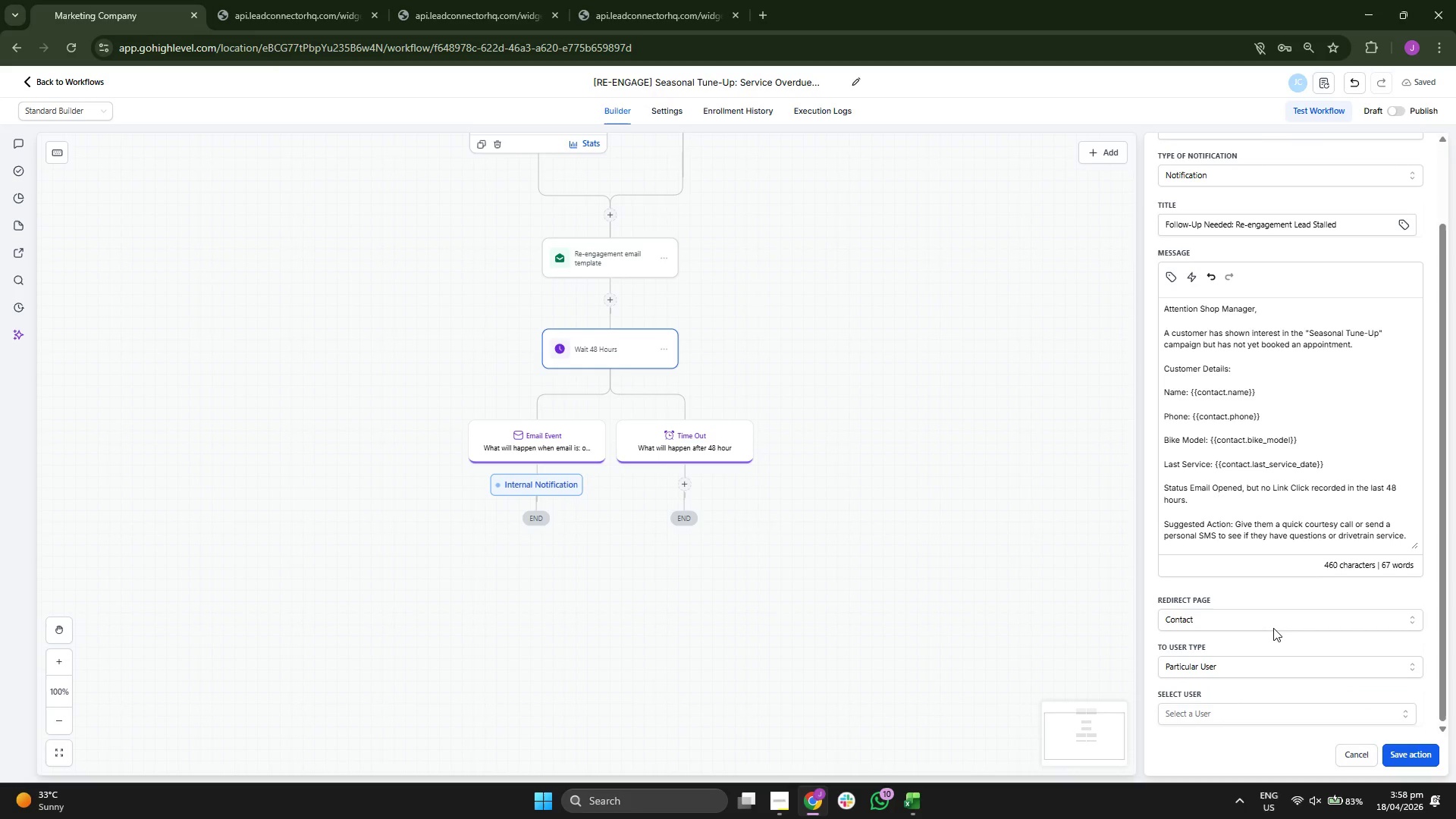 
scroll: coordinate [1286, 617], scroll_direction: down, amount: 10.0
 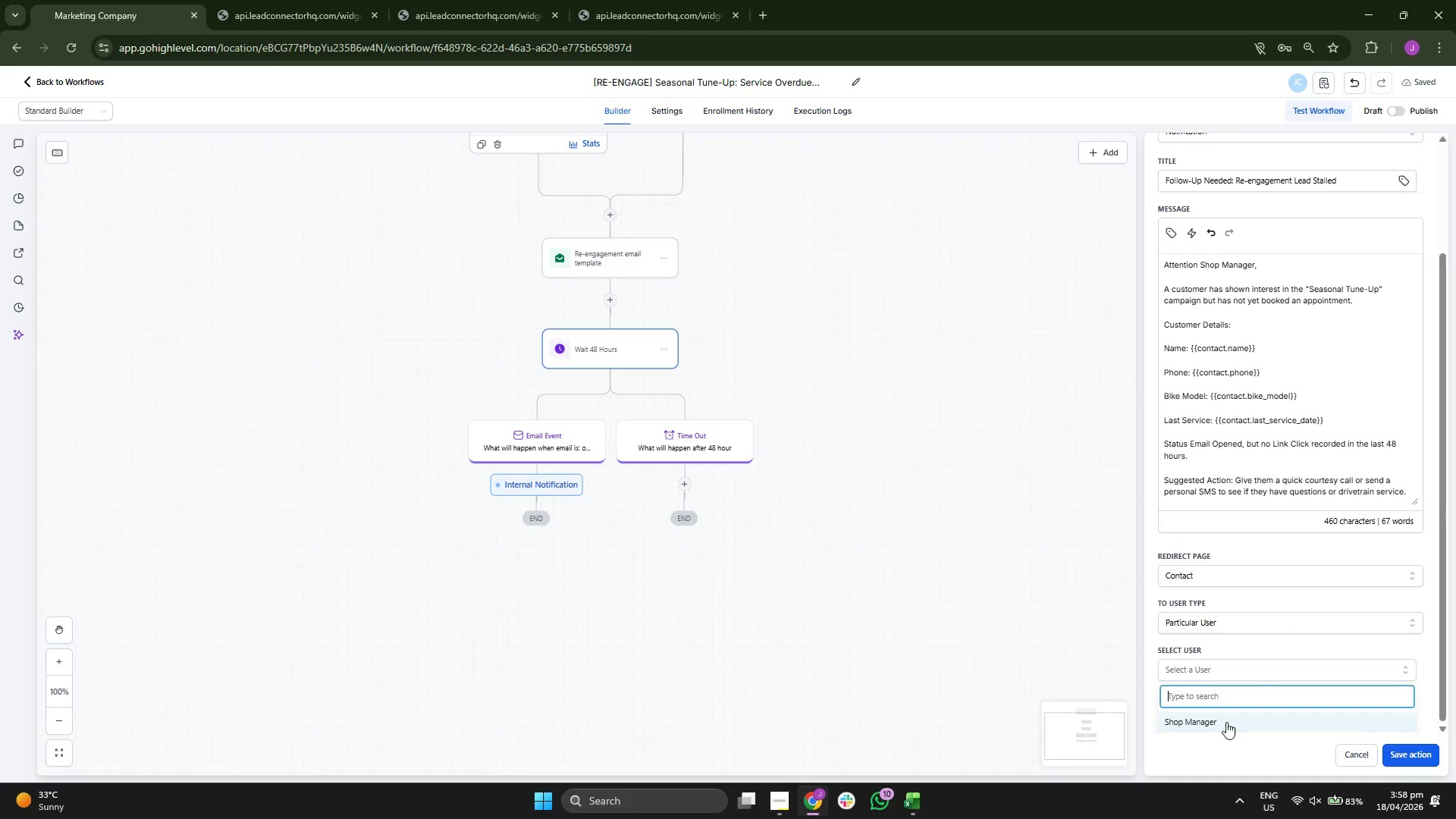 
left_click([1226, 722])
 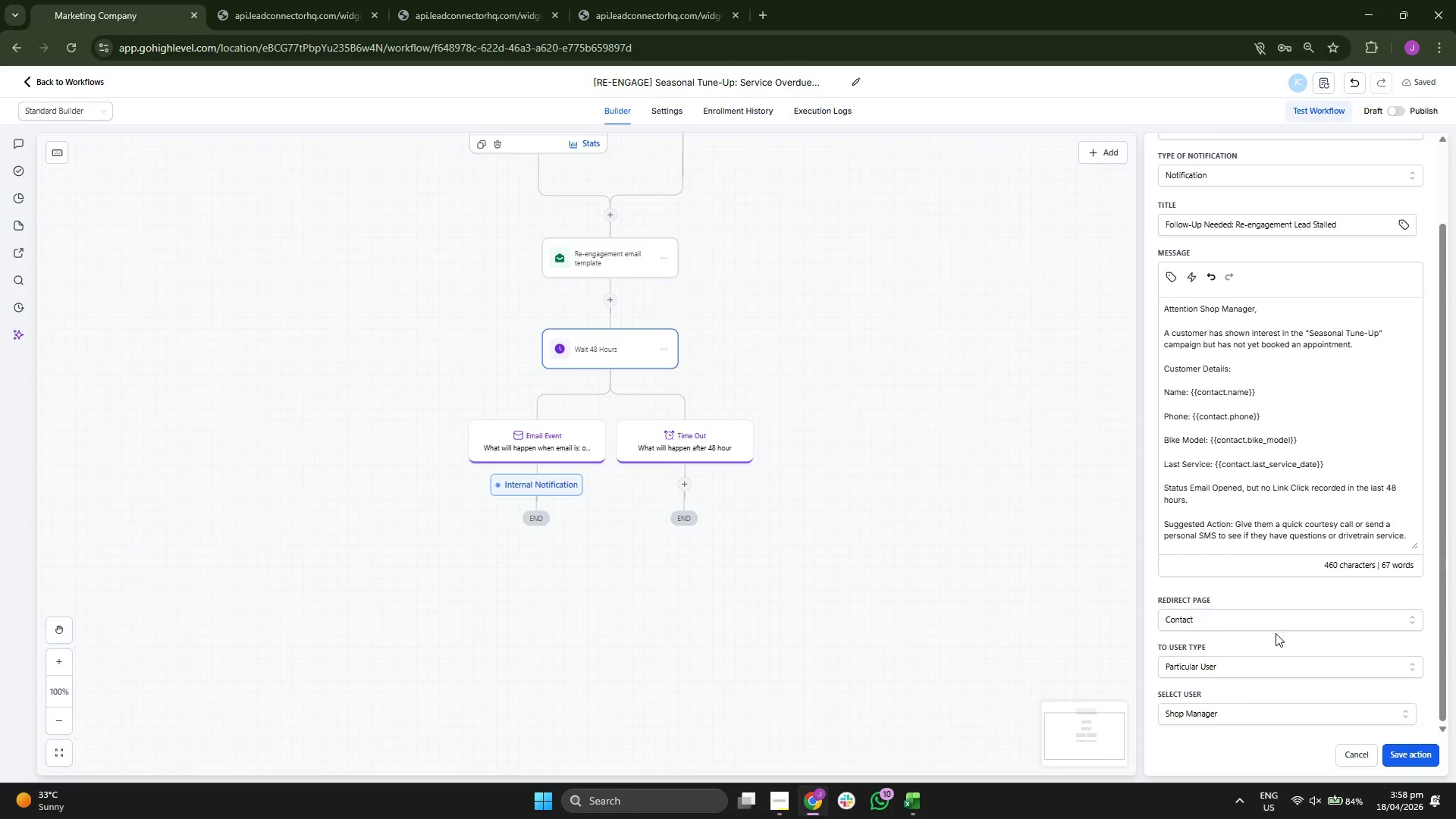 
scroll: coordinate [1276, 632], scroll_direction: down, amount: 3.0
 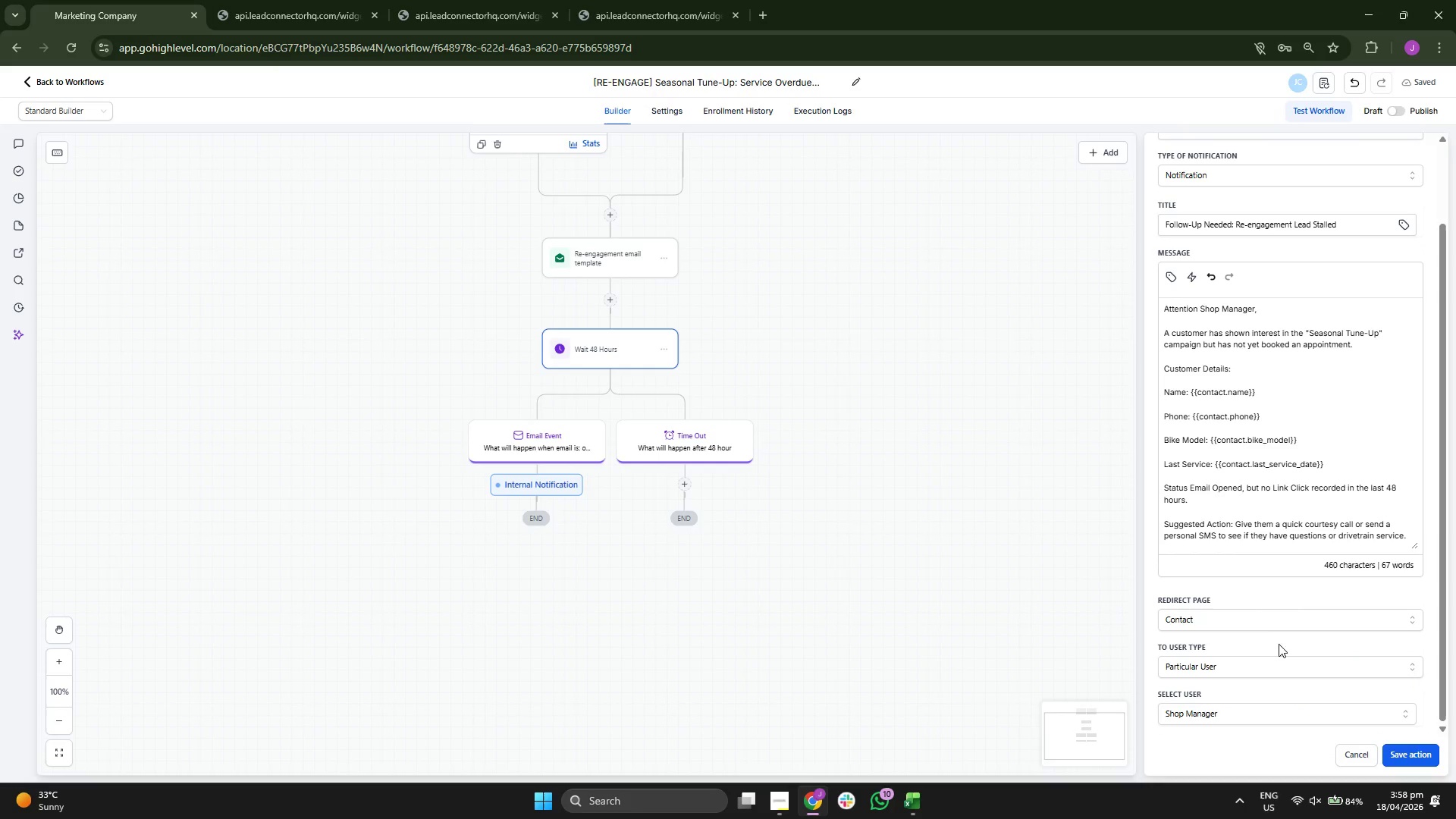 
scroll: coordinate [1279, 468], scroll_direction: up, amount: 3.0
 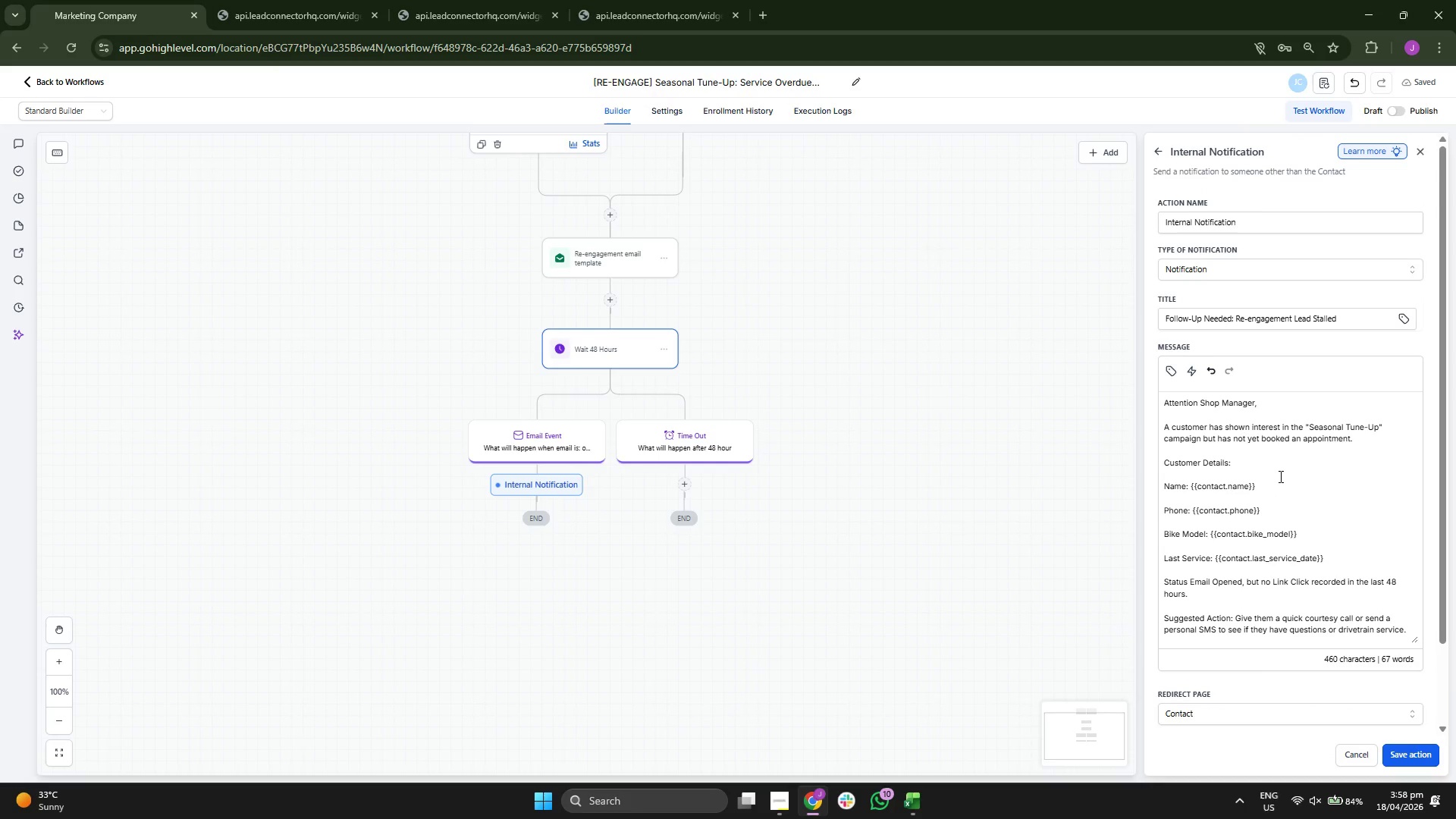 
scroll: coordinate [1351, 595], scroll_direction: down, amount: 6.0
 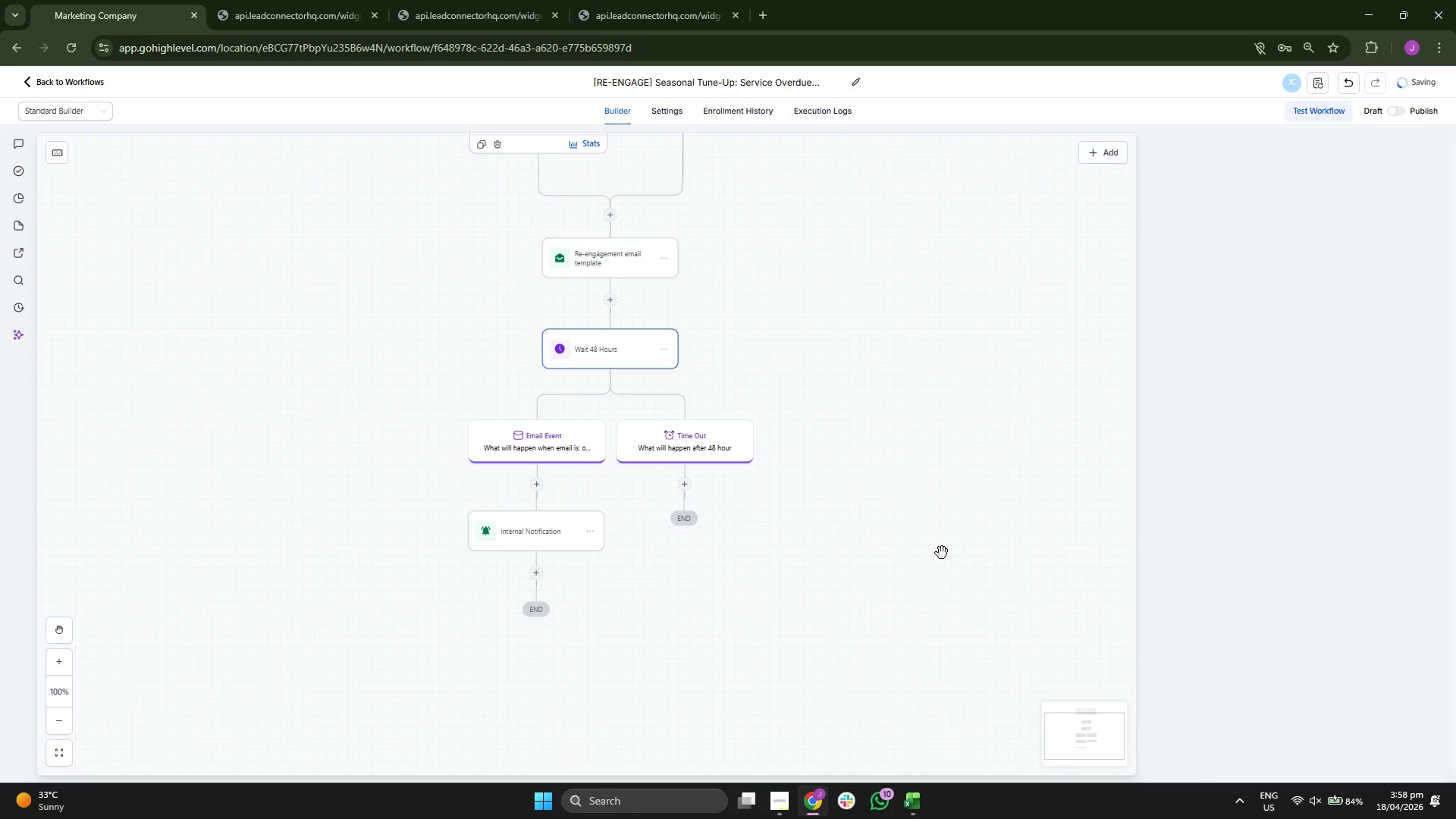 
left_click_drag(start_coordinate=[919, 530], to_coordinate=[947, 480])
 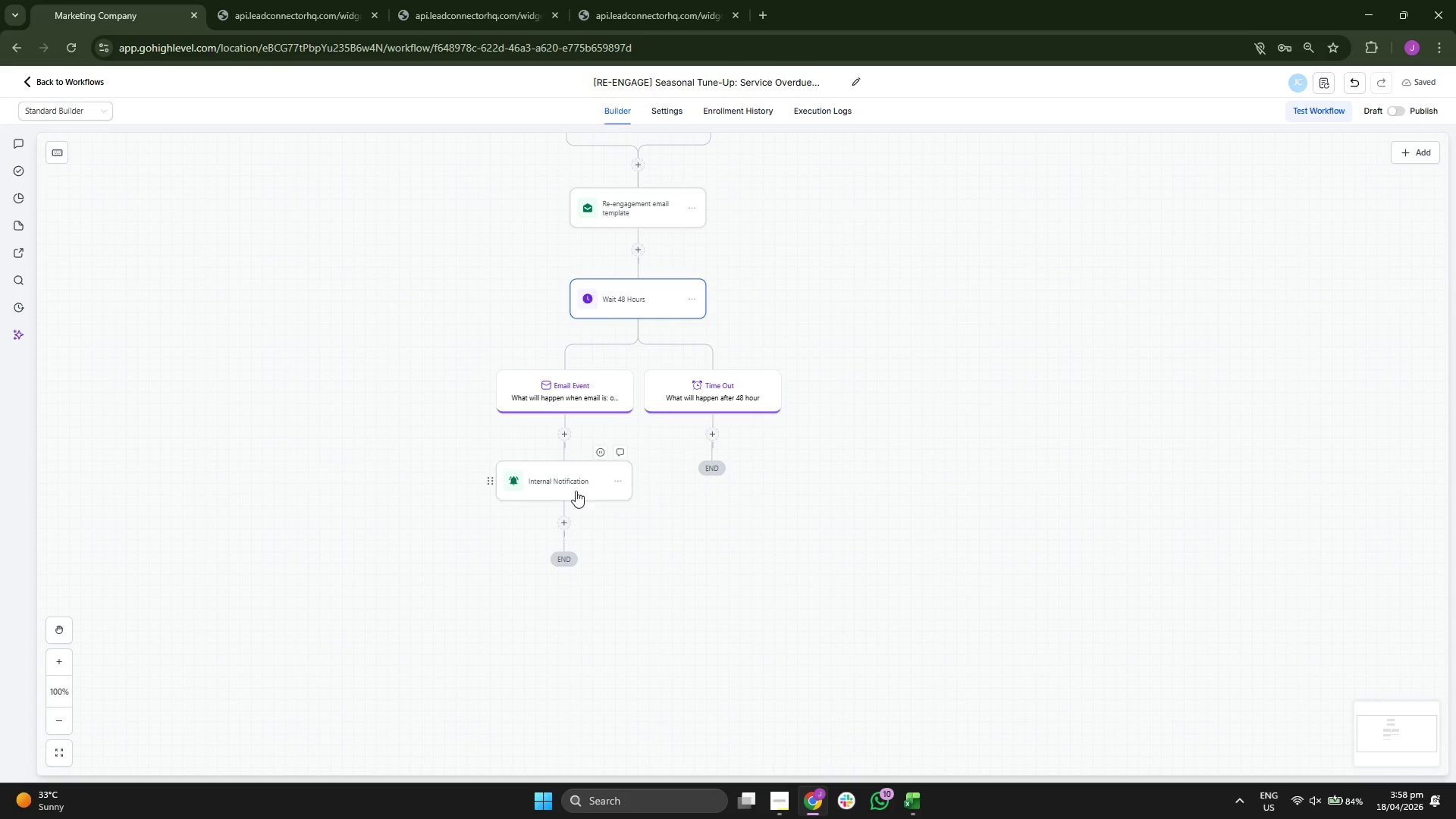 
left_click([564, 481])
 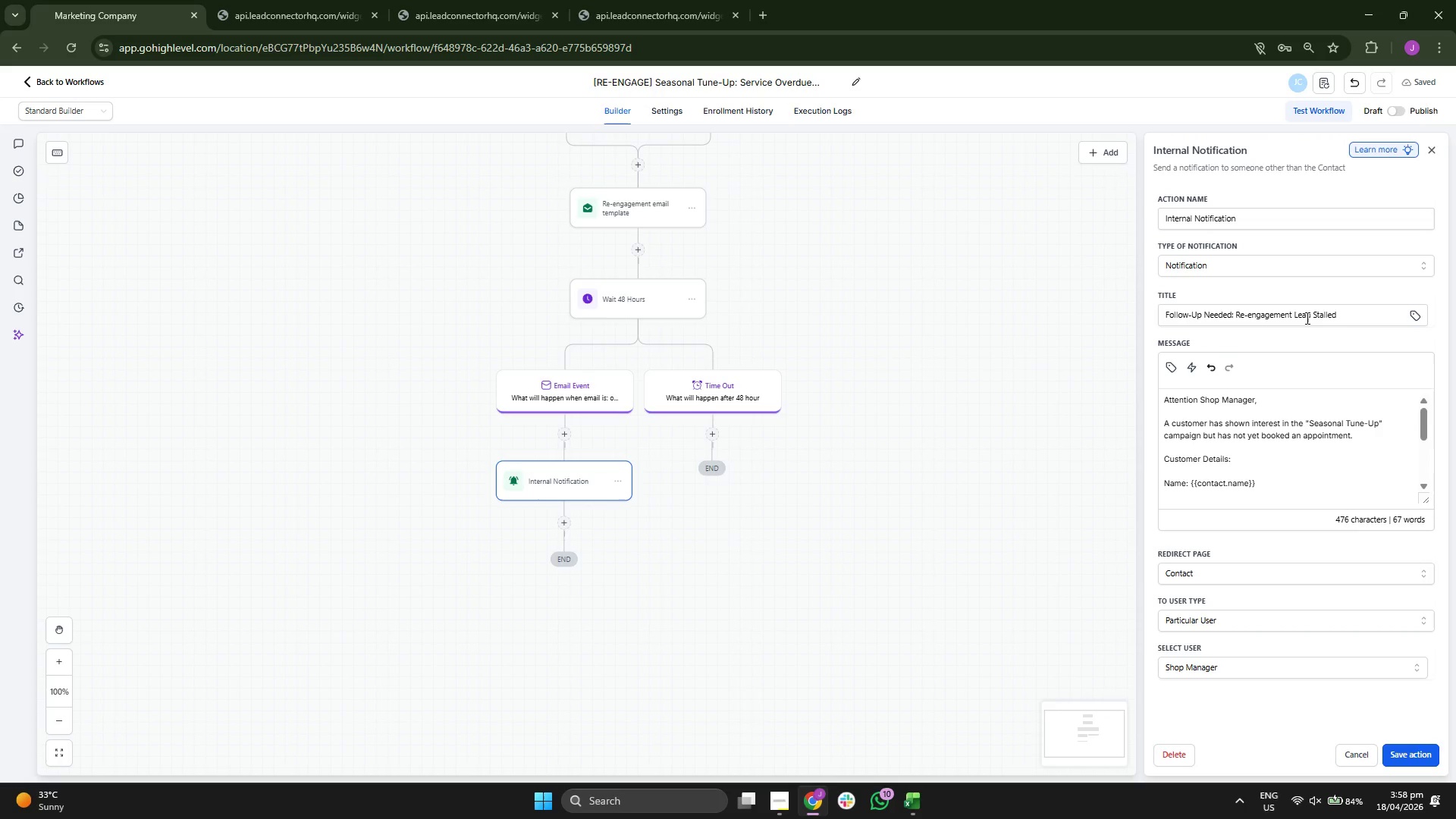 
double_click([1298, 318])
 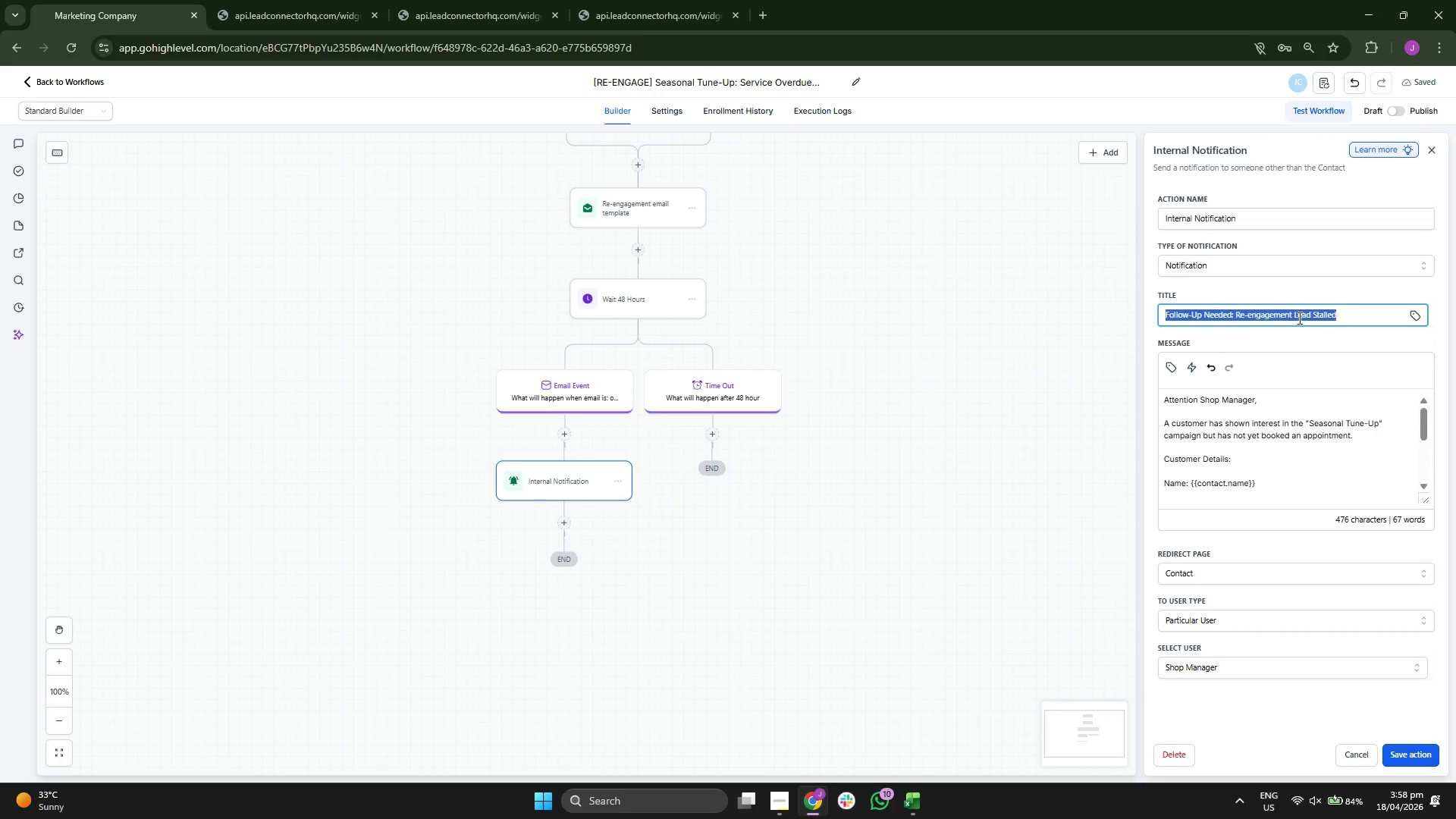 
triple_click([1298, 318])
 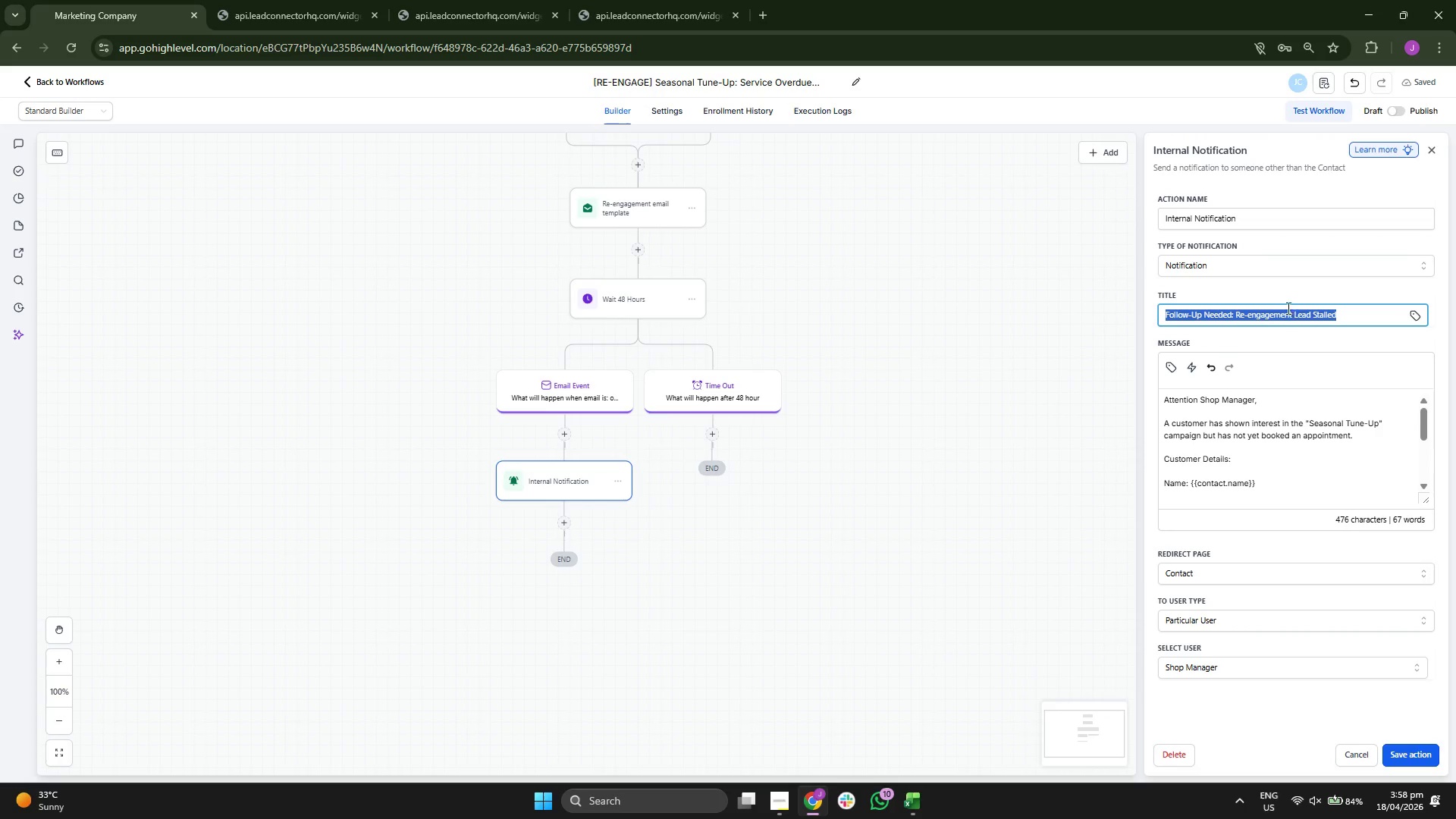 
key(Control+ControlLeft)
 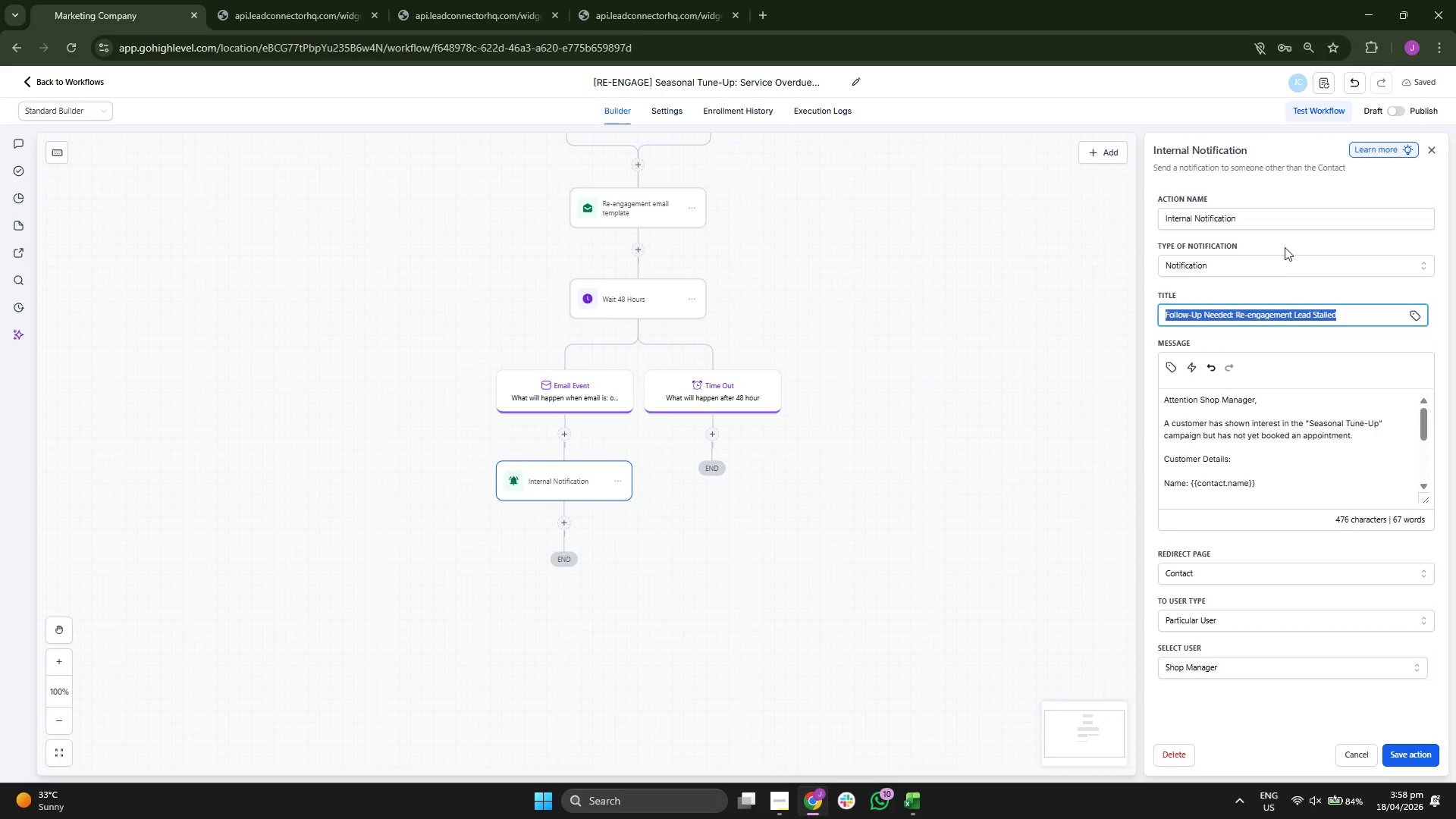 
key(Control+C)
 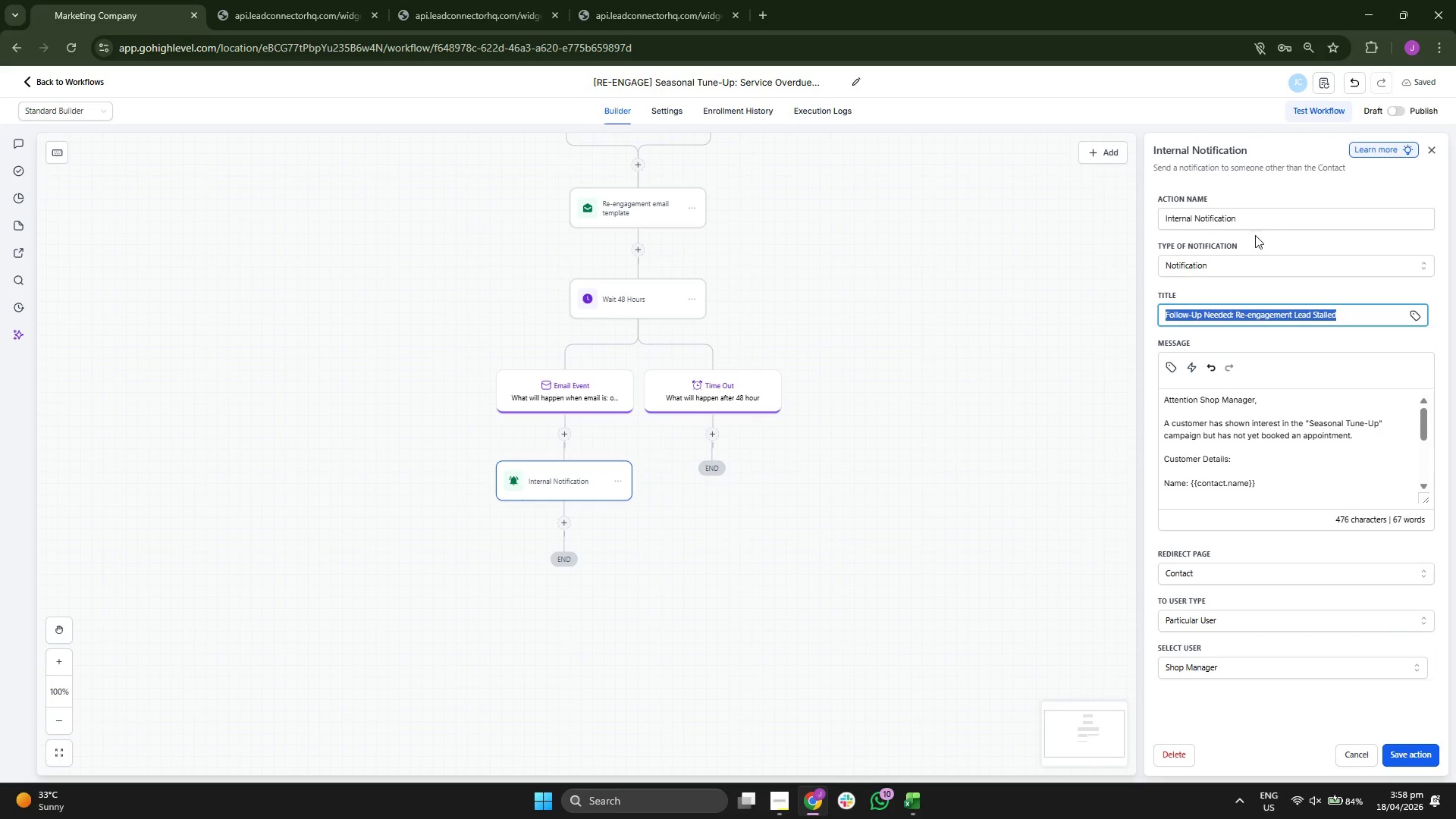 
left_click([1274, 215])
 